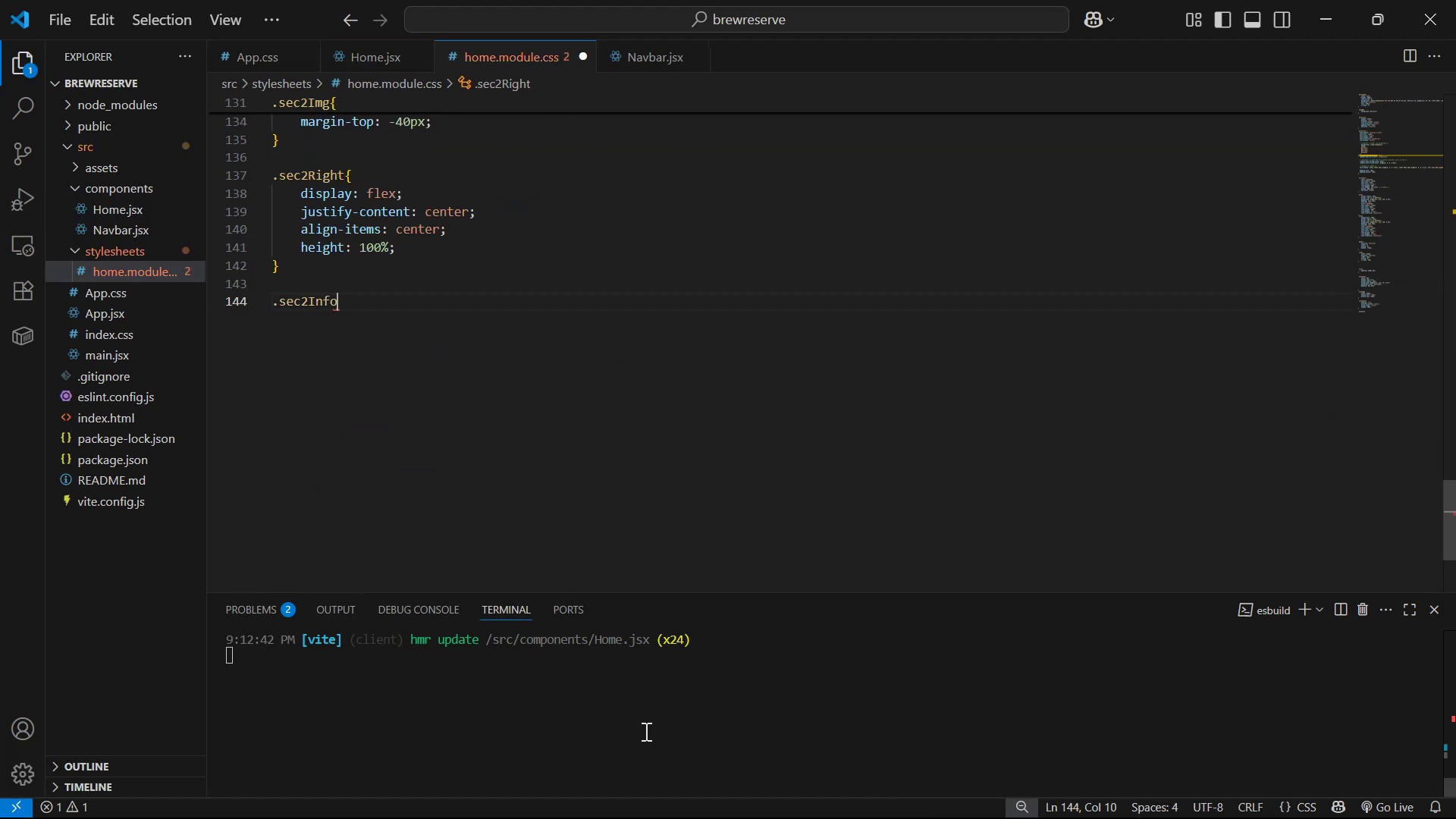 
key(Shift+BracketLeft)
 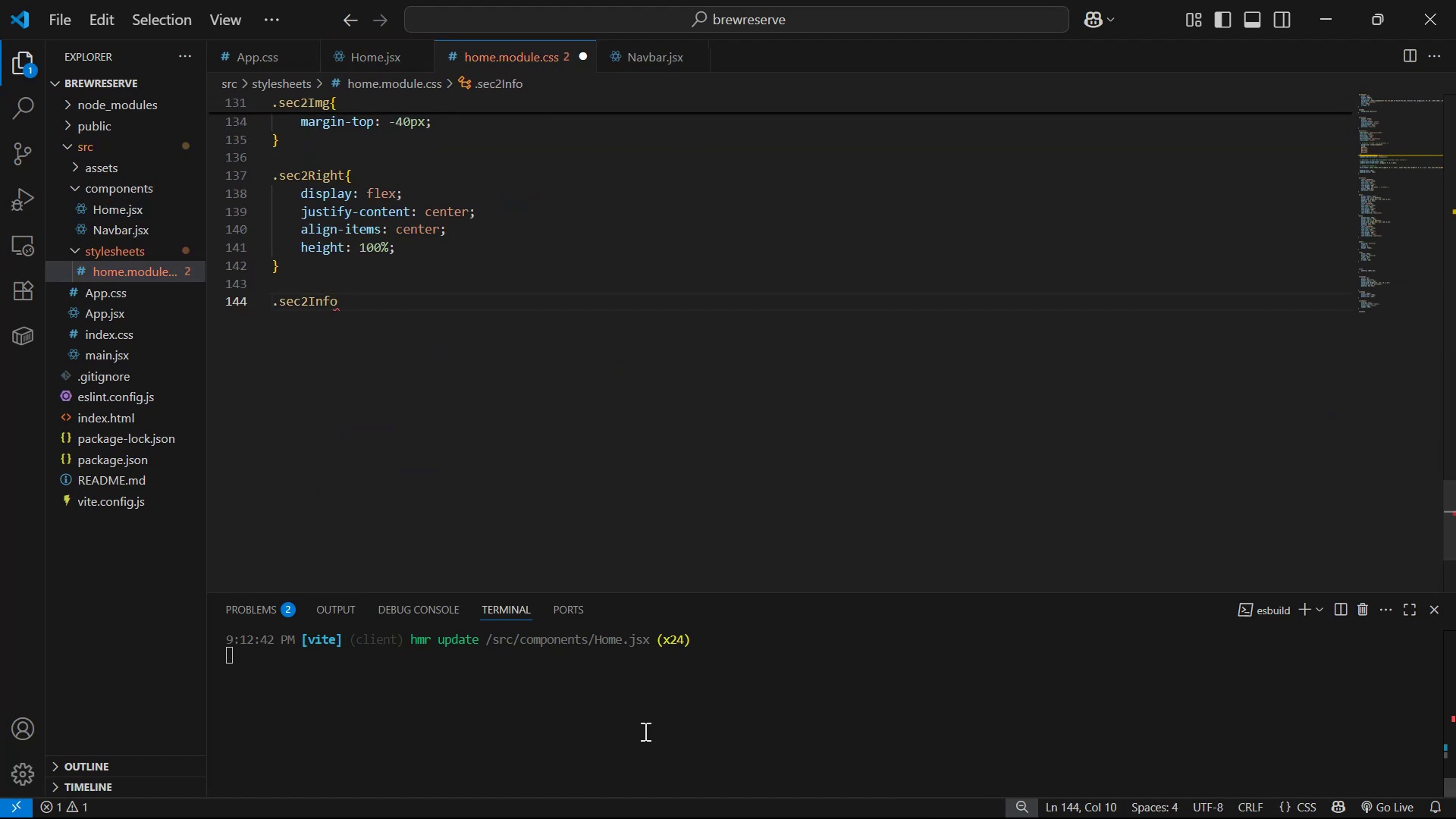 
key(Shift+Enter)
 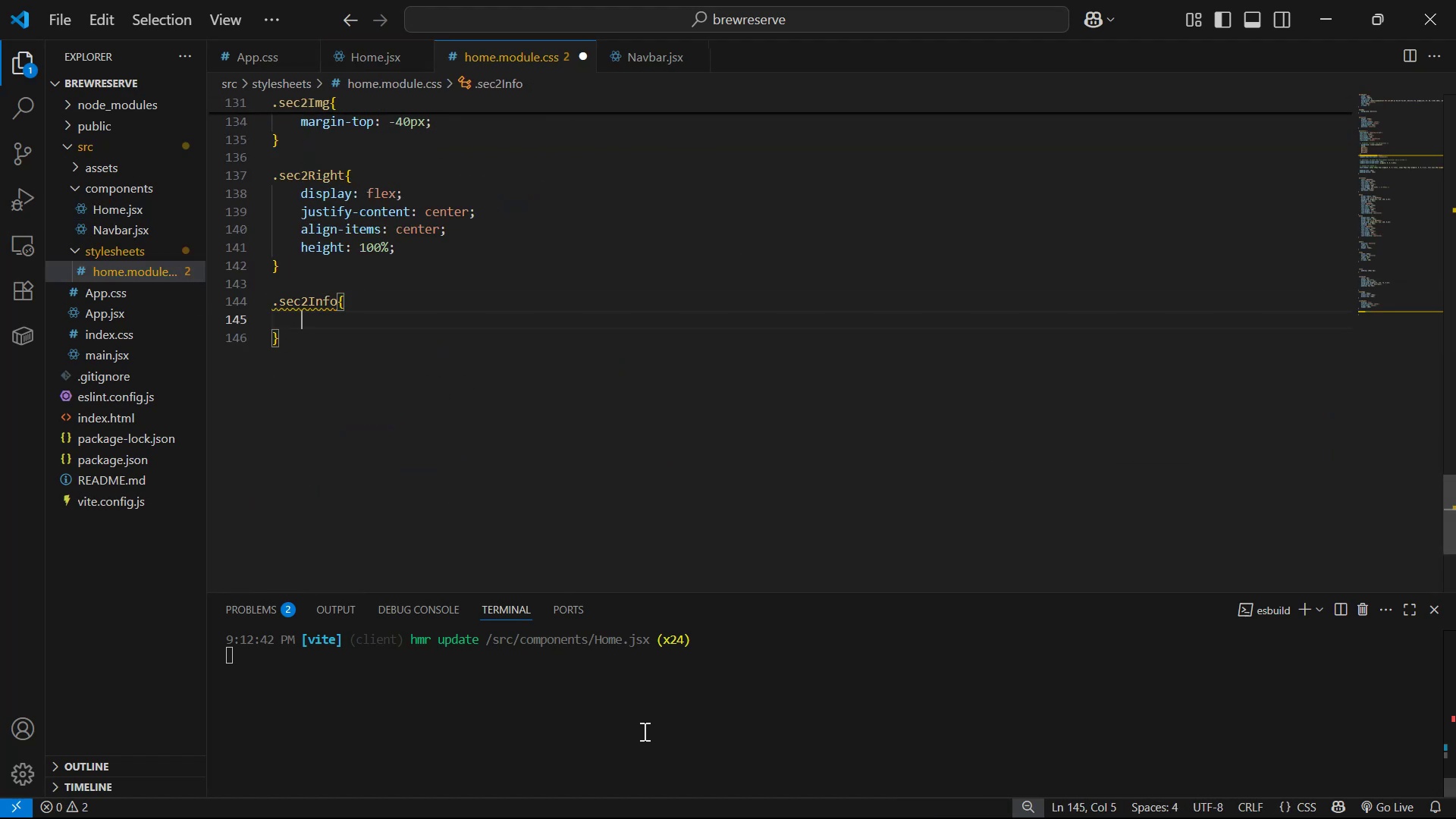 
key(Alt+Tab)
 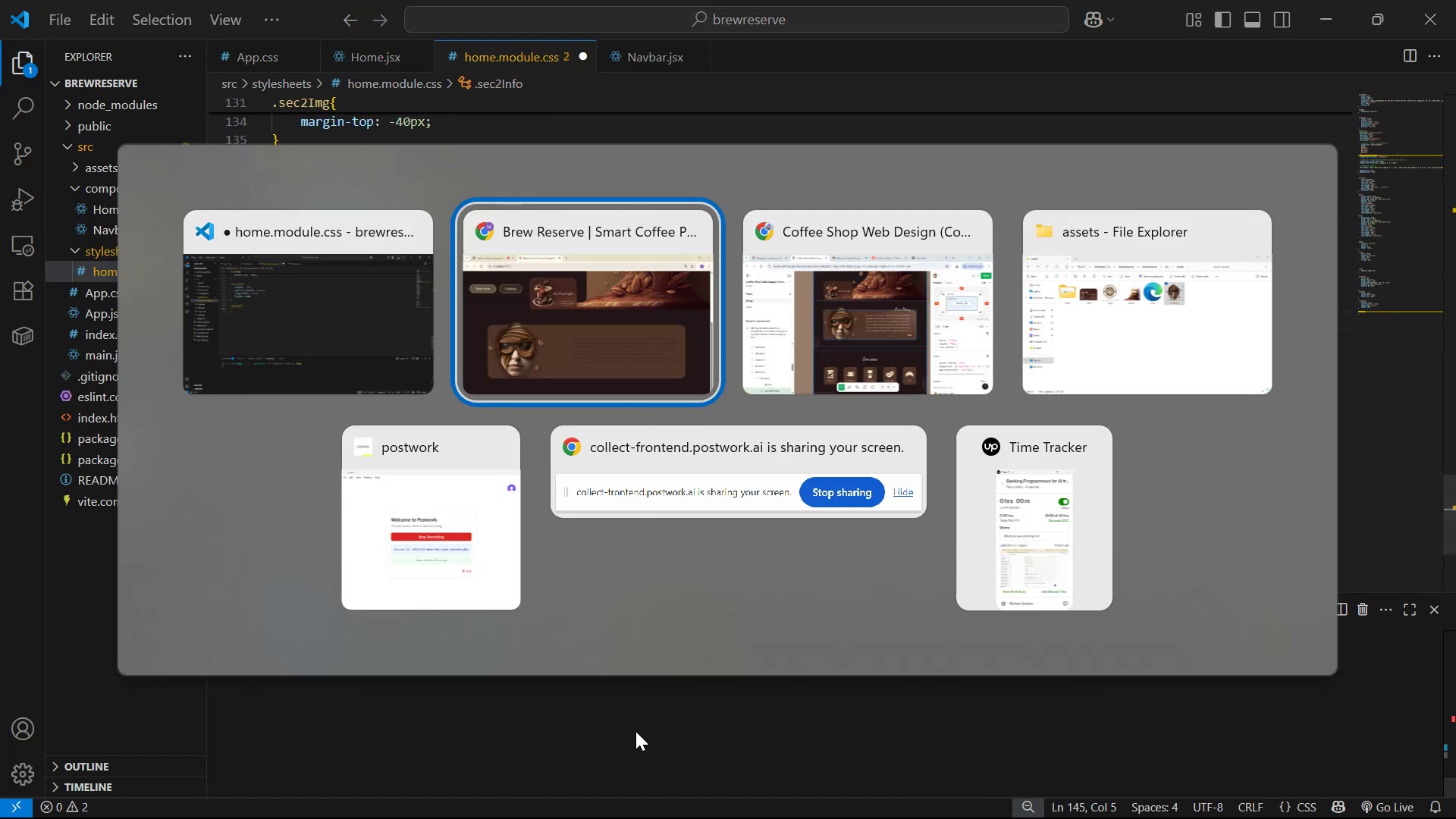 
key(Alt+Tab)
 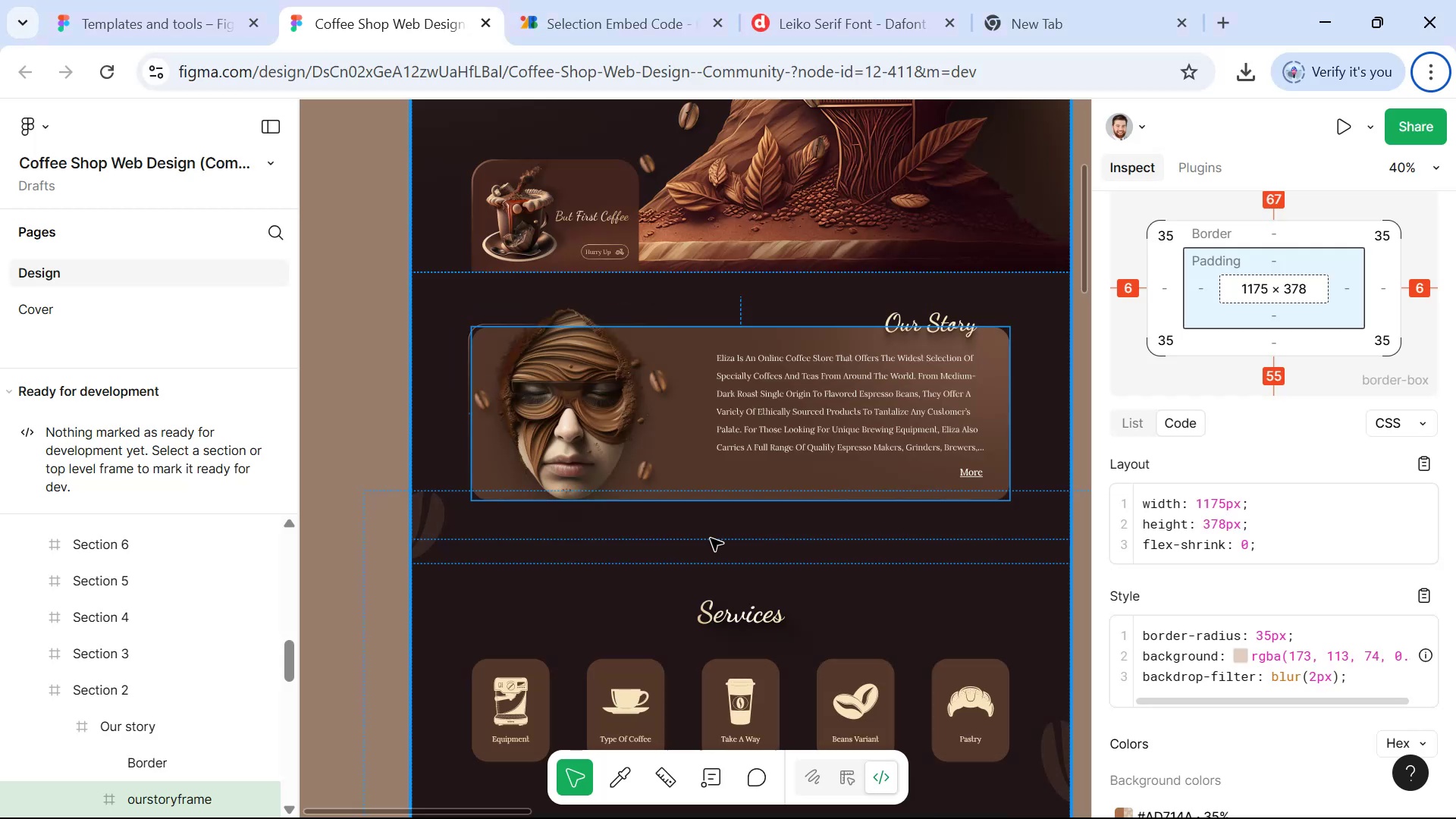 
hold_key(key=ControlLeft, duration=1.06)
 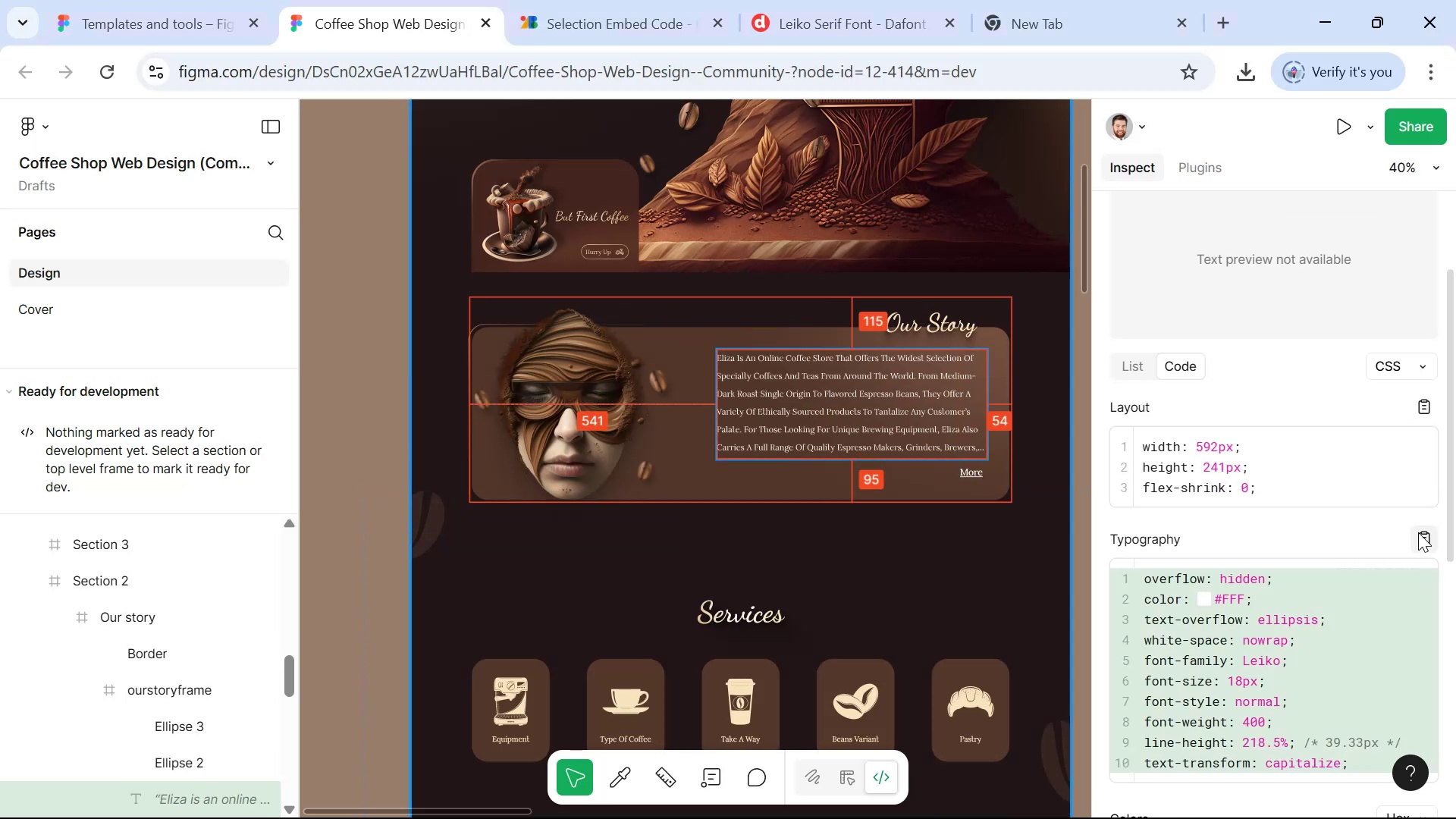 
left_click([1417, 532])
 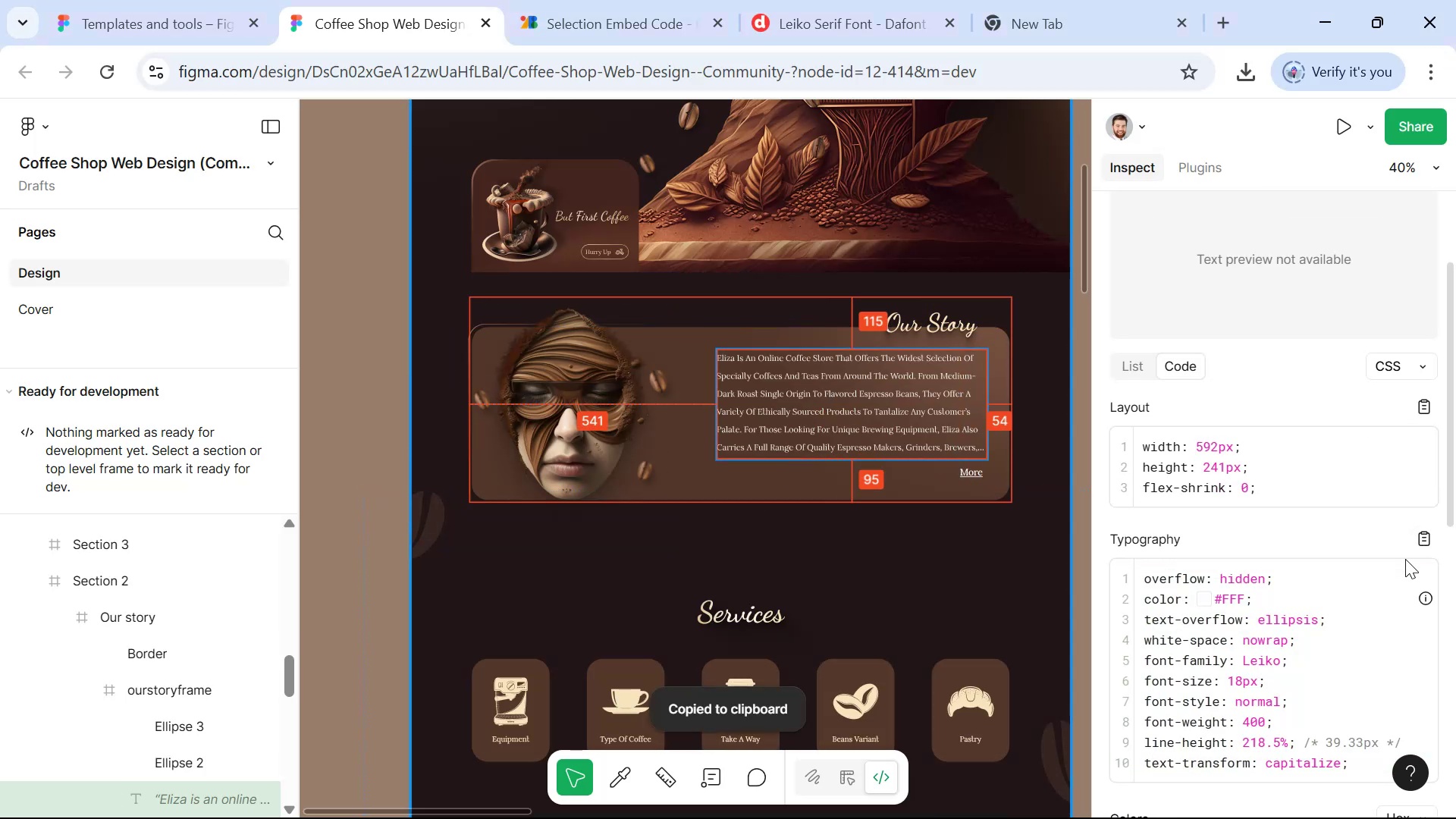 
key(Alt+Tab)
 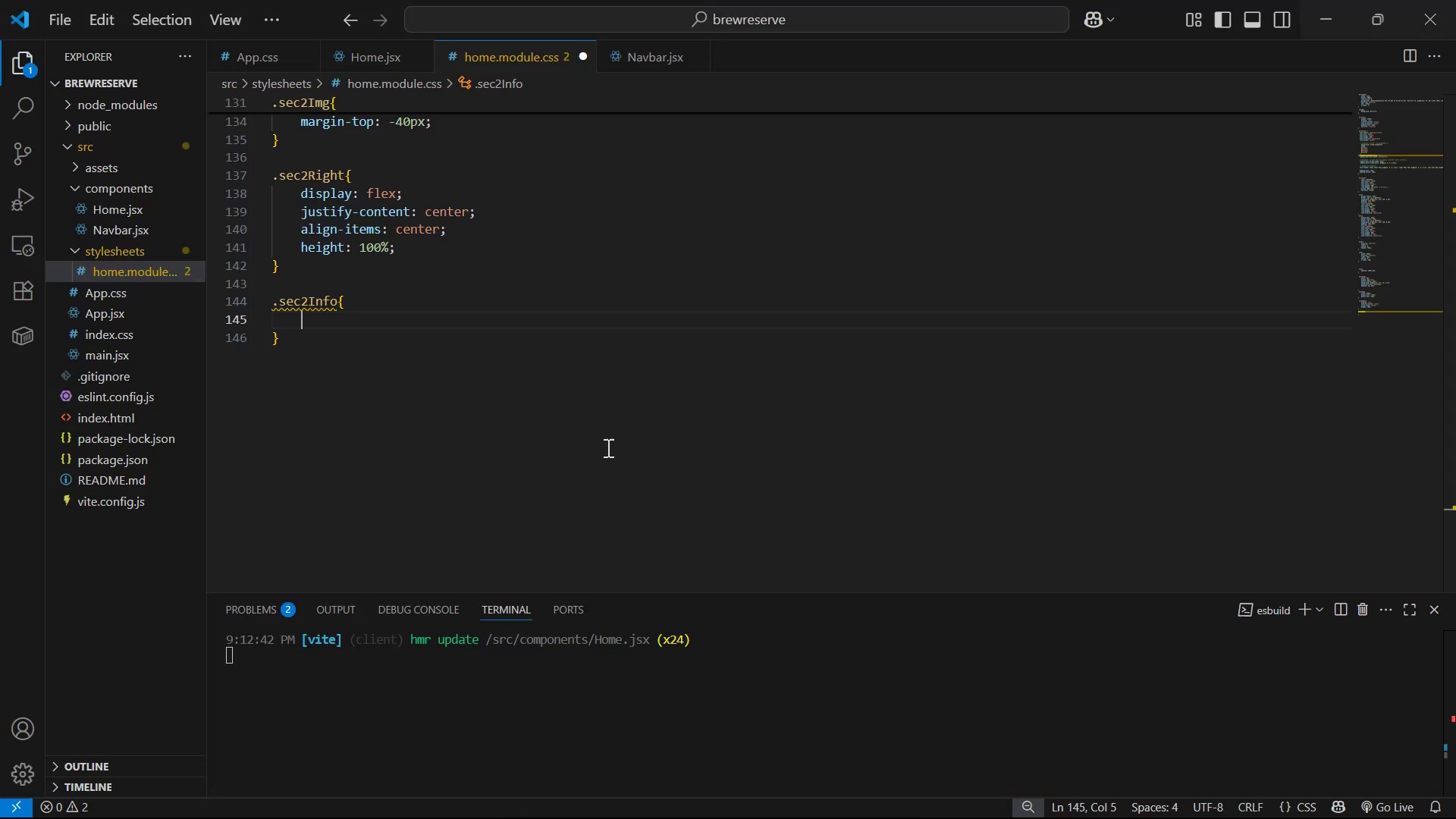 
key(Control+V)
 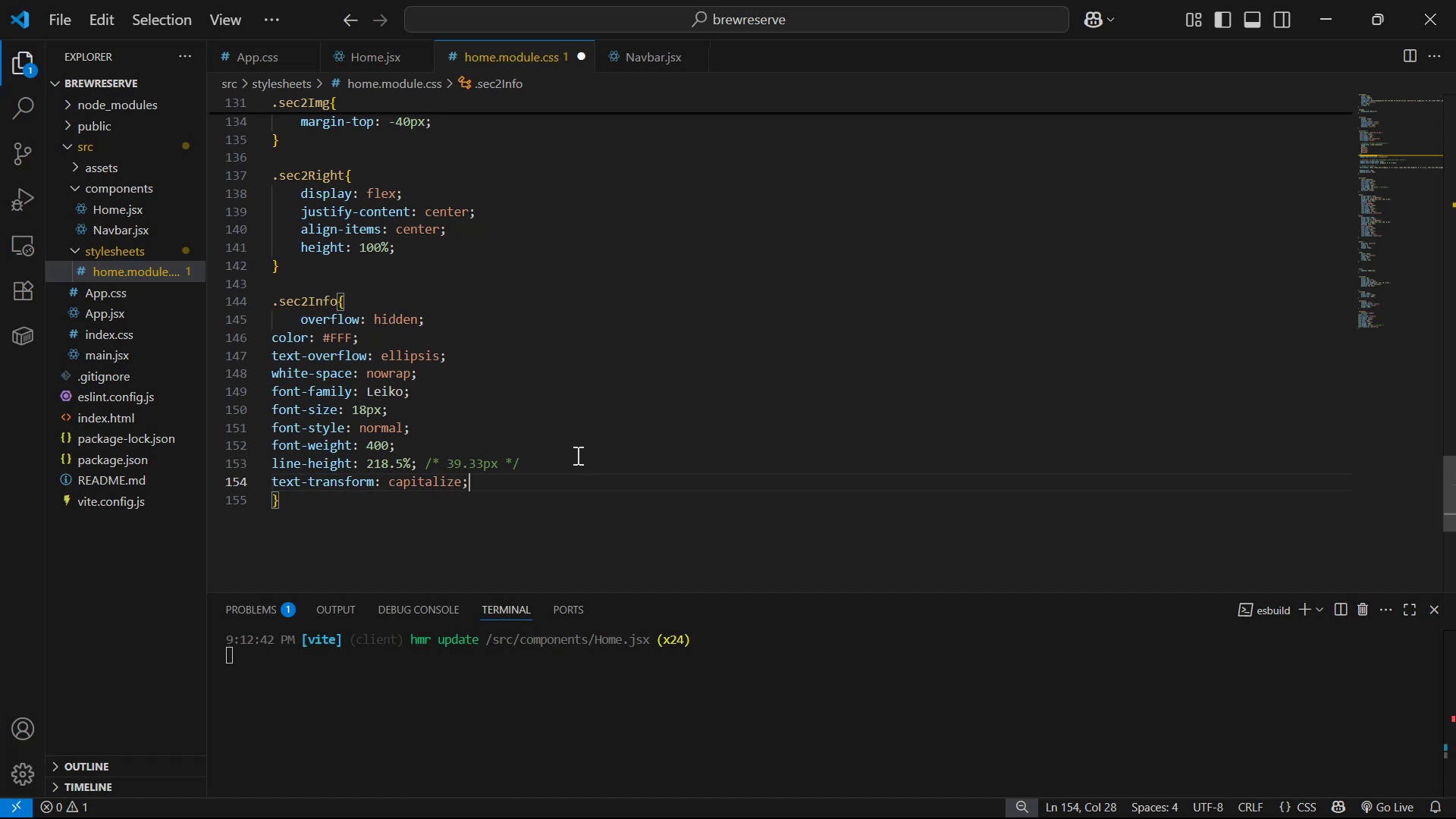 
left_click_drag(start_coordinate=[545, 487], to_coordinate=[222, 346])
 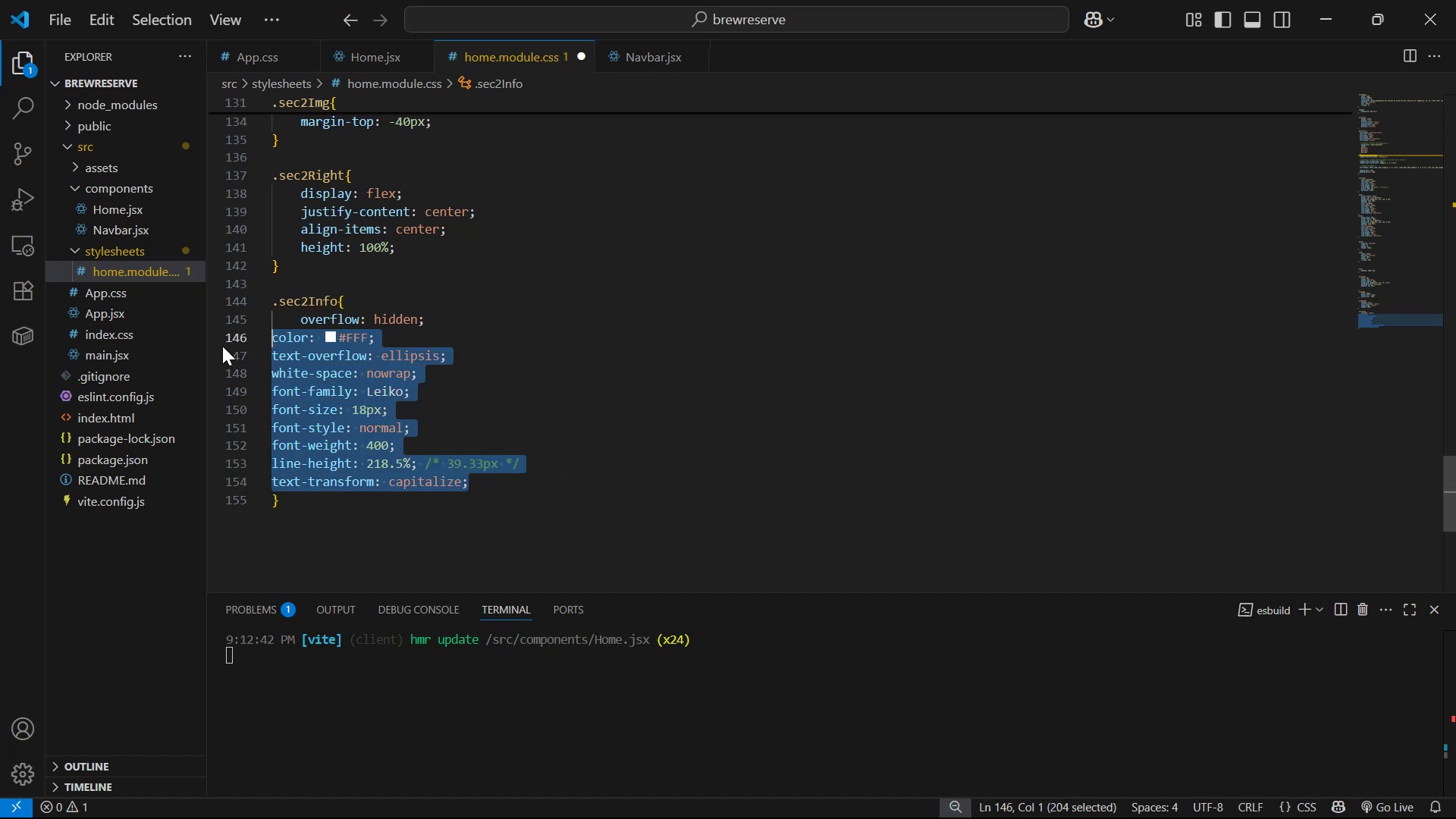 
key(Tab)
 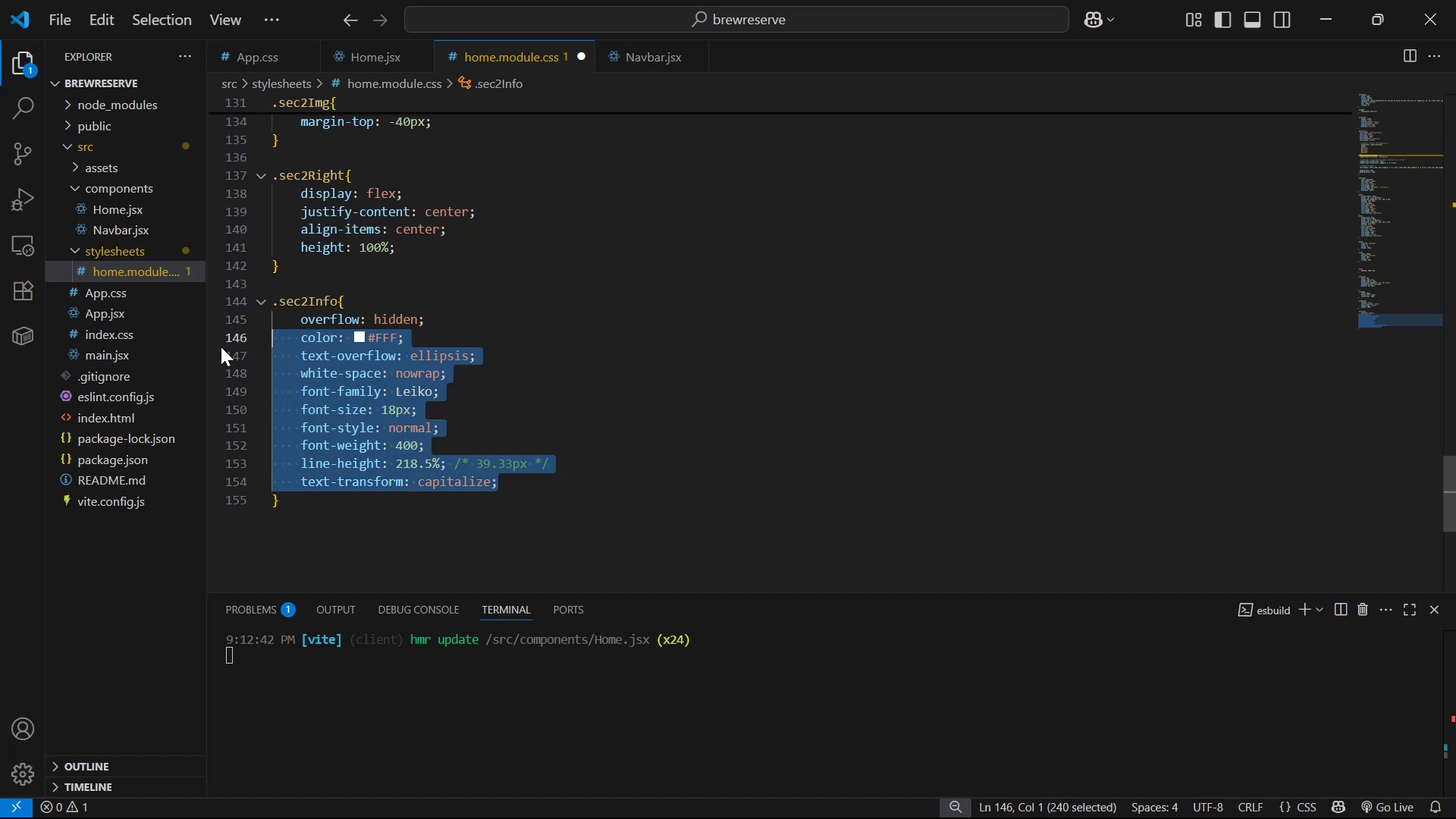 
key(Control+ControlLeft)
 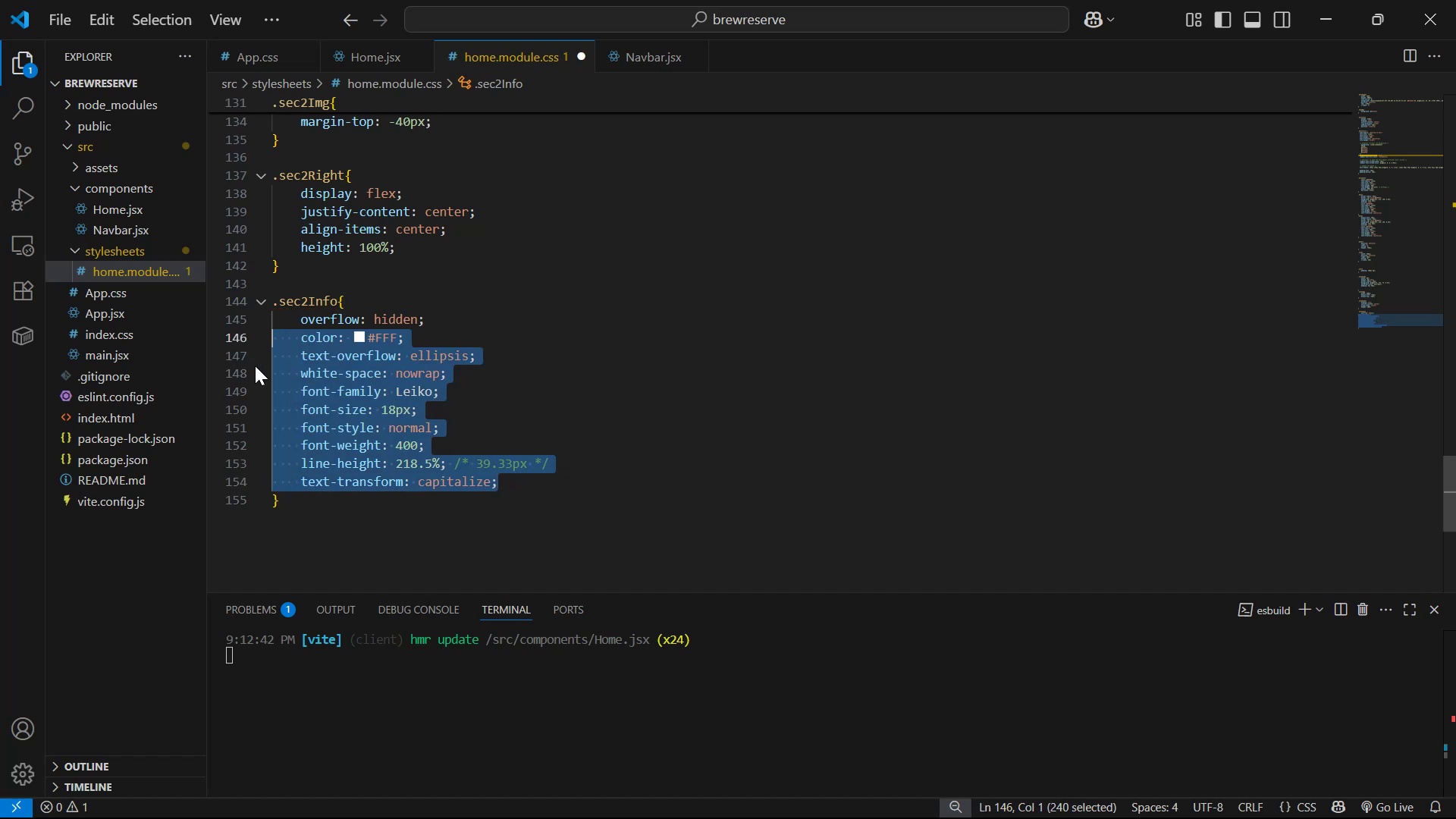 
key(Control+S)
 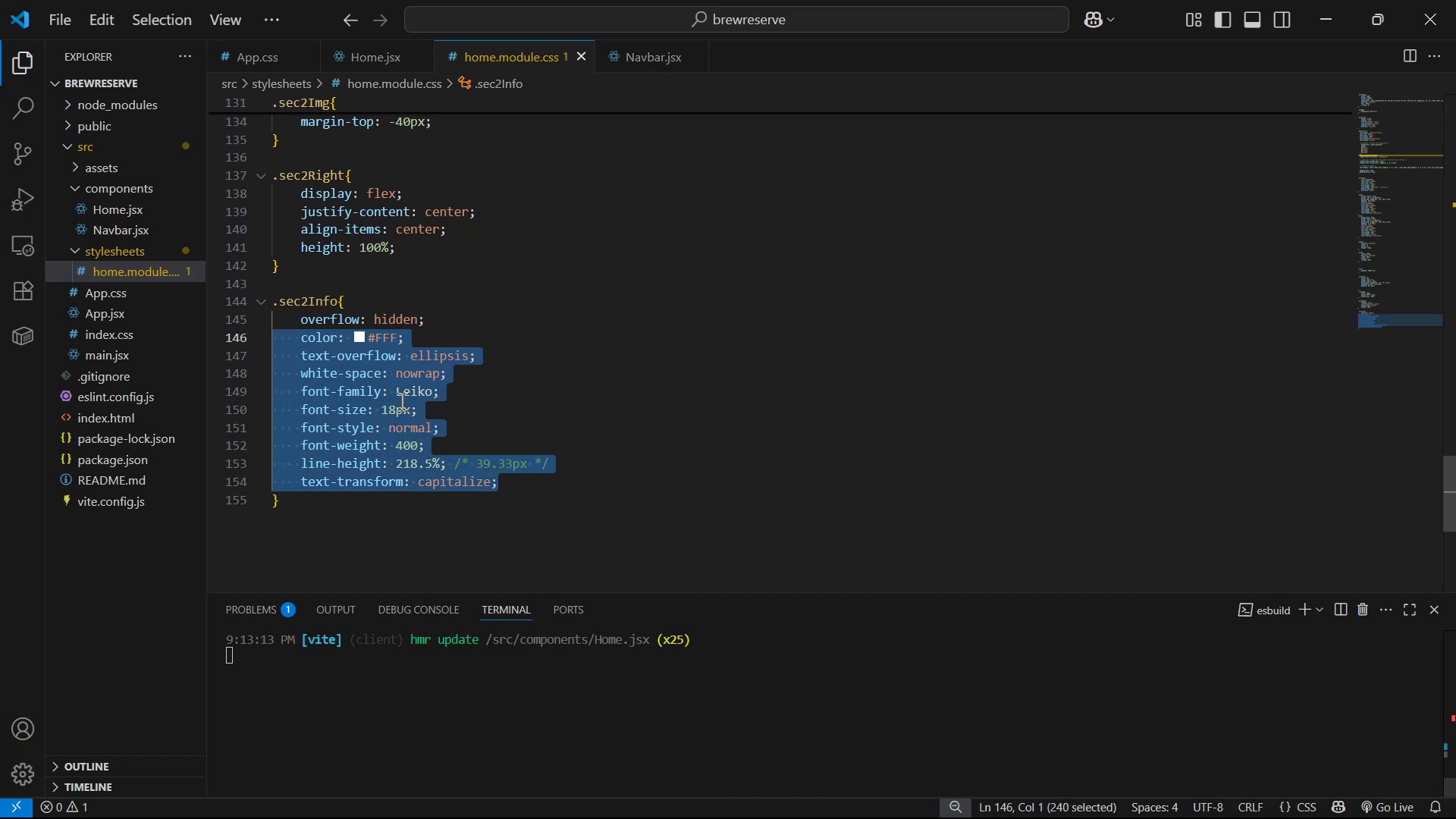 
key(Alt+Tab)
 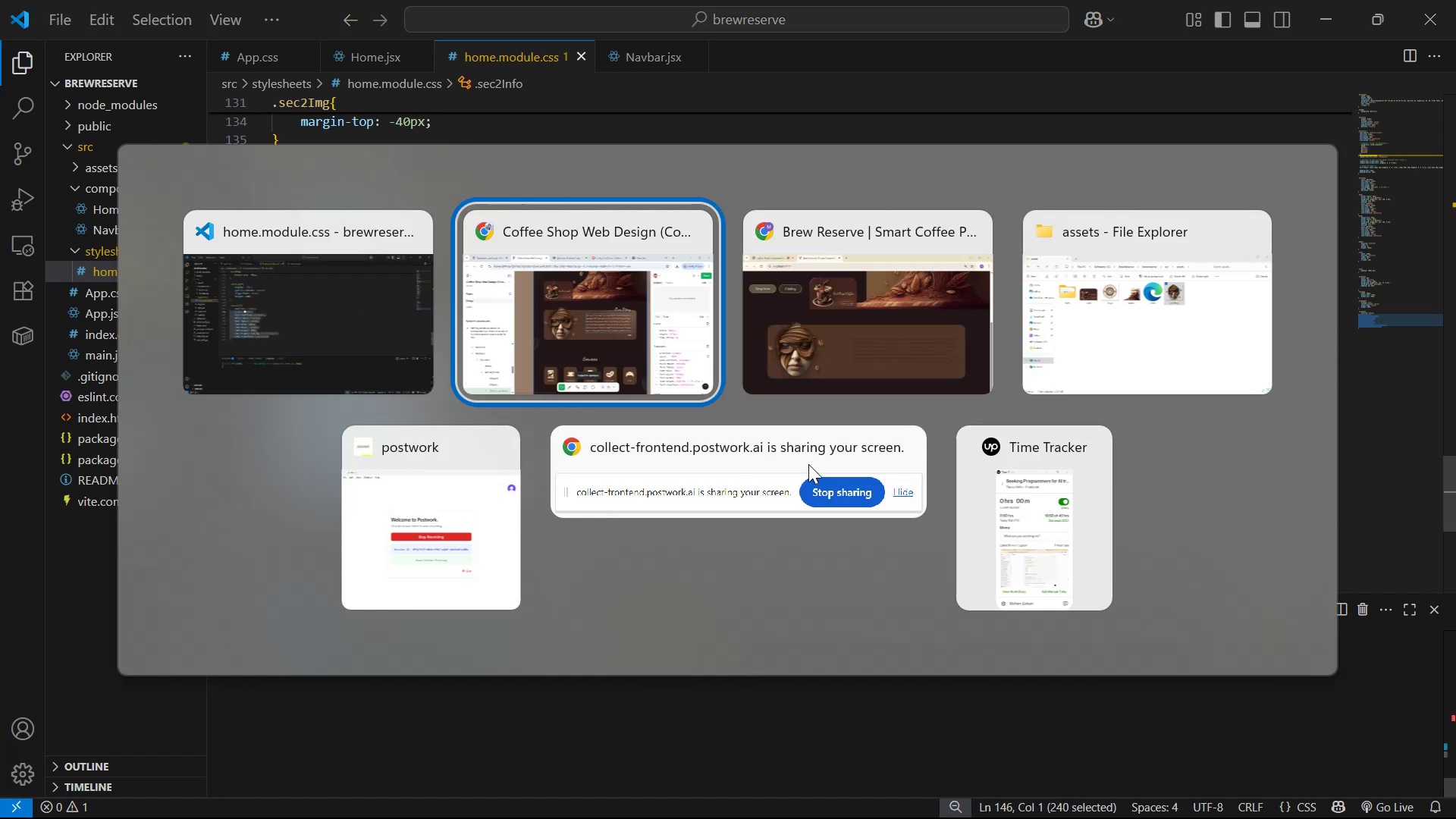 
key(Alt+Tab)
 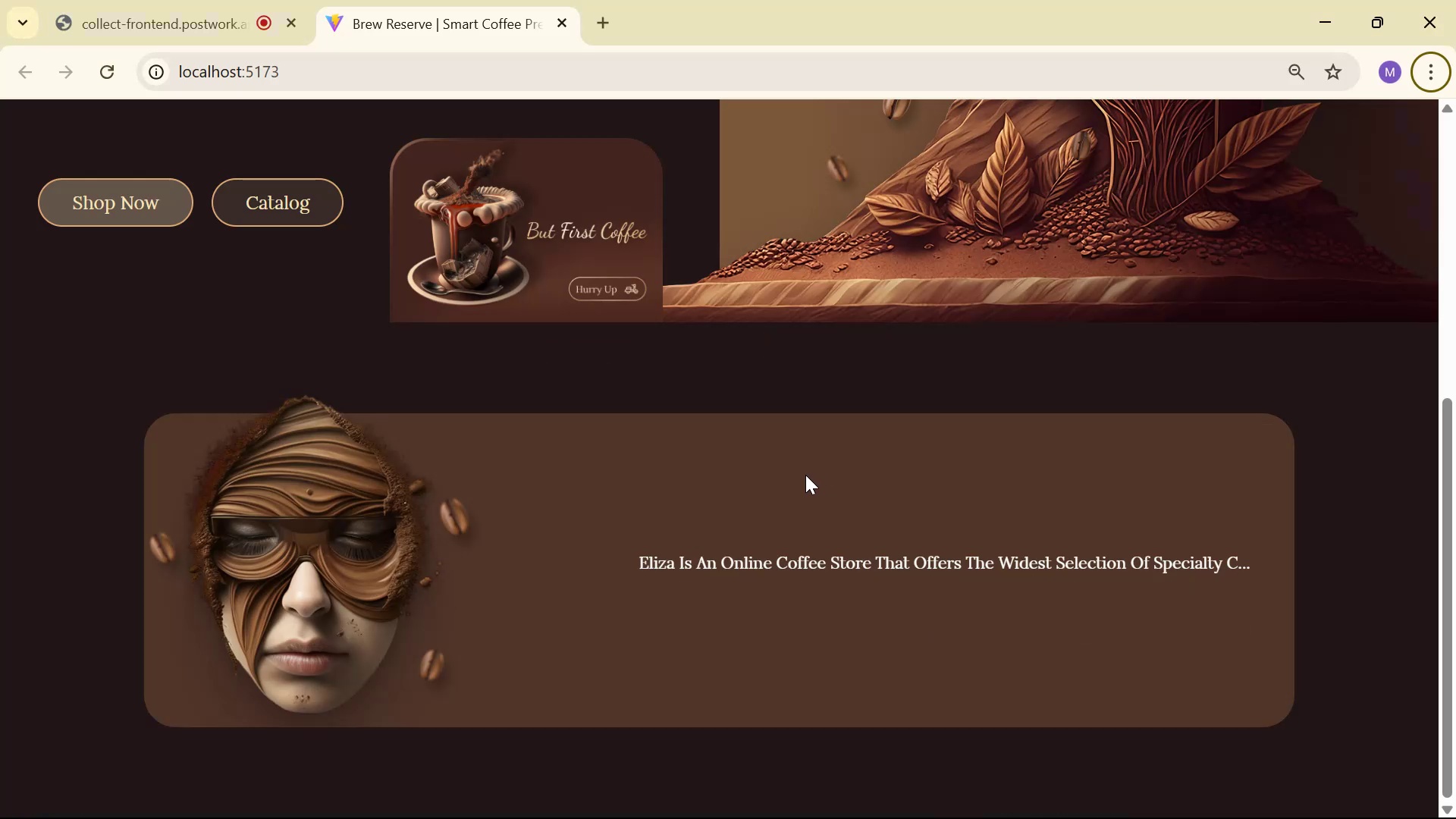 
scroll: coordinate [805, 477], scroll_direction: down, amount: 3.0
 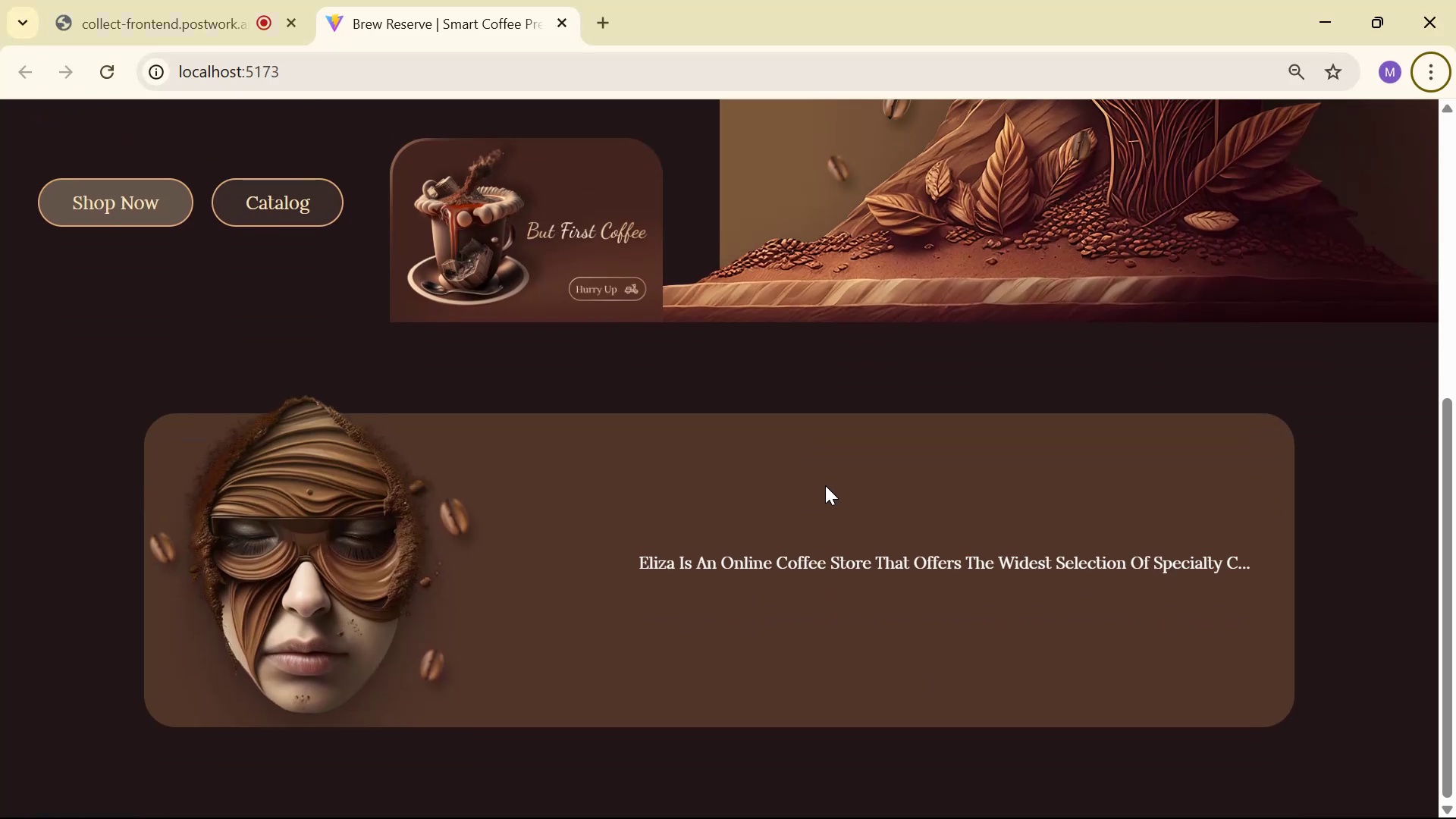 
key(Alt+AltLeft)
 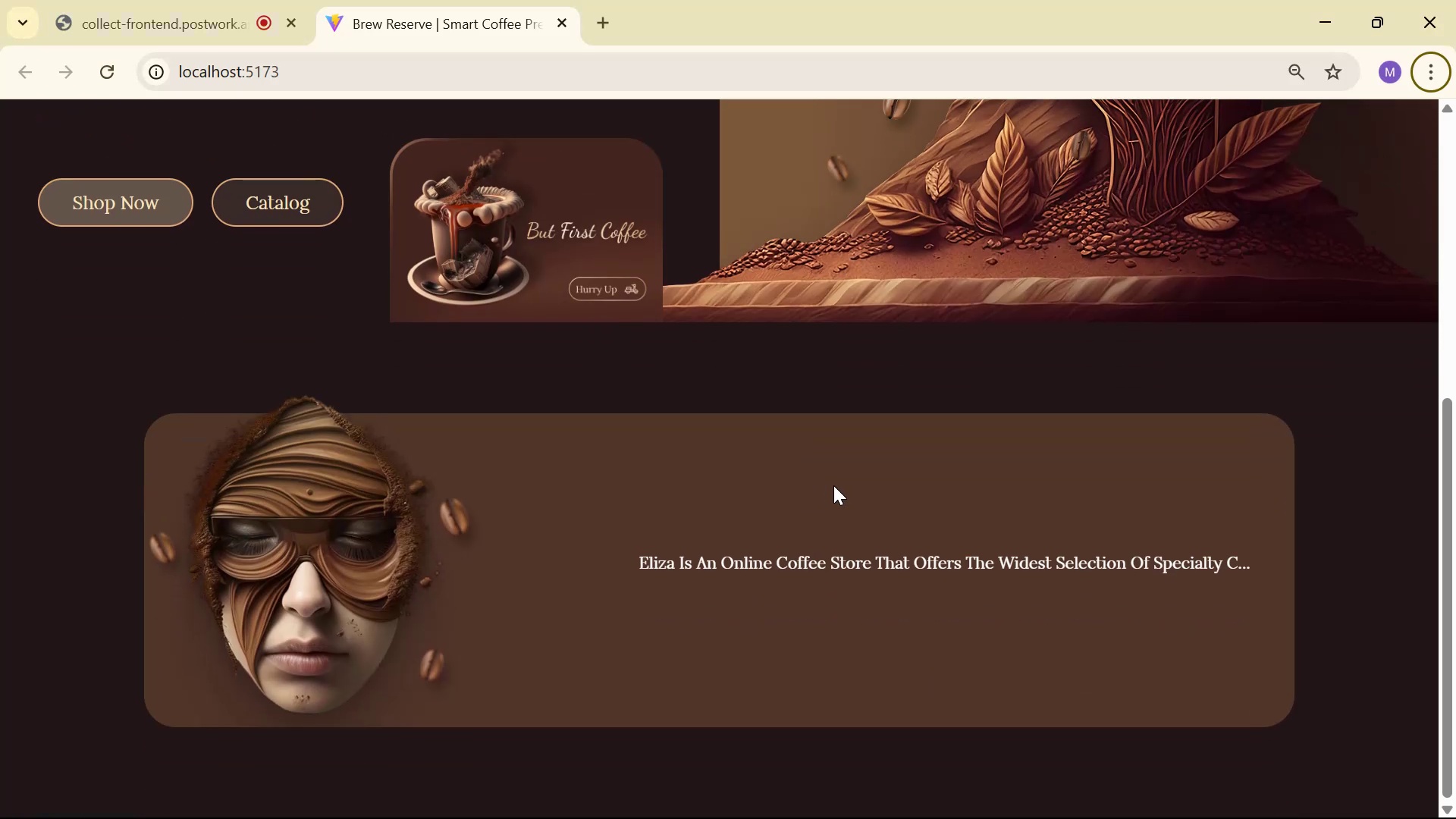 
key(Alt+Tab)
 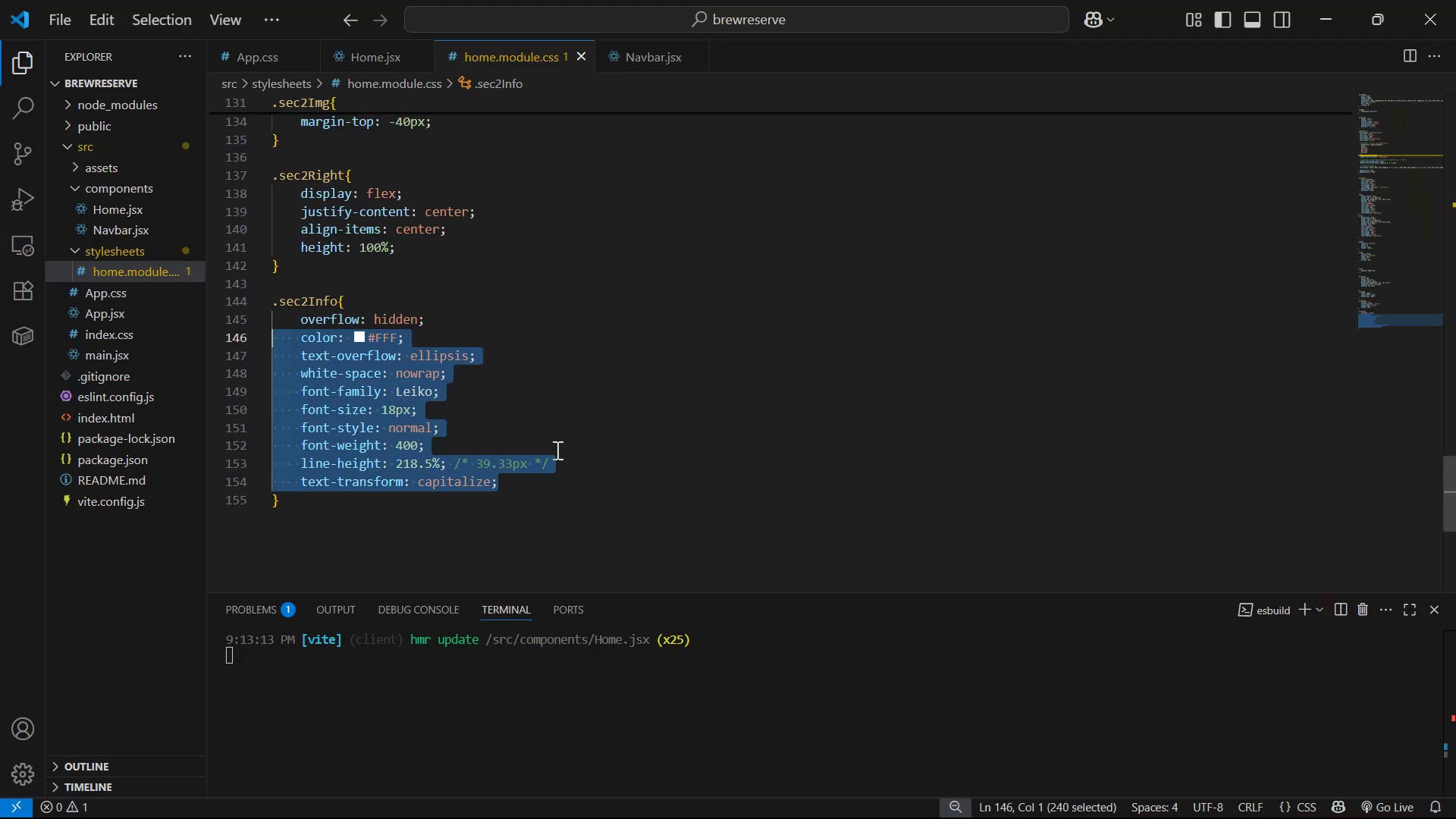 
scroll: coordinate [552, 369], scroll_direction: down, amount: 1.0
 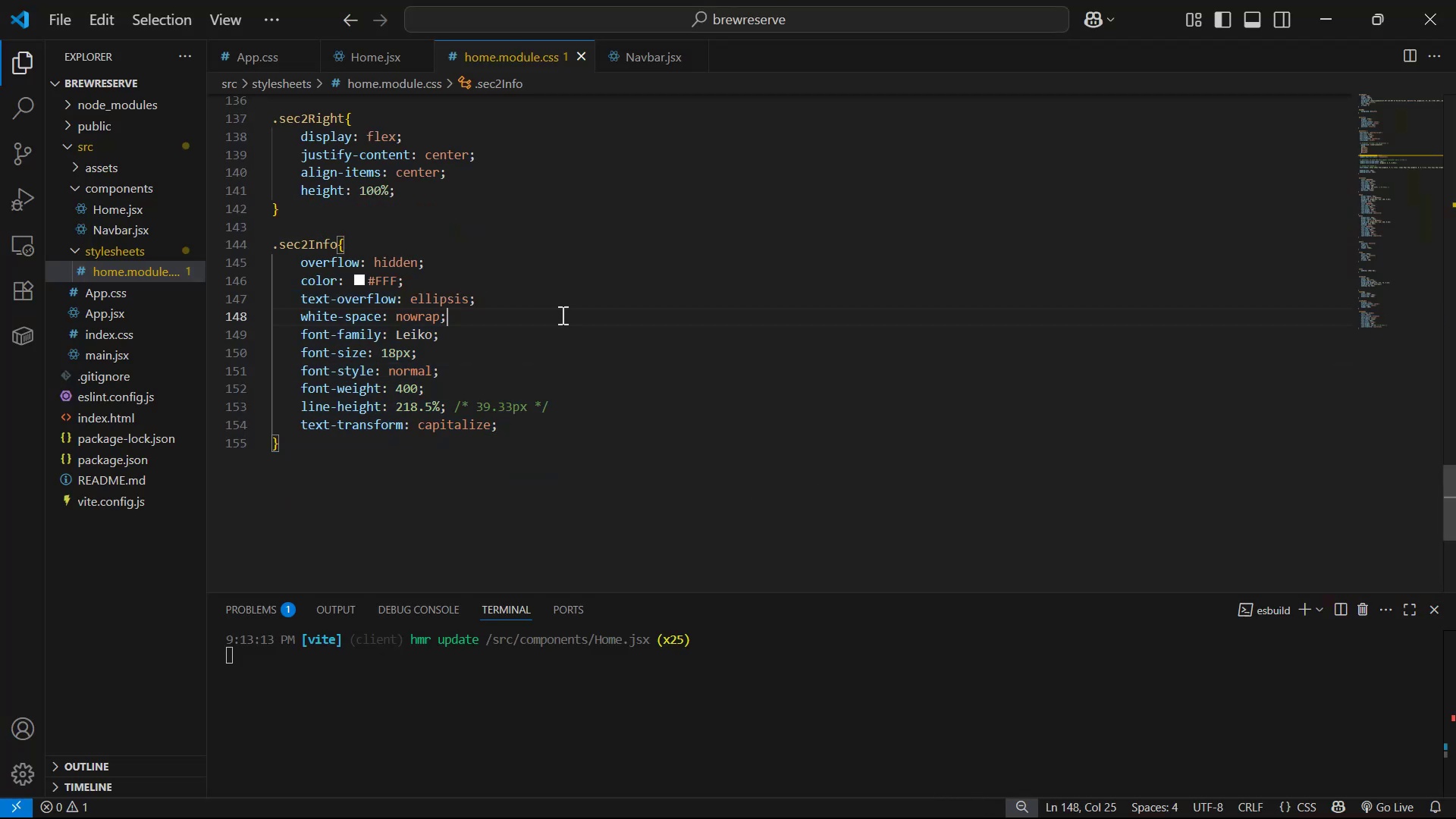 
left_click_drag(start_coordinate=[558, 312], to_coordinate=[558, 296])
 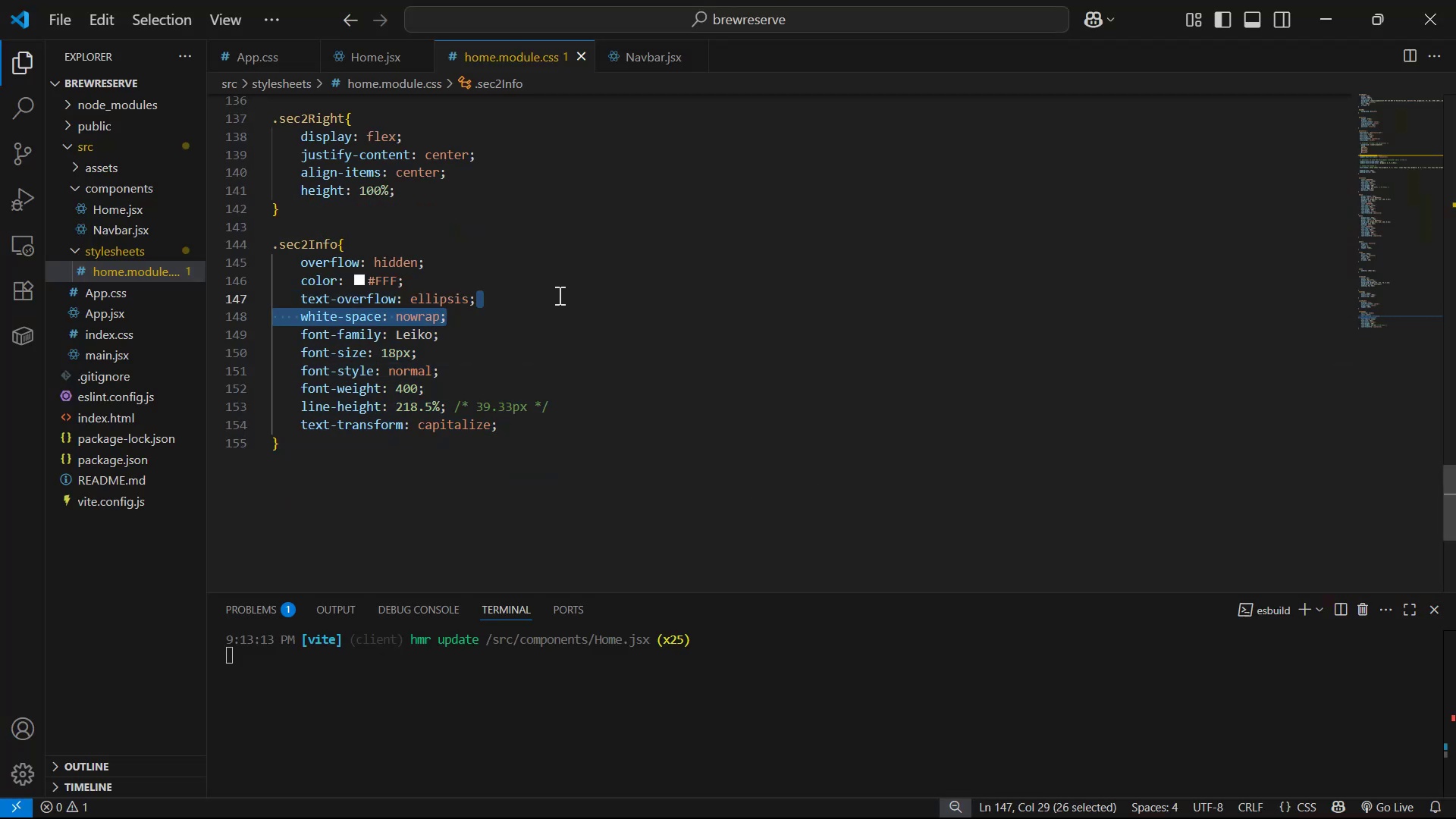 
left_click([558, 293])
 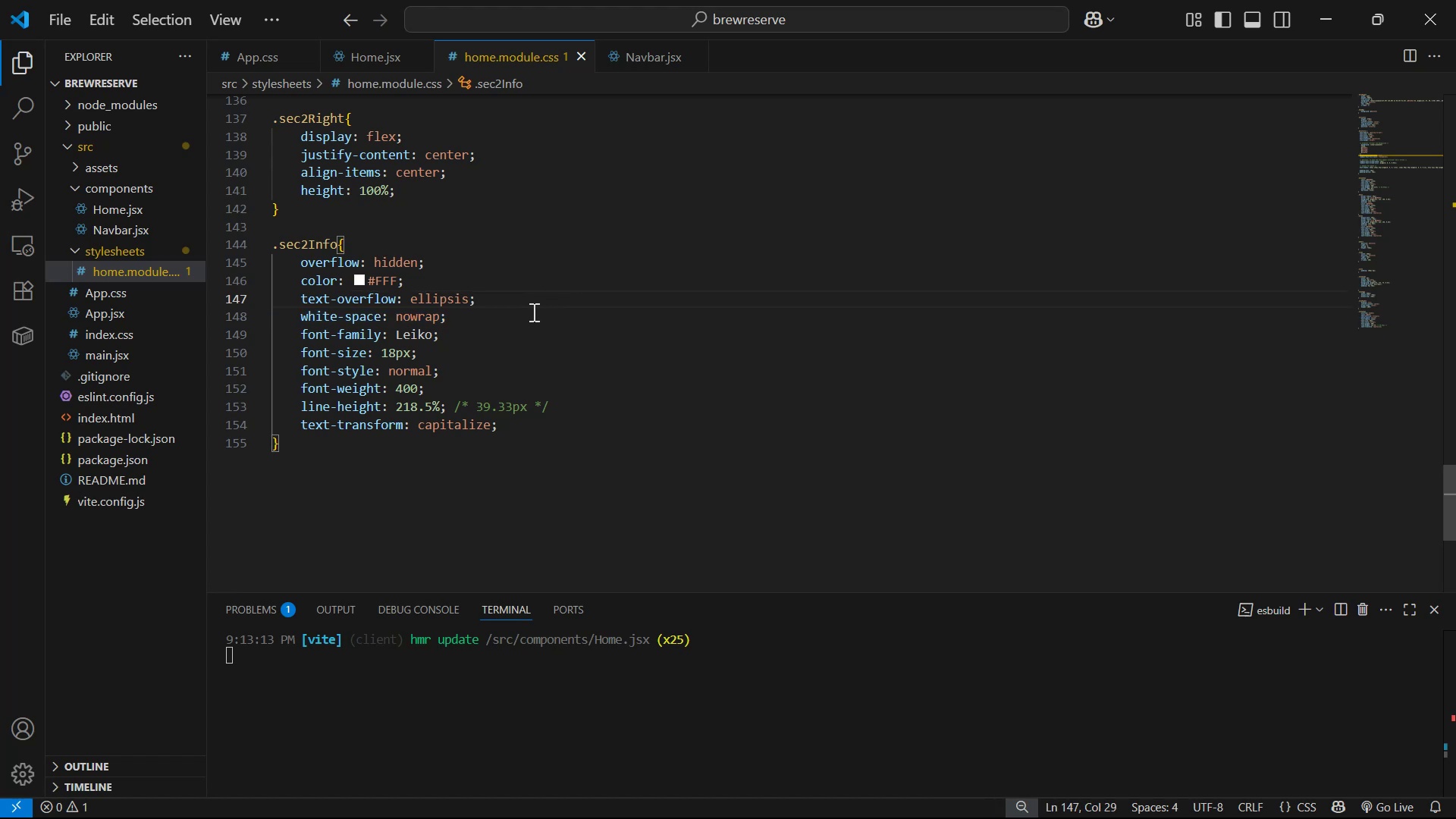 
left_click([529, 312])
 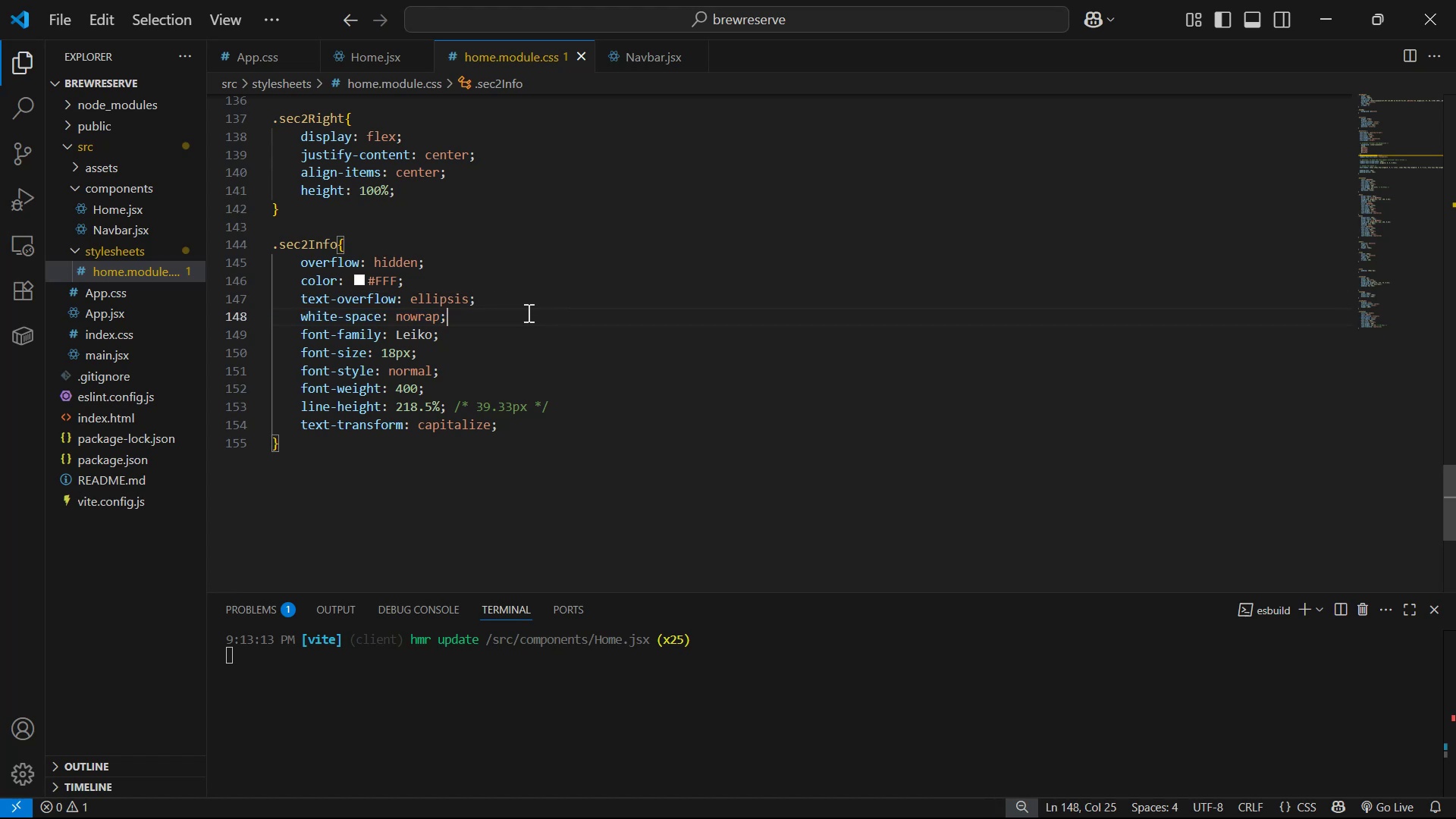 
left_click_drag(start_coordinate=[526, 312], to_coordinate=[519, 275])
 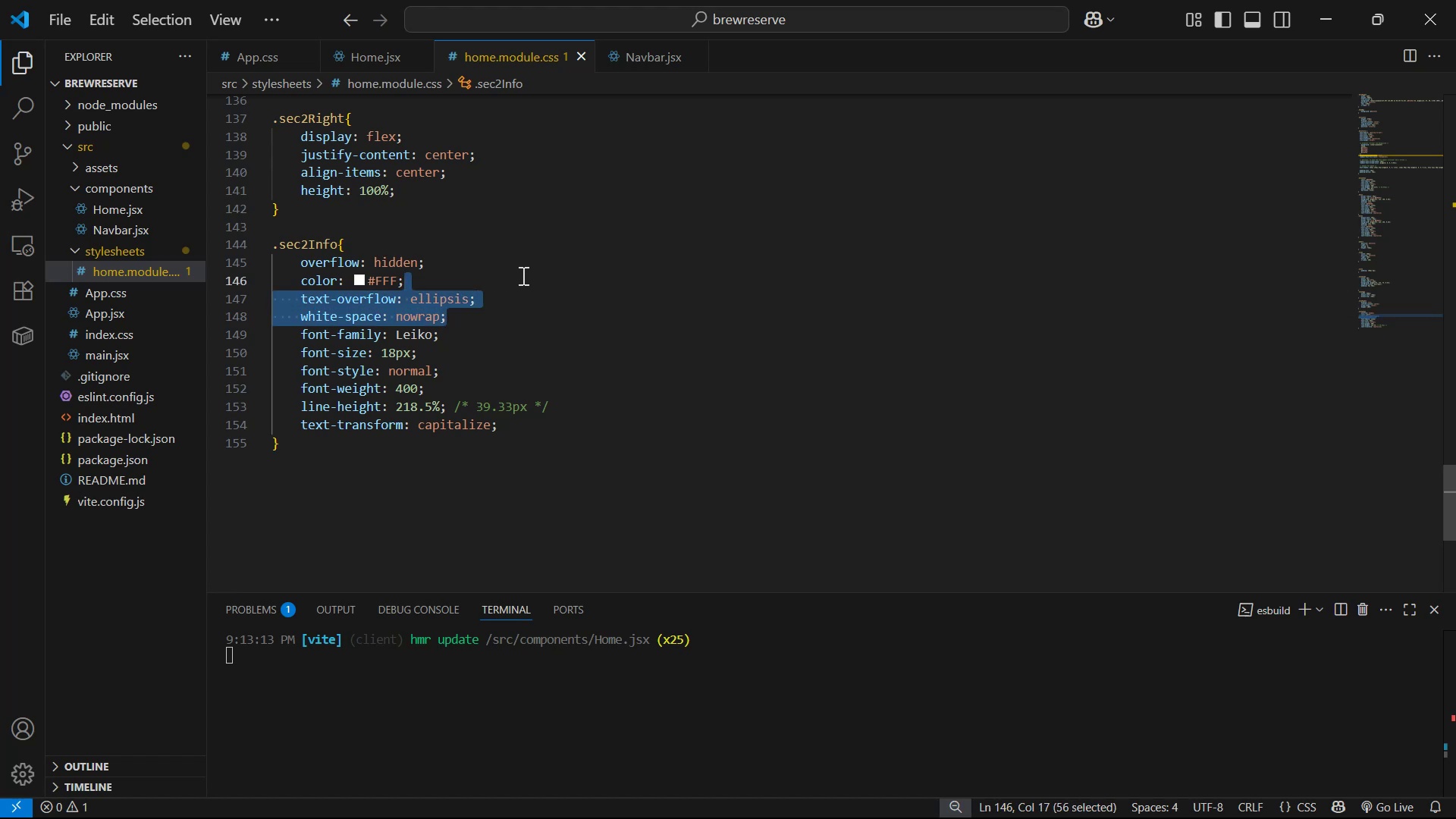 
key(Backspace)
 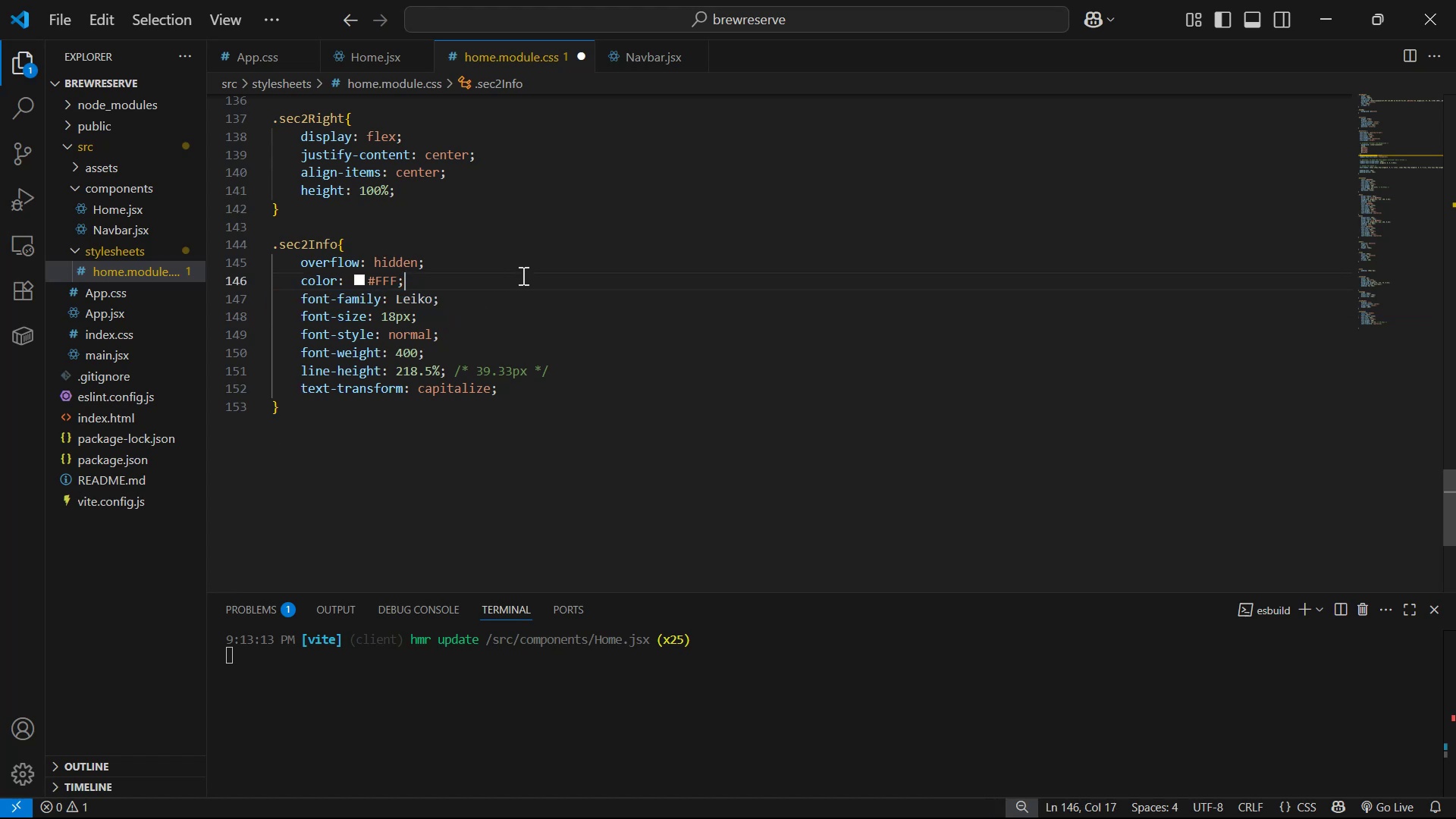 
key(Control+ControlLeft)
 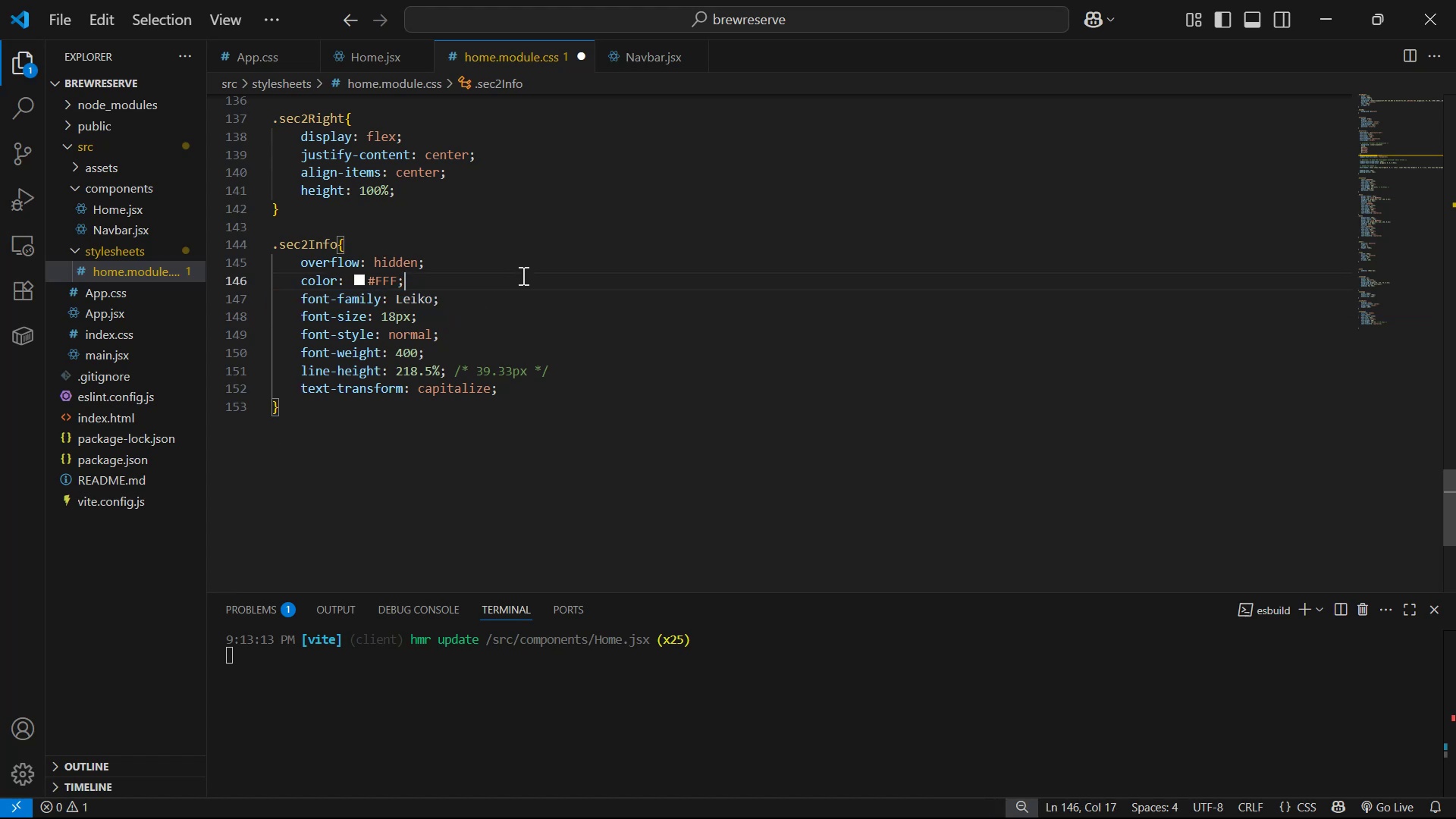 
key(Control+S)
 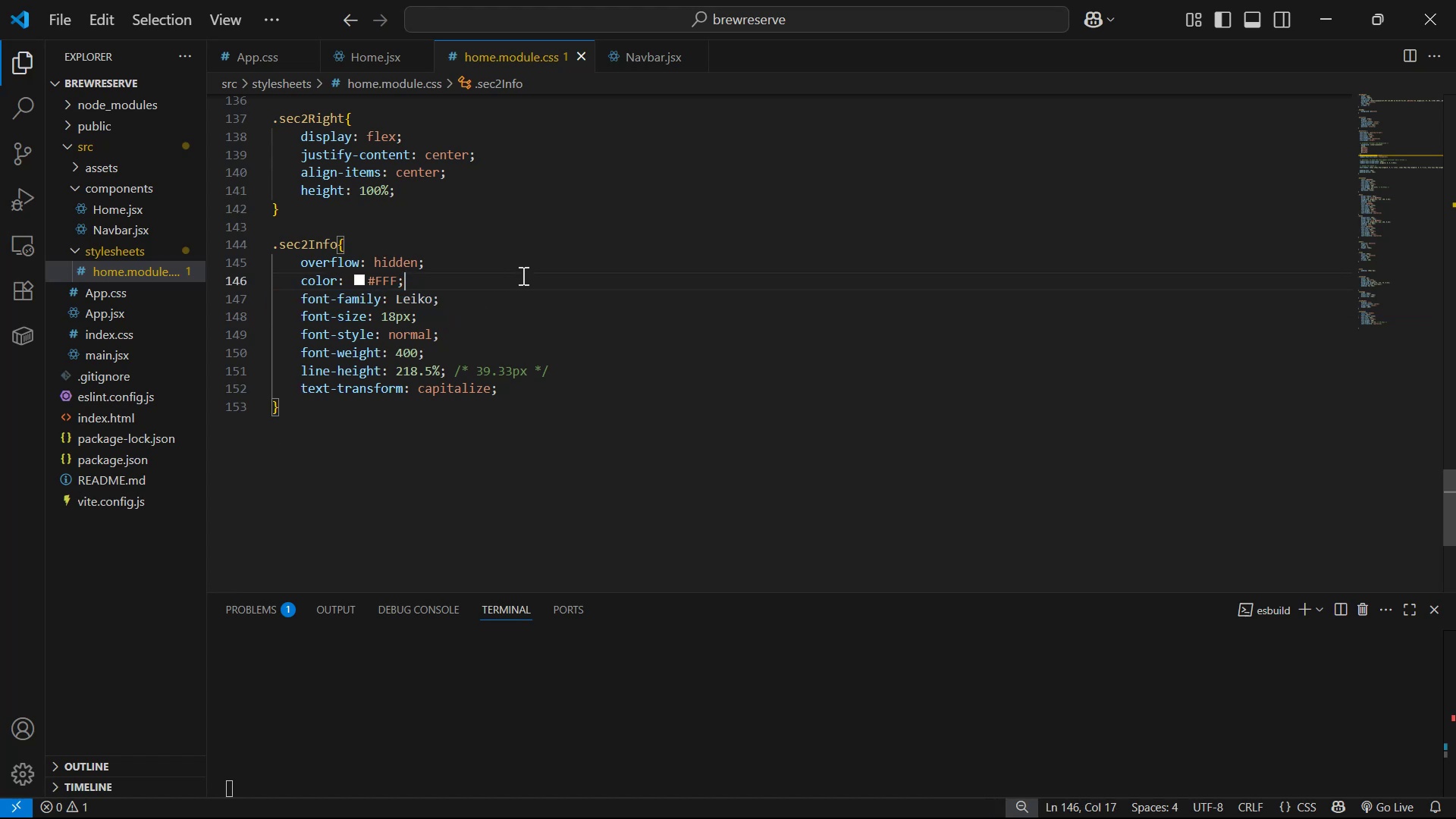 
key(Alt+AltLeft)
 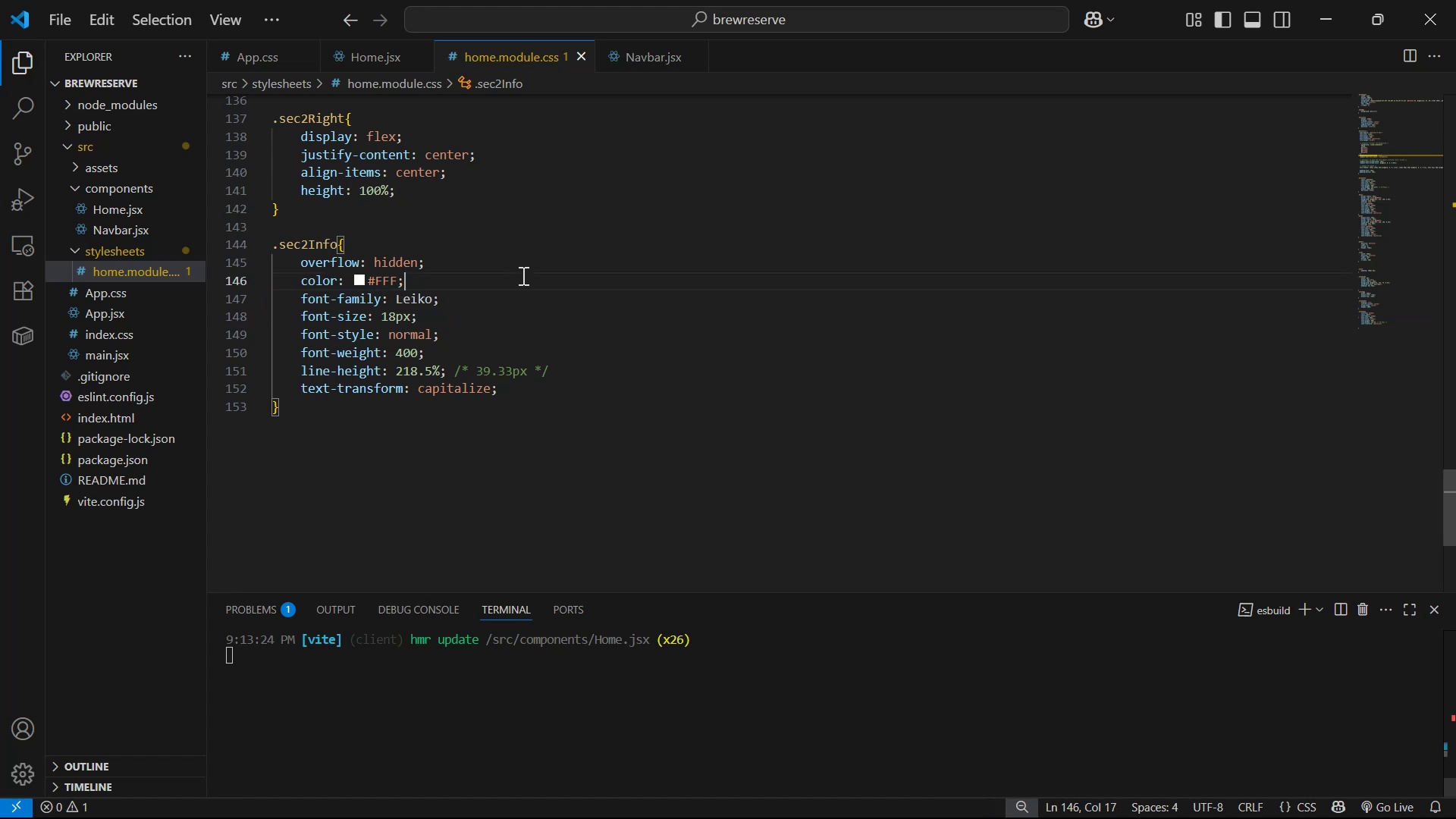 
key(Alt+Tab)
 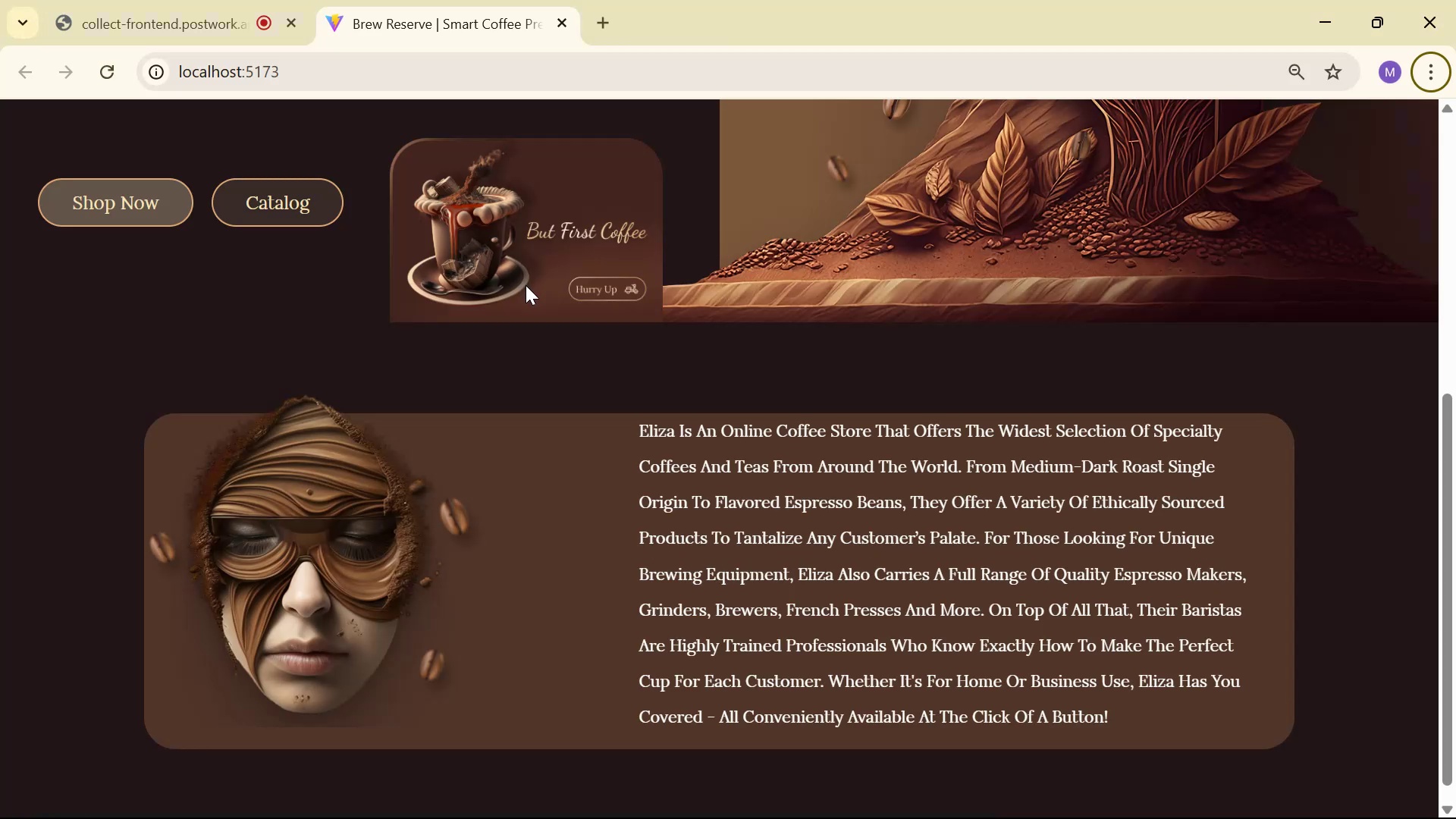 
scroll: coordinate [602, 496], scroll_direction: down, amount: 6.0
 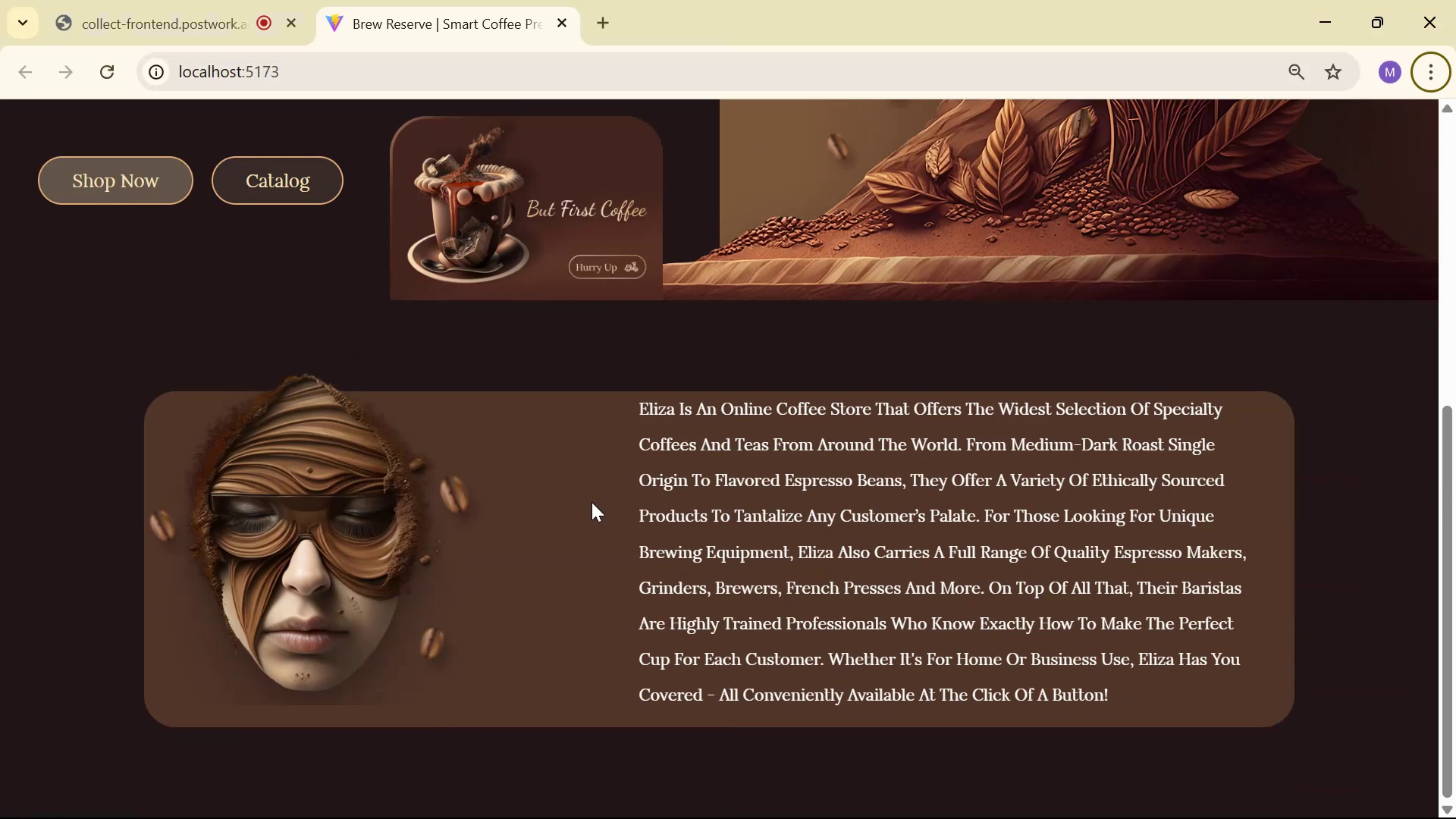 
key(Alt+AltLeft)
 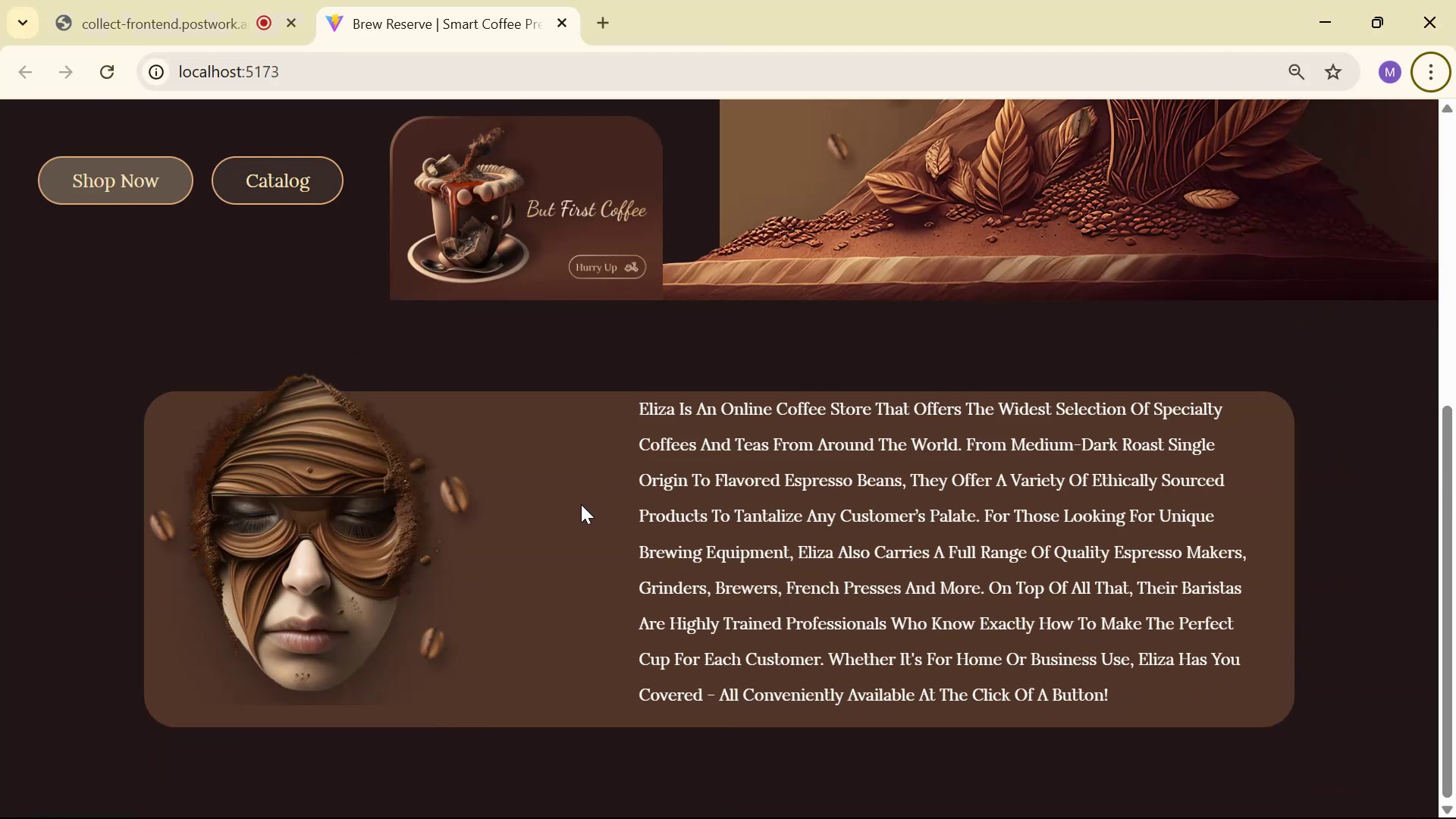 
key(Alt+Tab)
 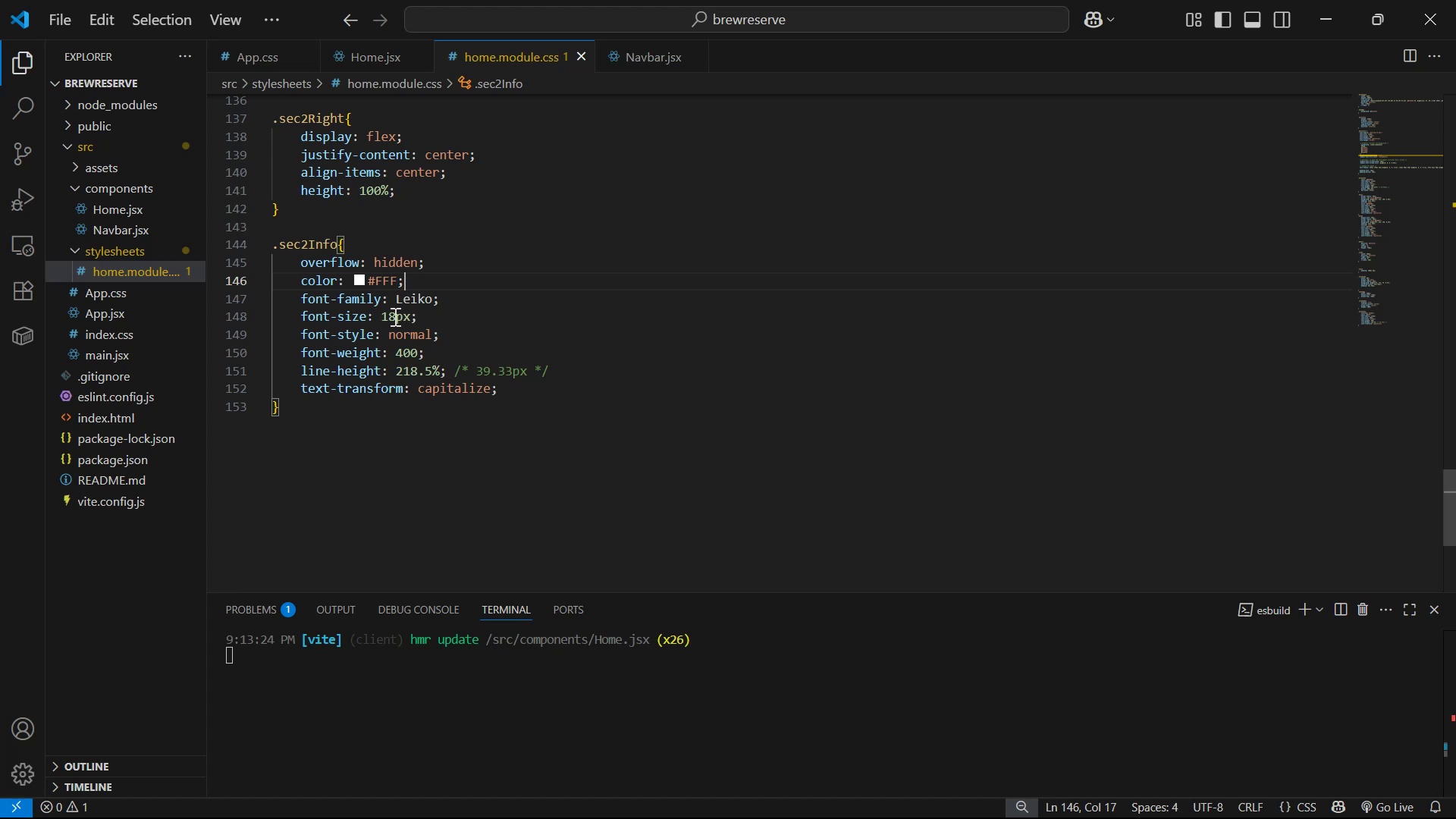 
key(Backspace)
 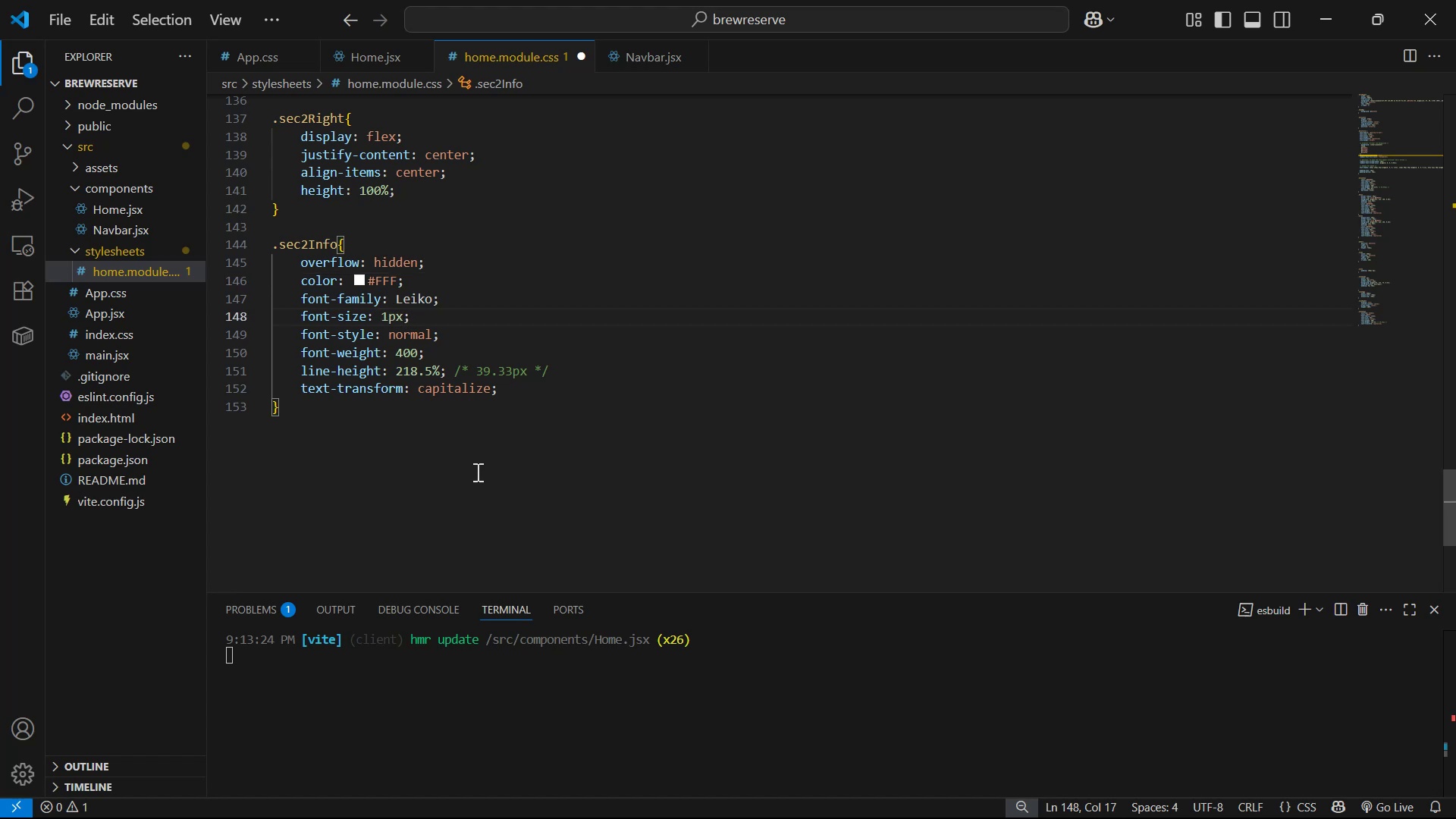 
key(6)
 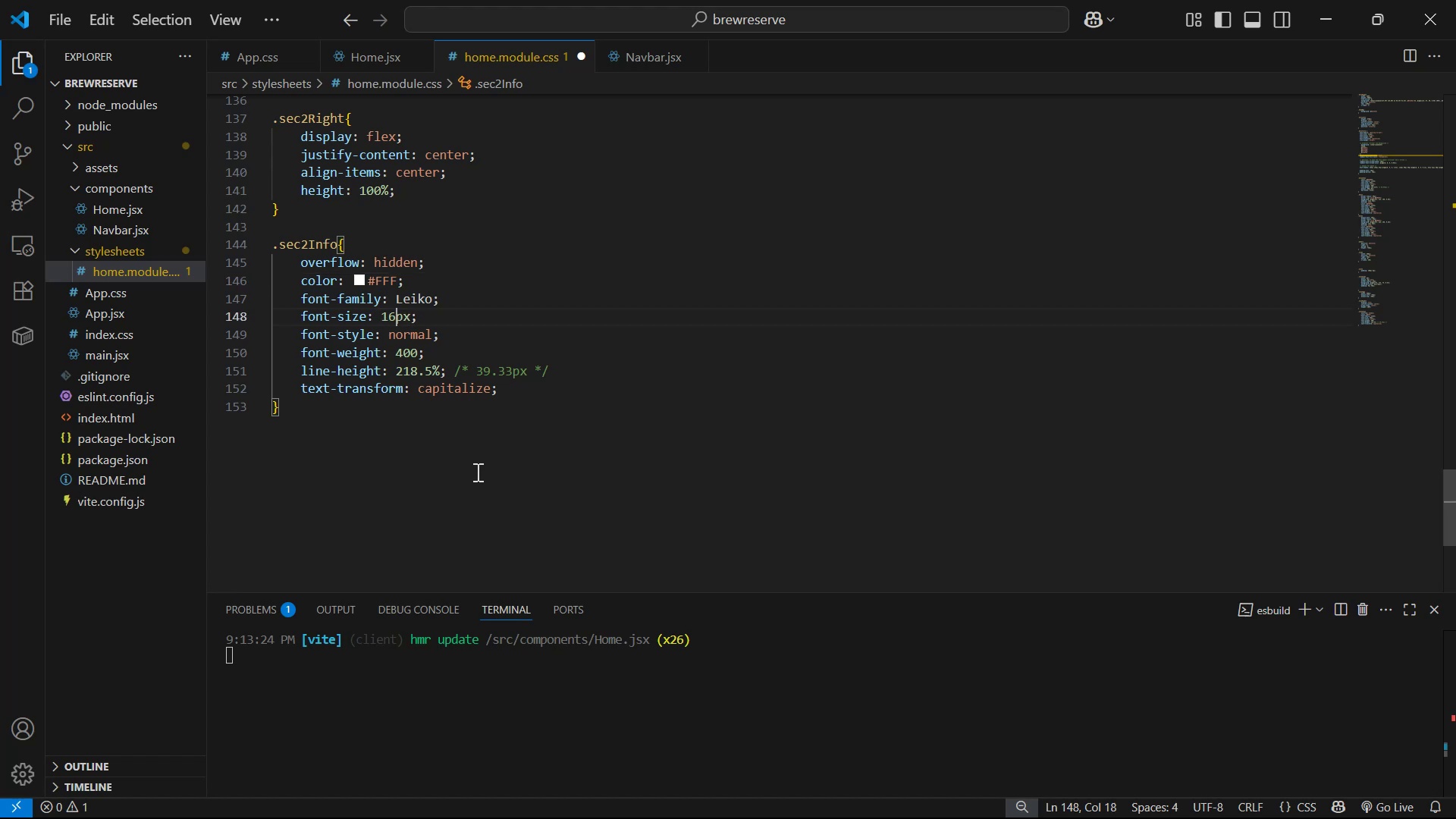 
key(Control+ControlLeft)
 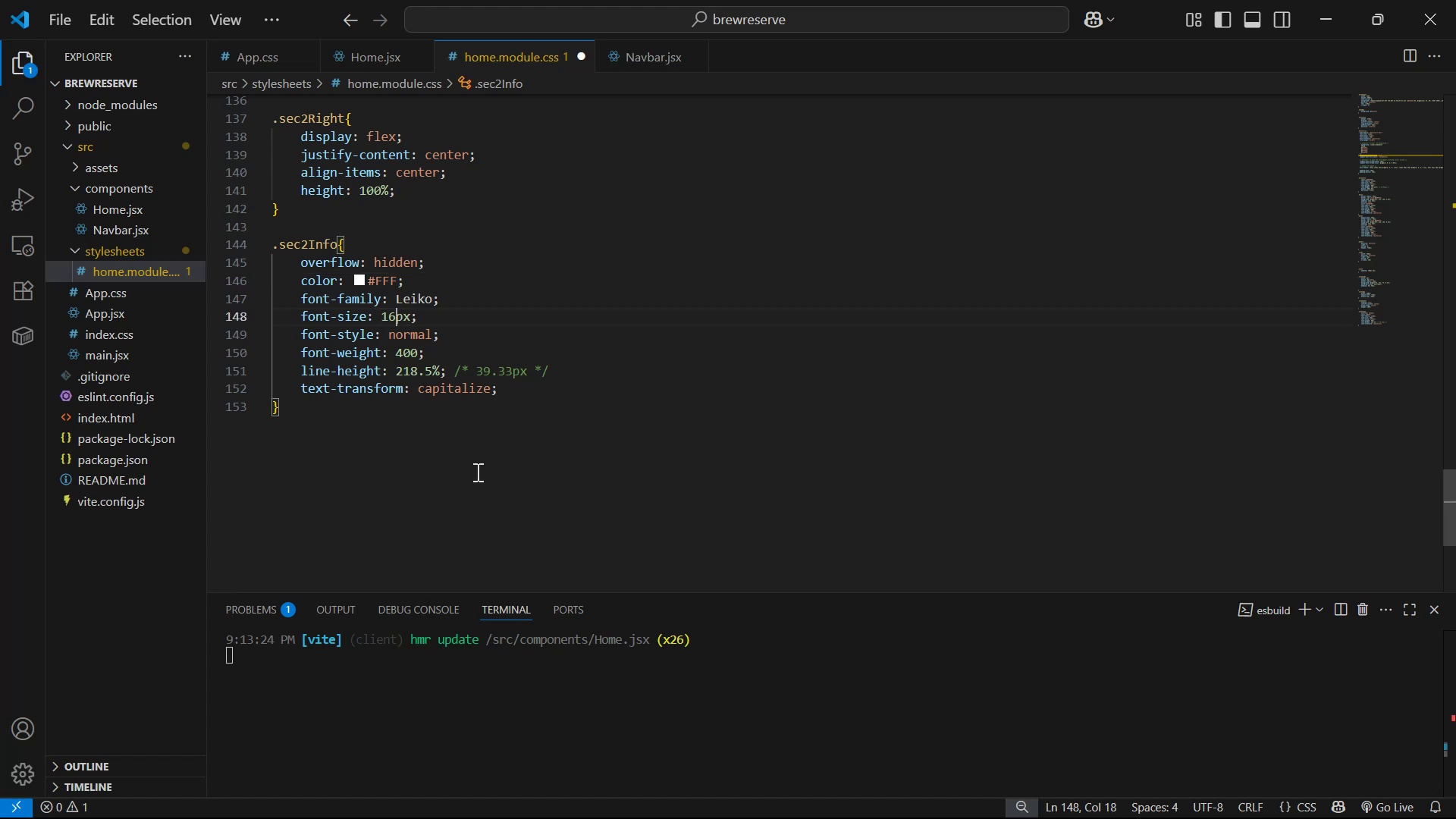 
key(Control+S)
 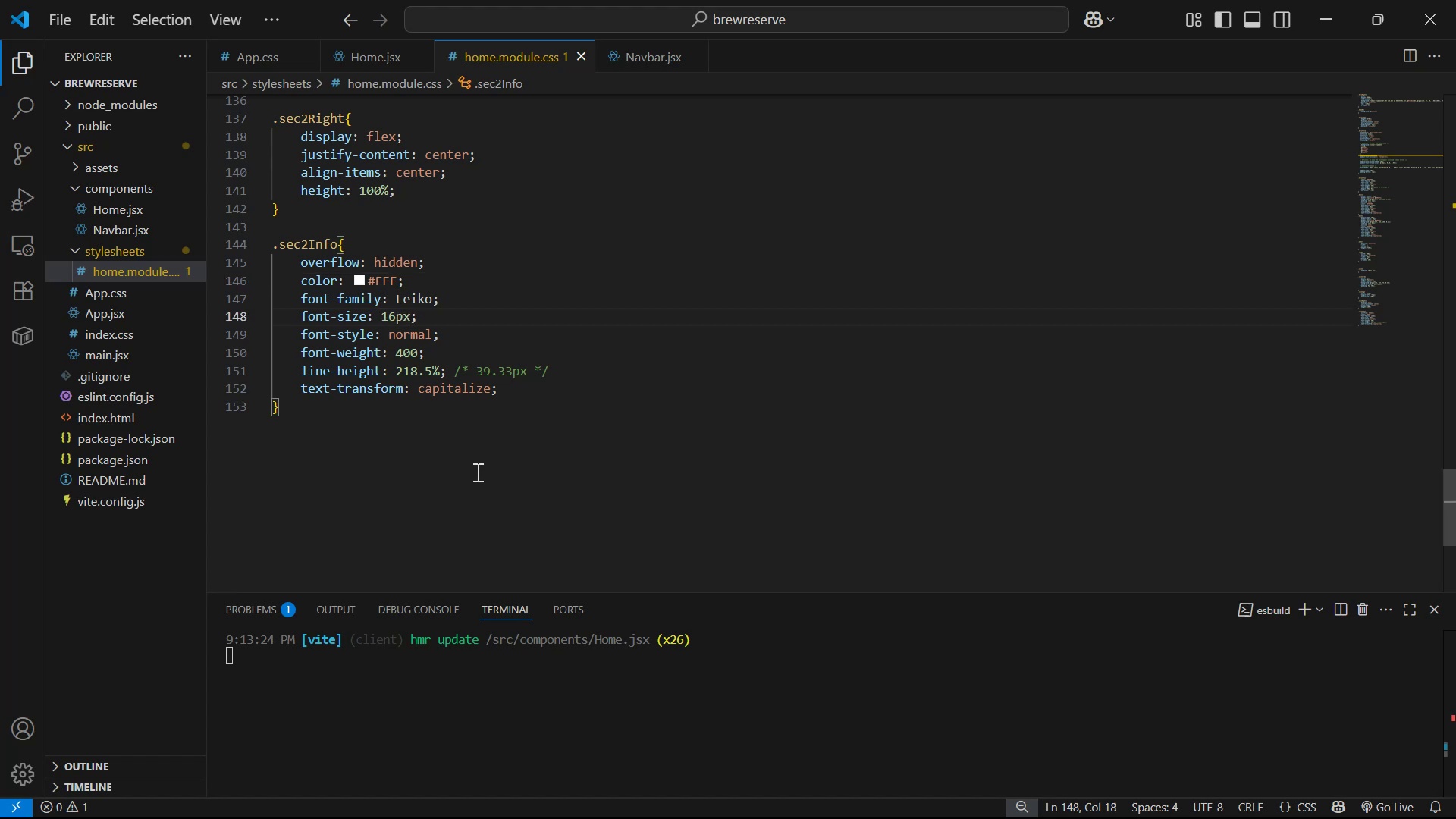 
key(Alt+AltLeft)
 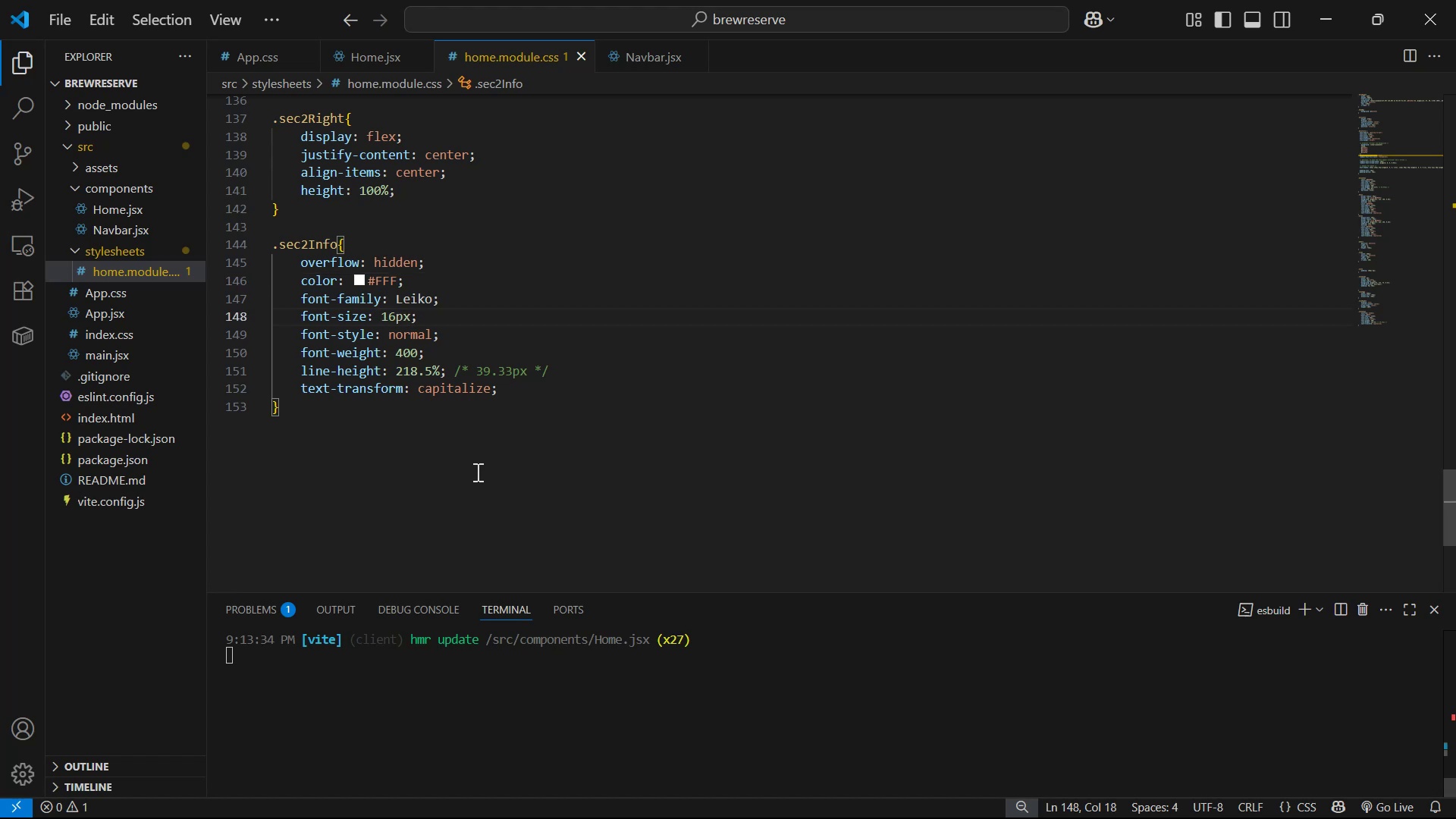 
key(Alt+Tab)
 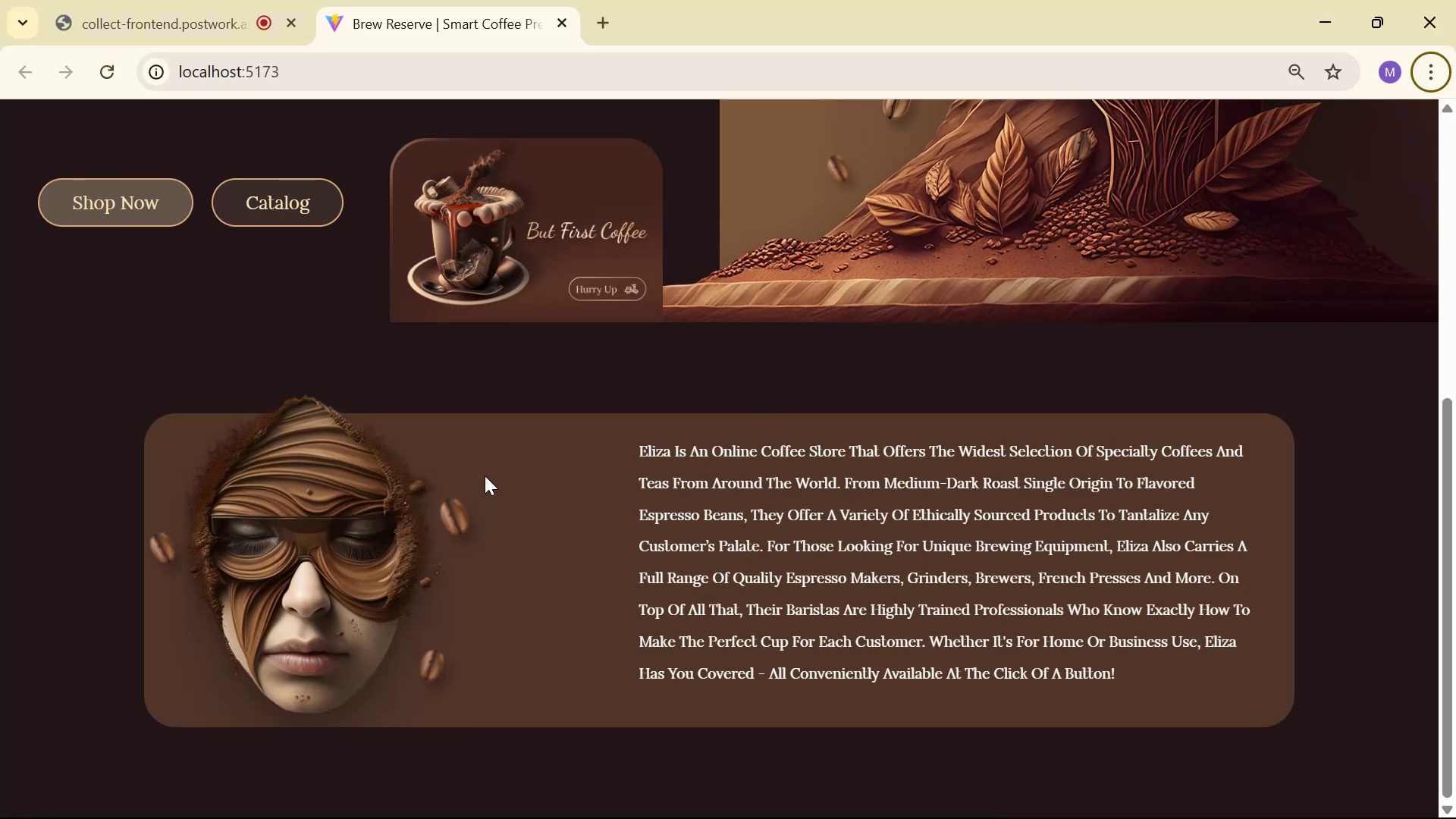 
scroll: coordinate [551, 489], scroll_direction: down, amount: 3.0
 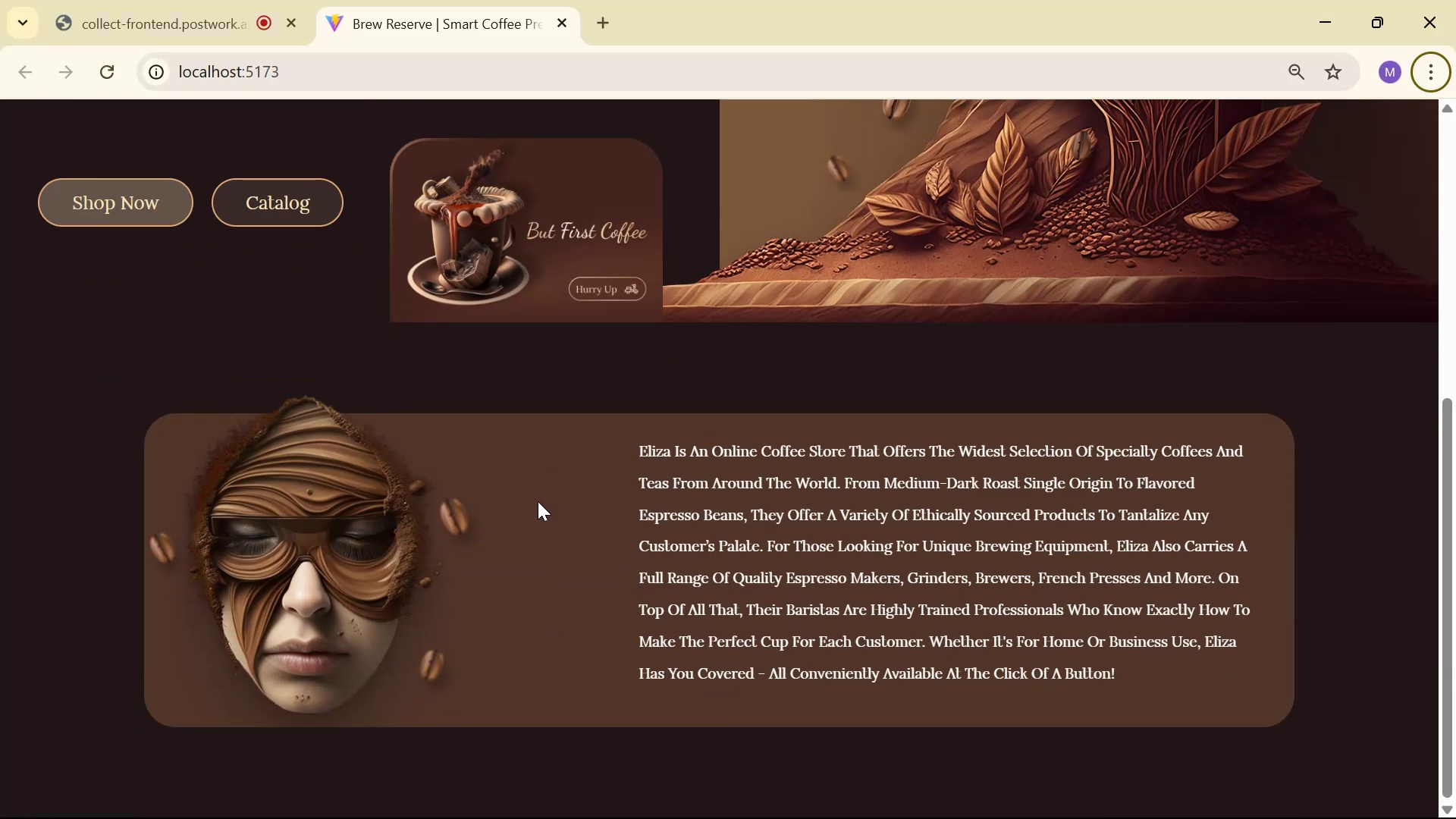 
key(Alt+AltLeft)
 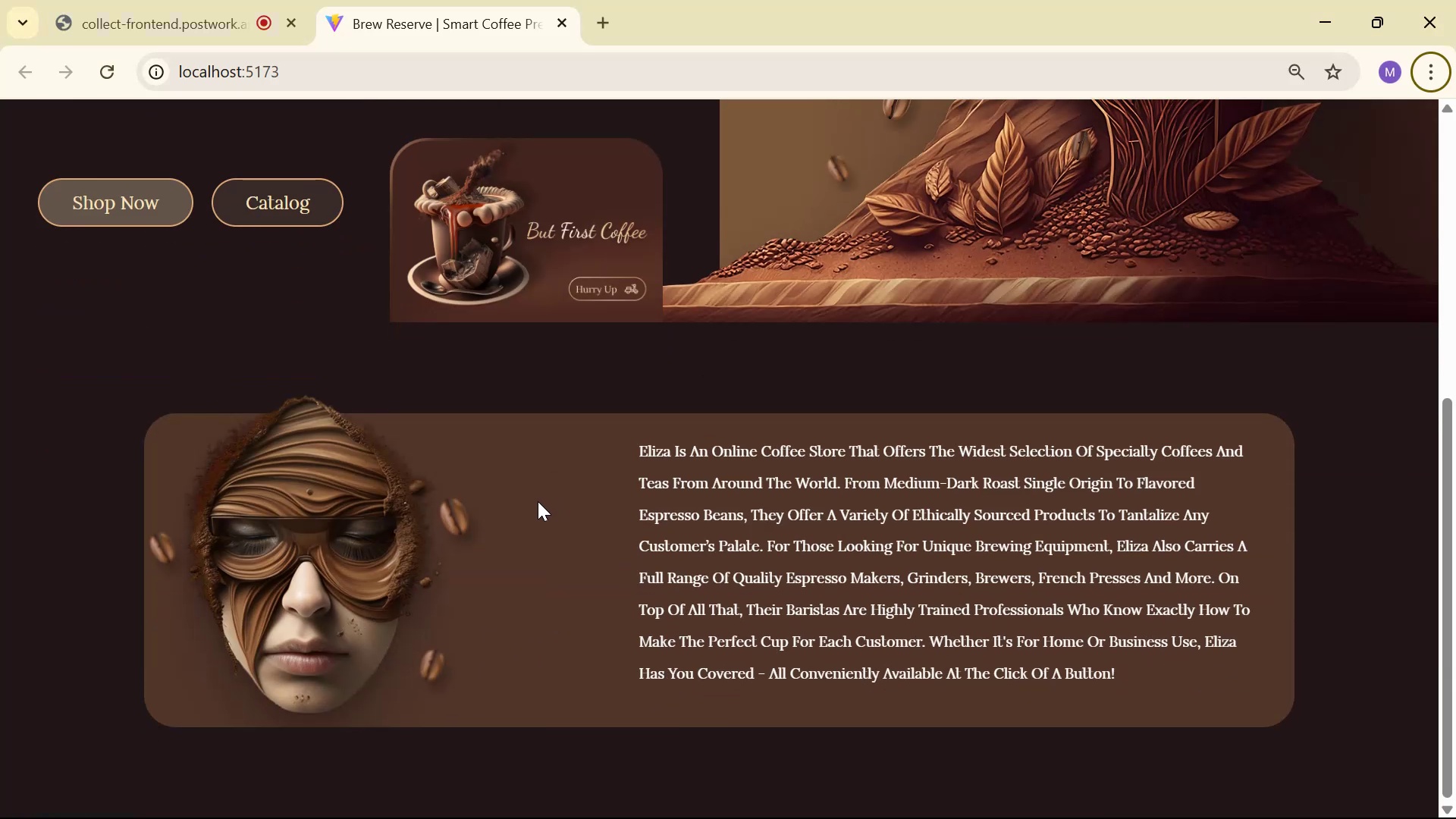 
key(Alt+Tab)
 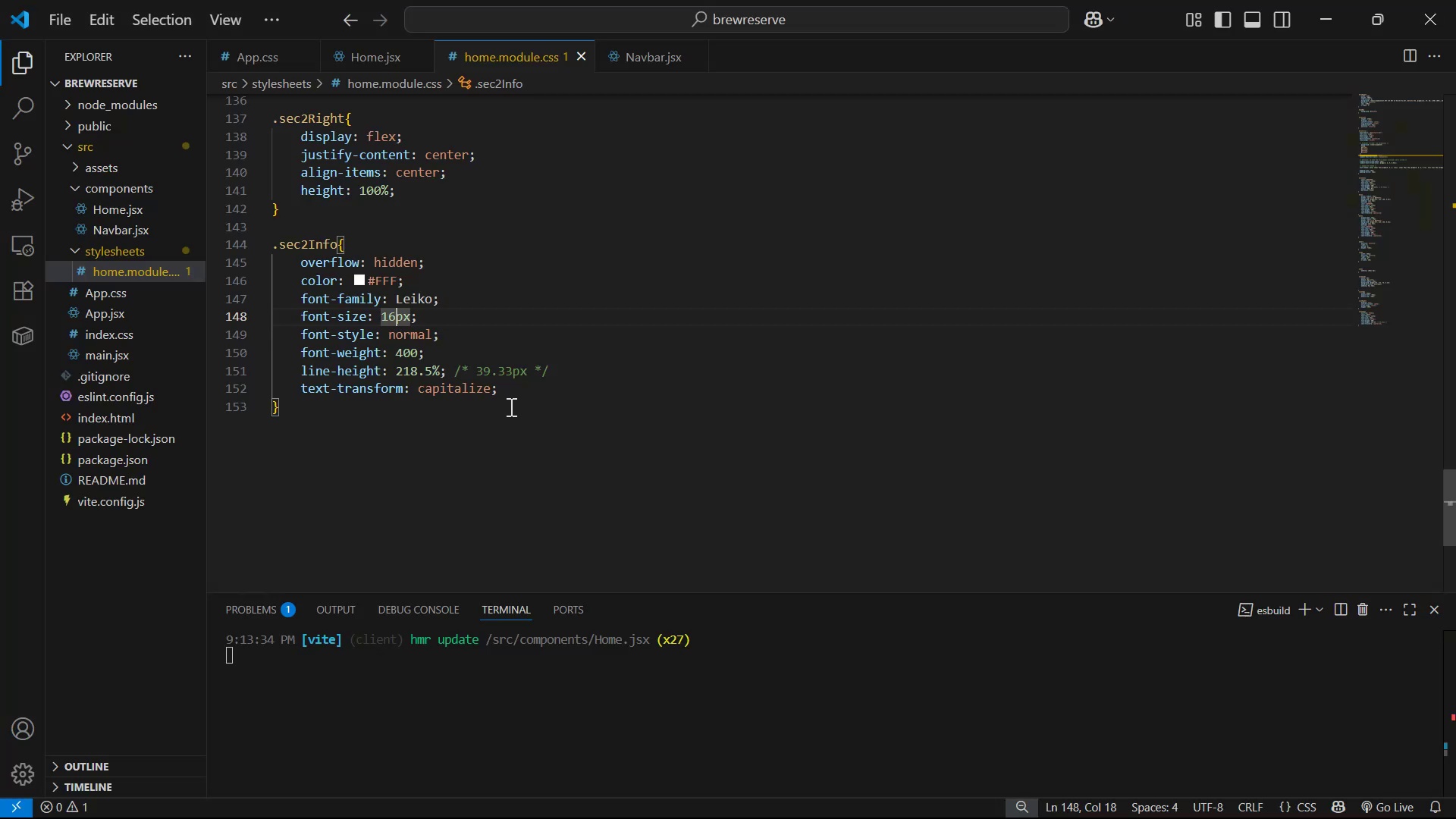 
left_click([522, 391])
 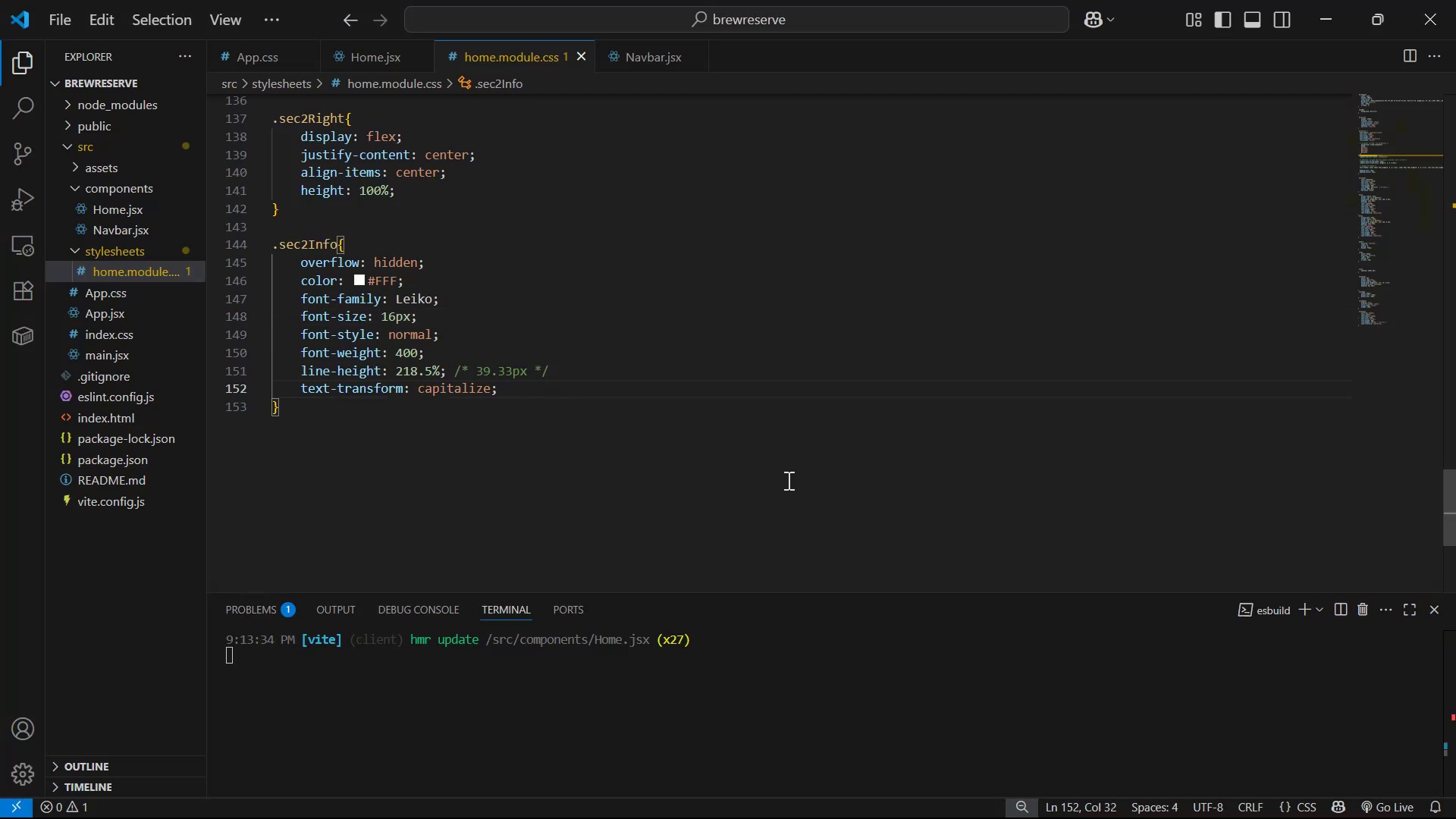 
key(Enter)
 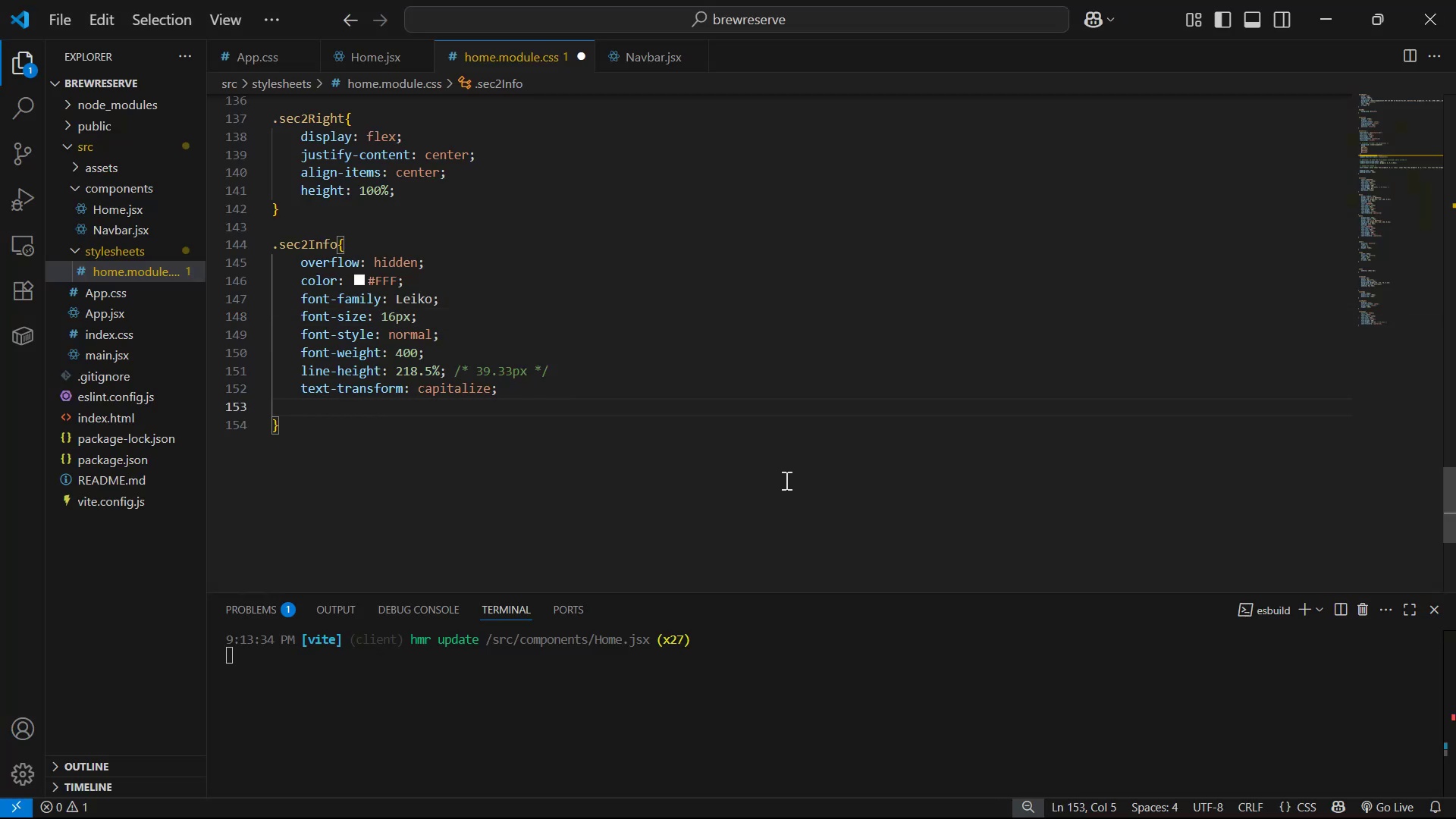 
type(te)
 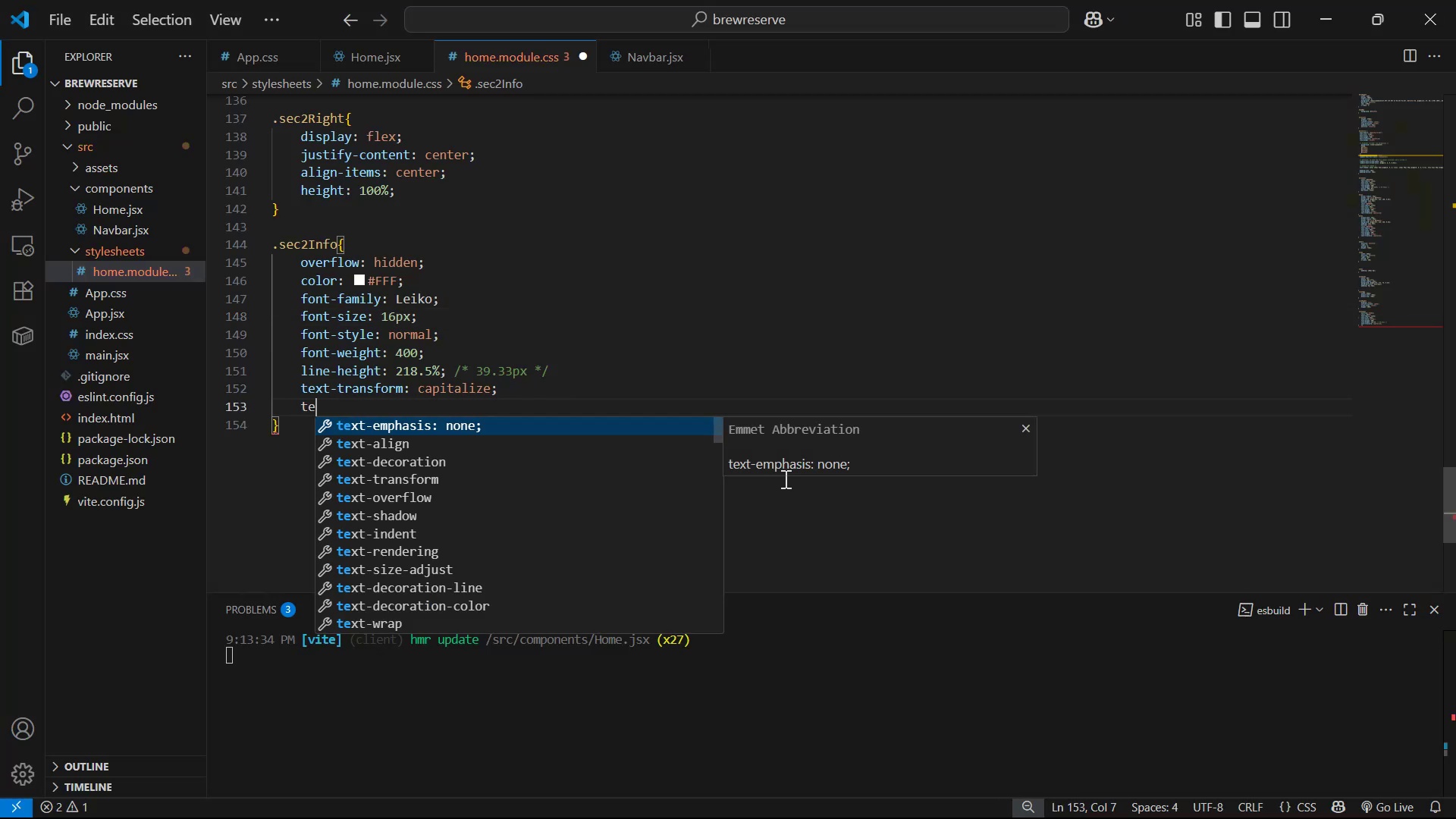 
key(ArrowDown)
 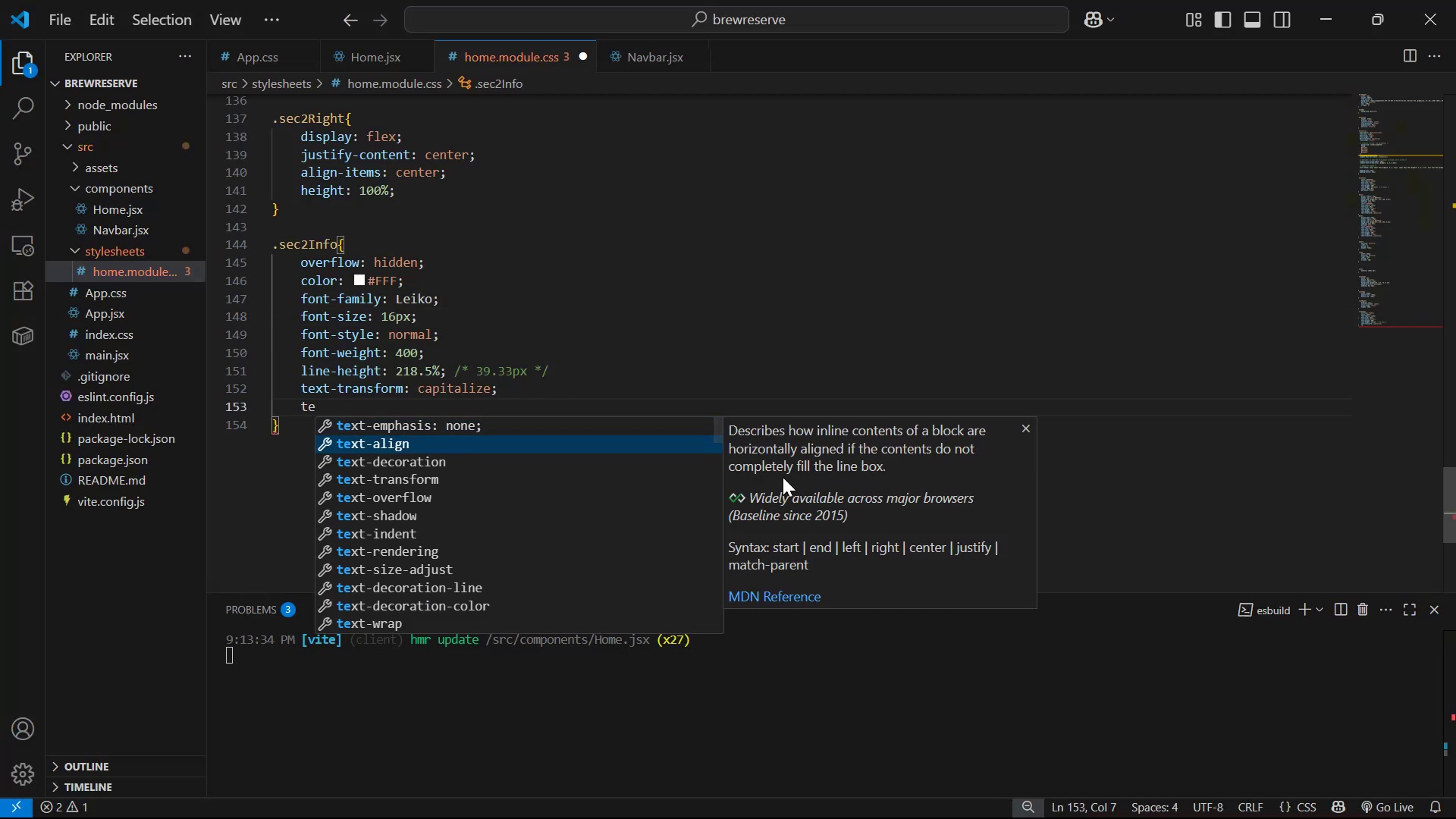 
key(Enter)
 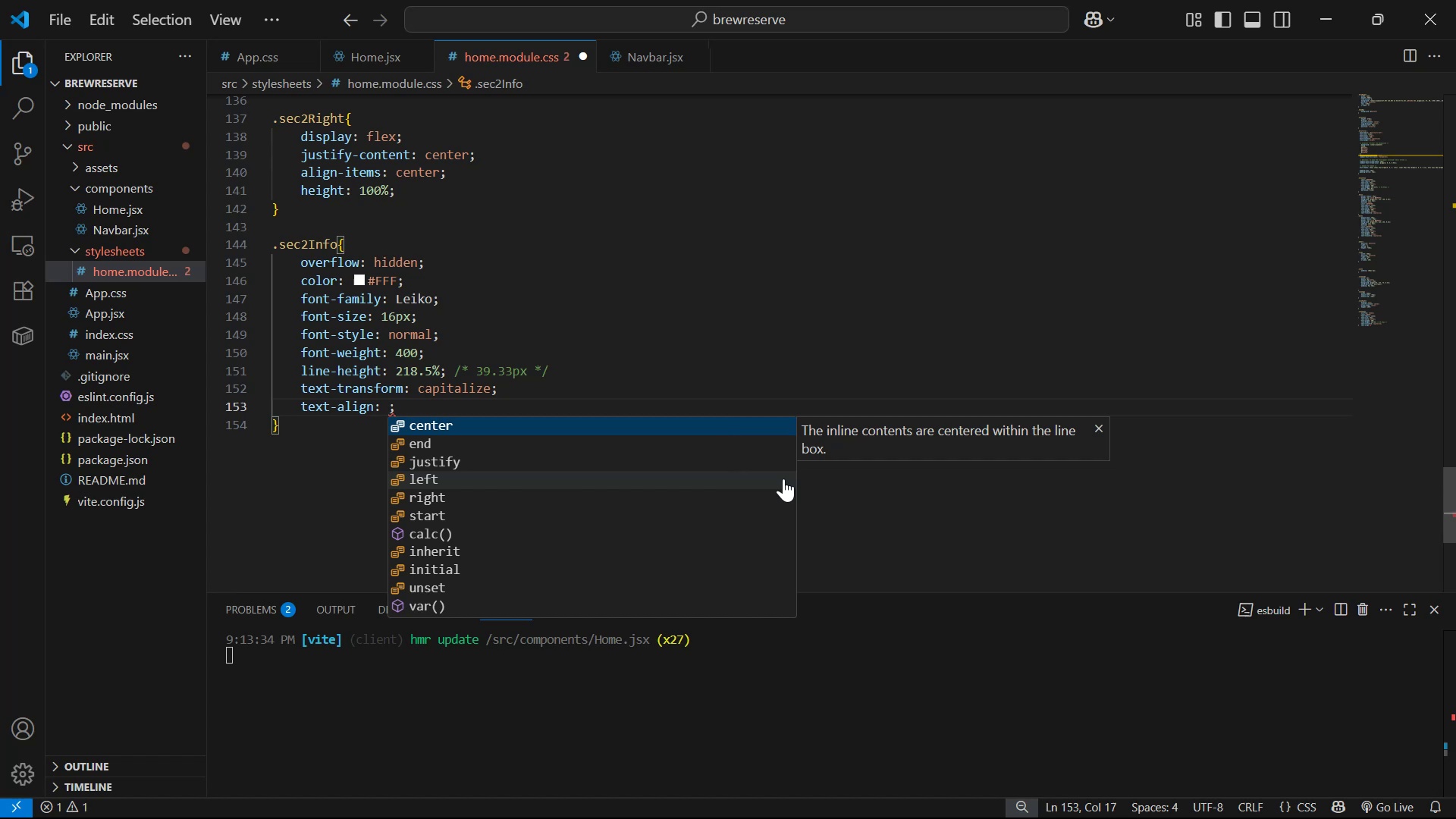 
key(ArrowDown)
 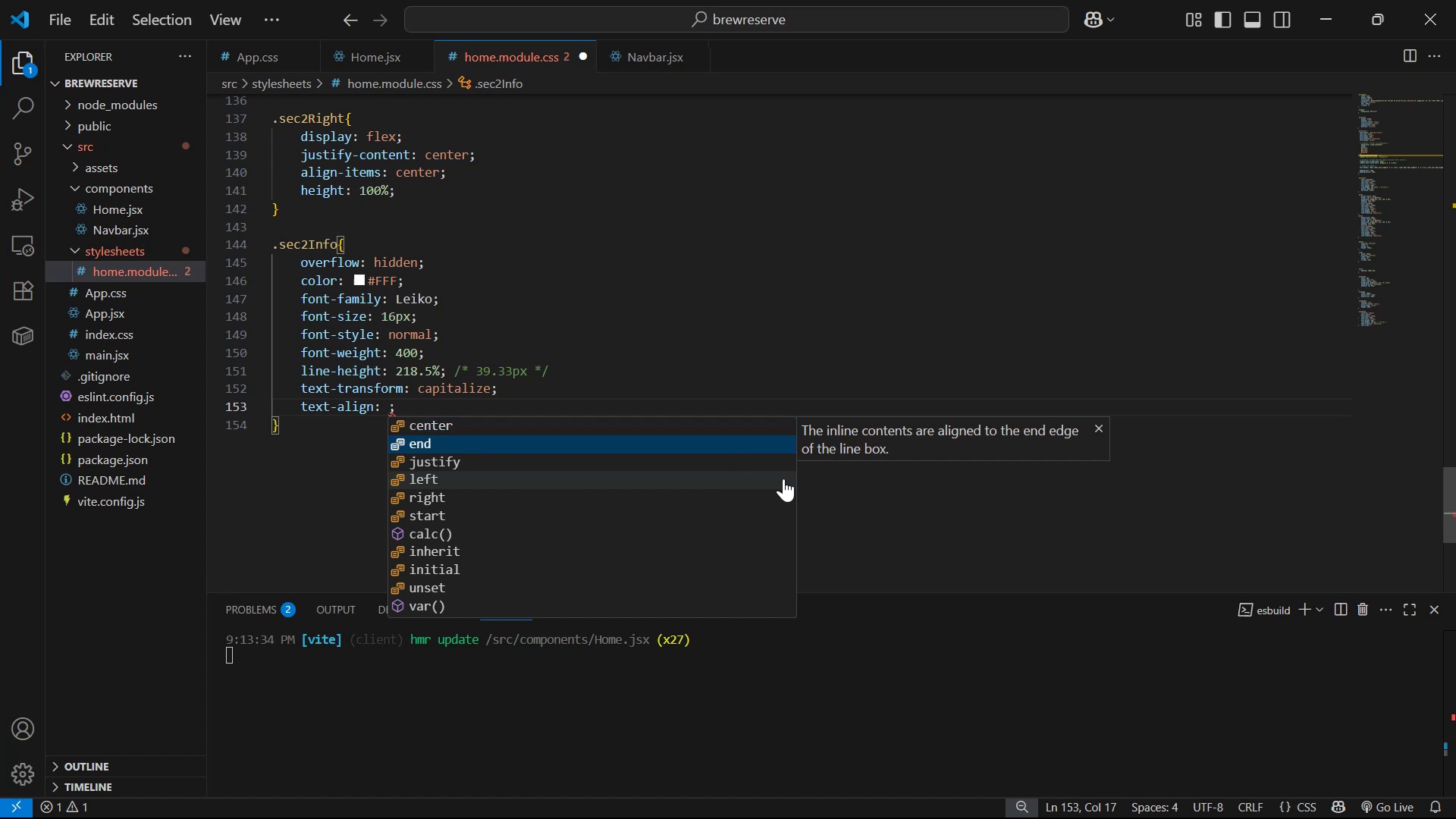 
key(ArrowDown)
 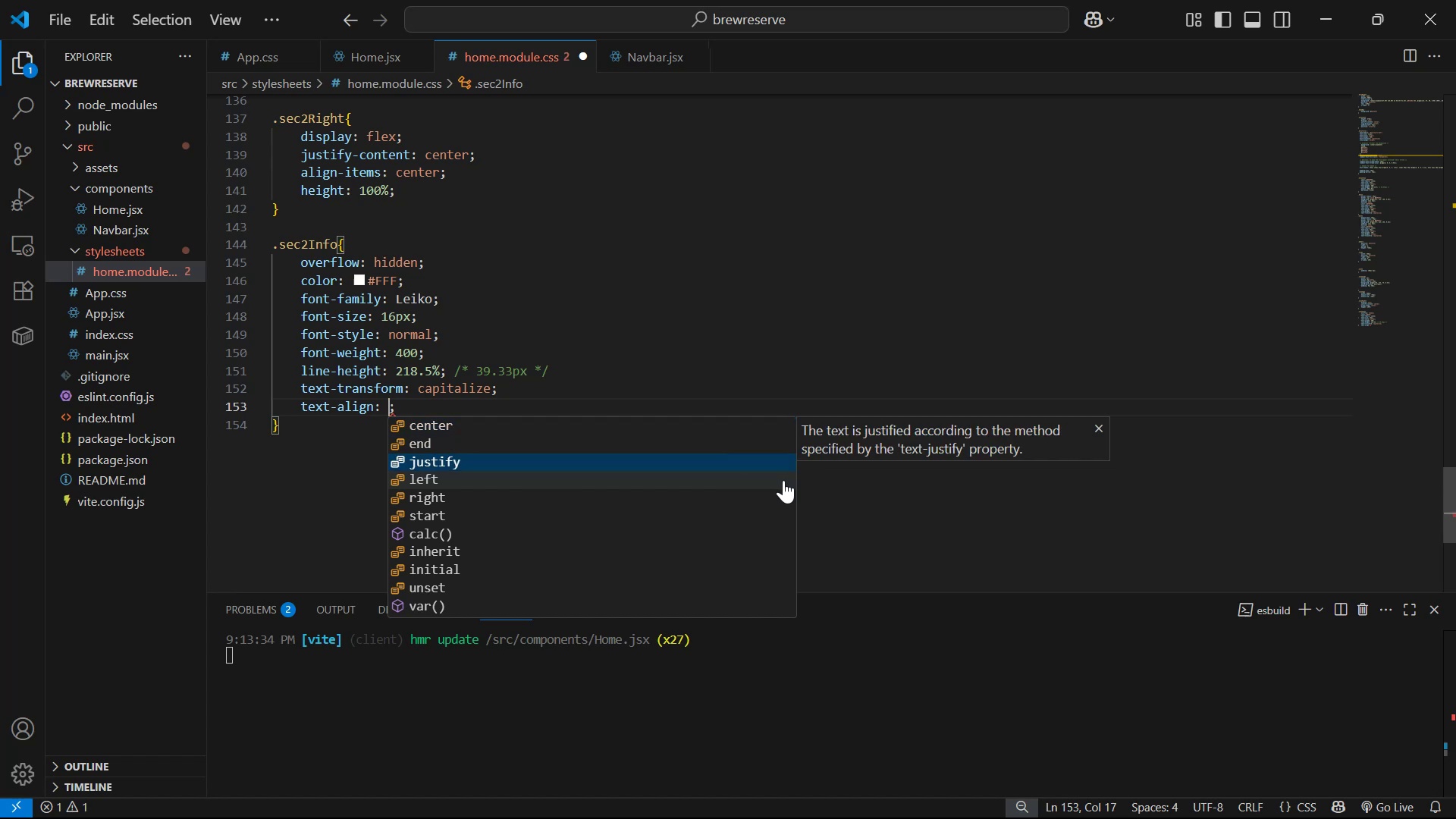 
key(Enter)
 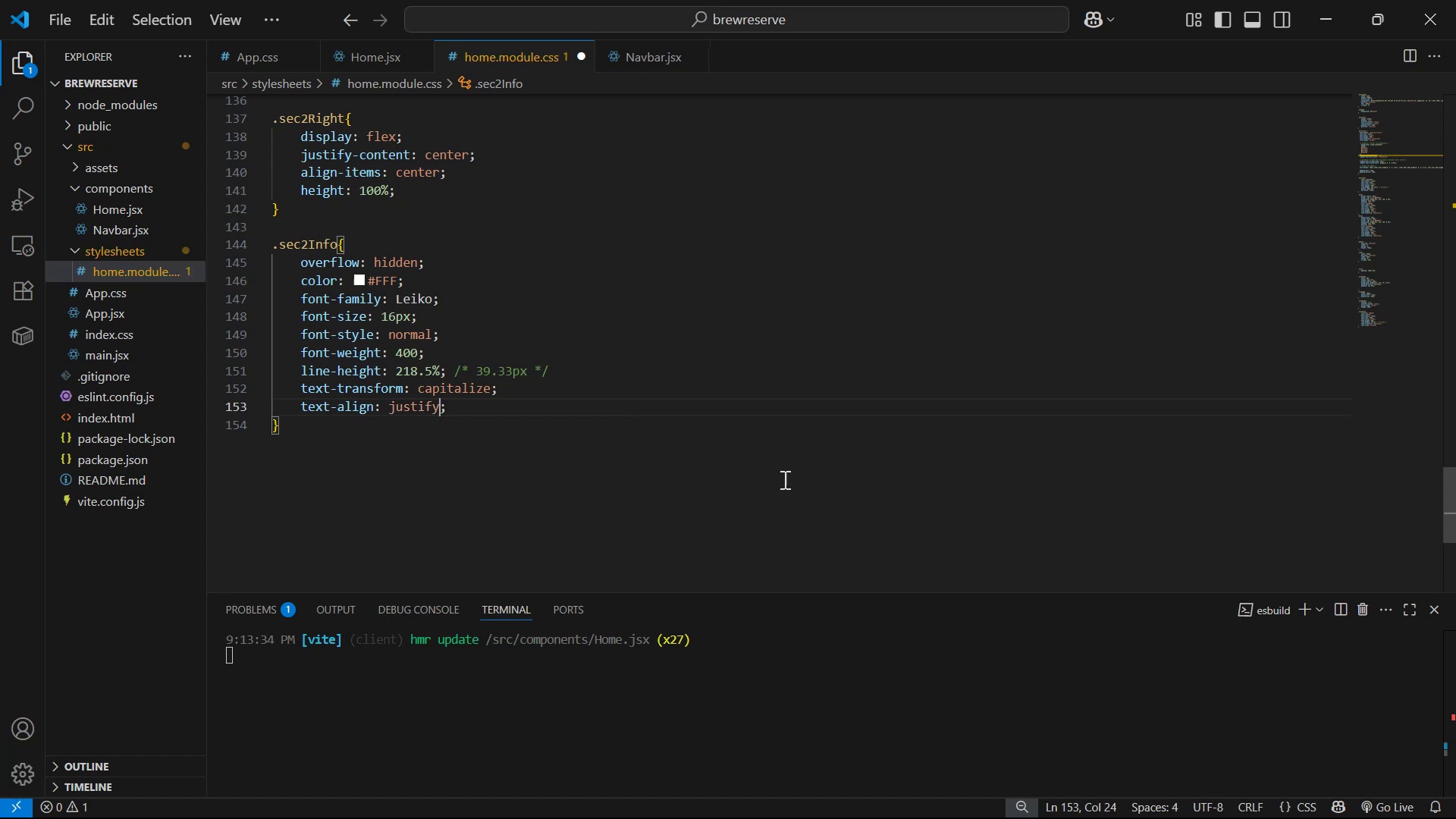 
key(Control+ControlLeft)
 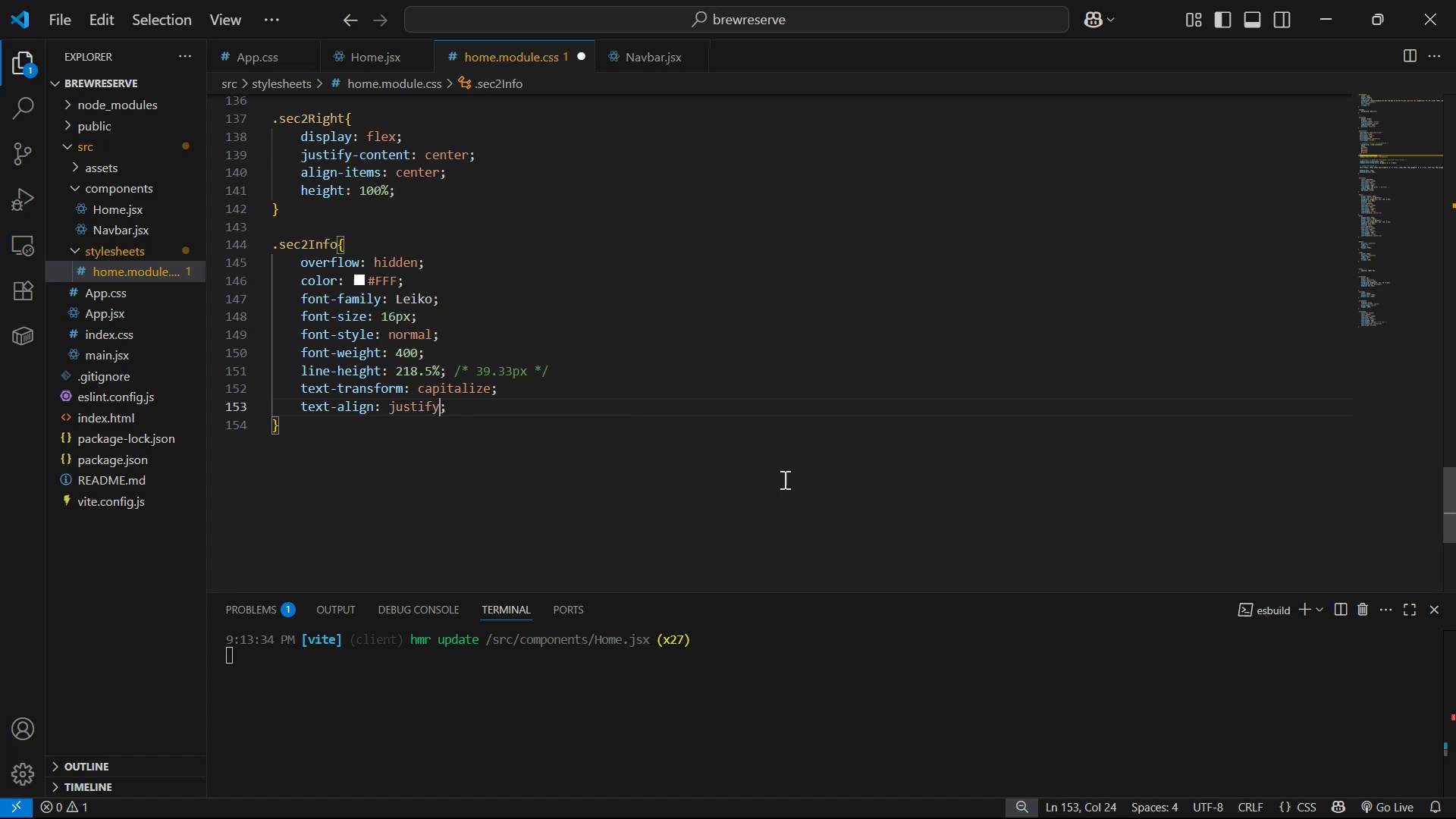 
key(Control+S)
 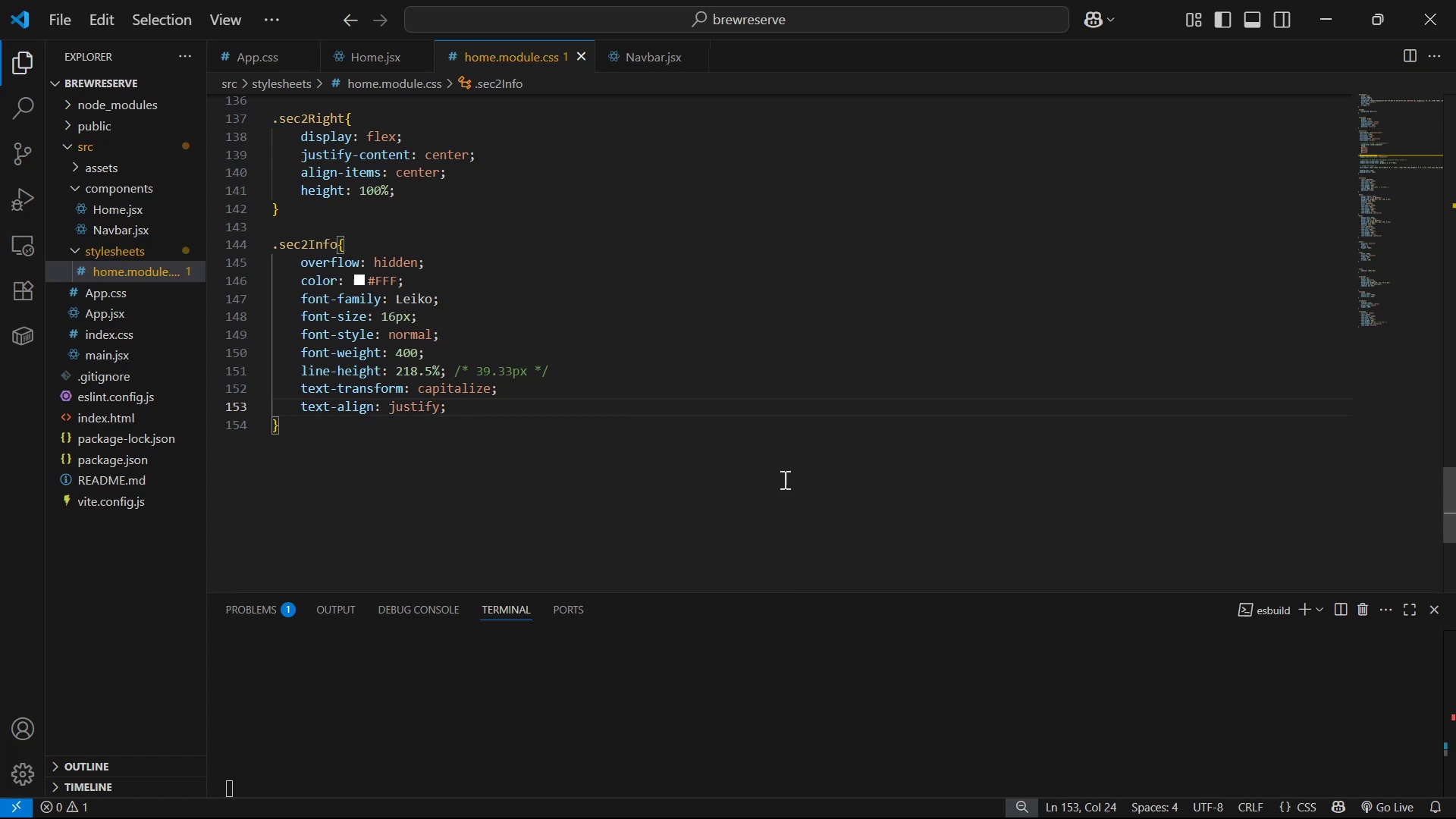 
key(Alt+AltLeft)
 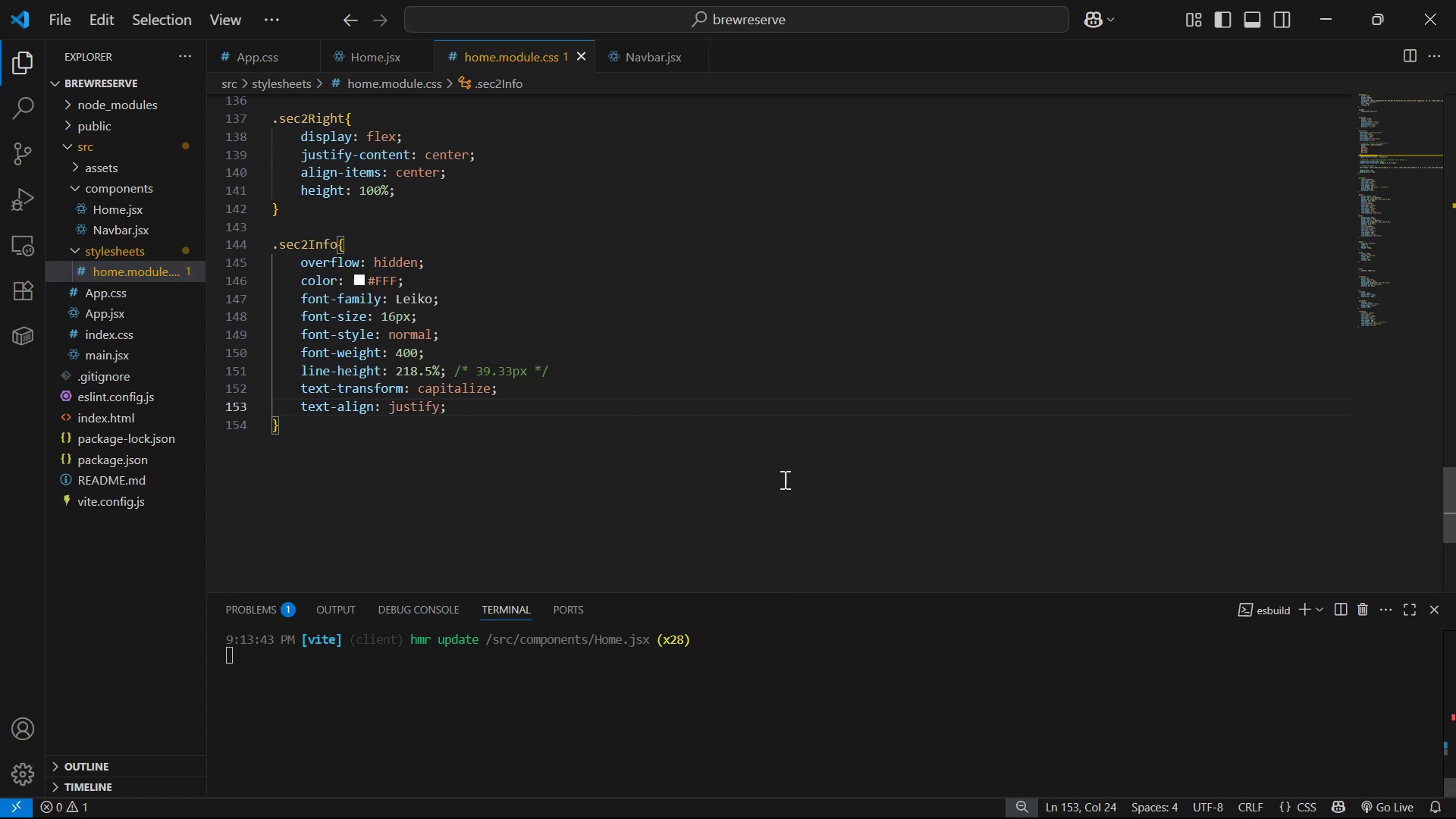 
key(Alt+Tab)
 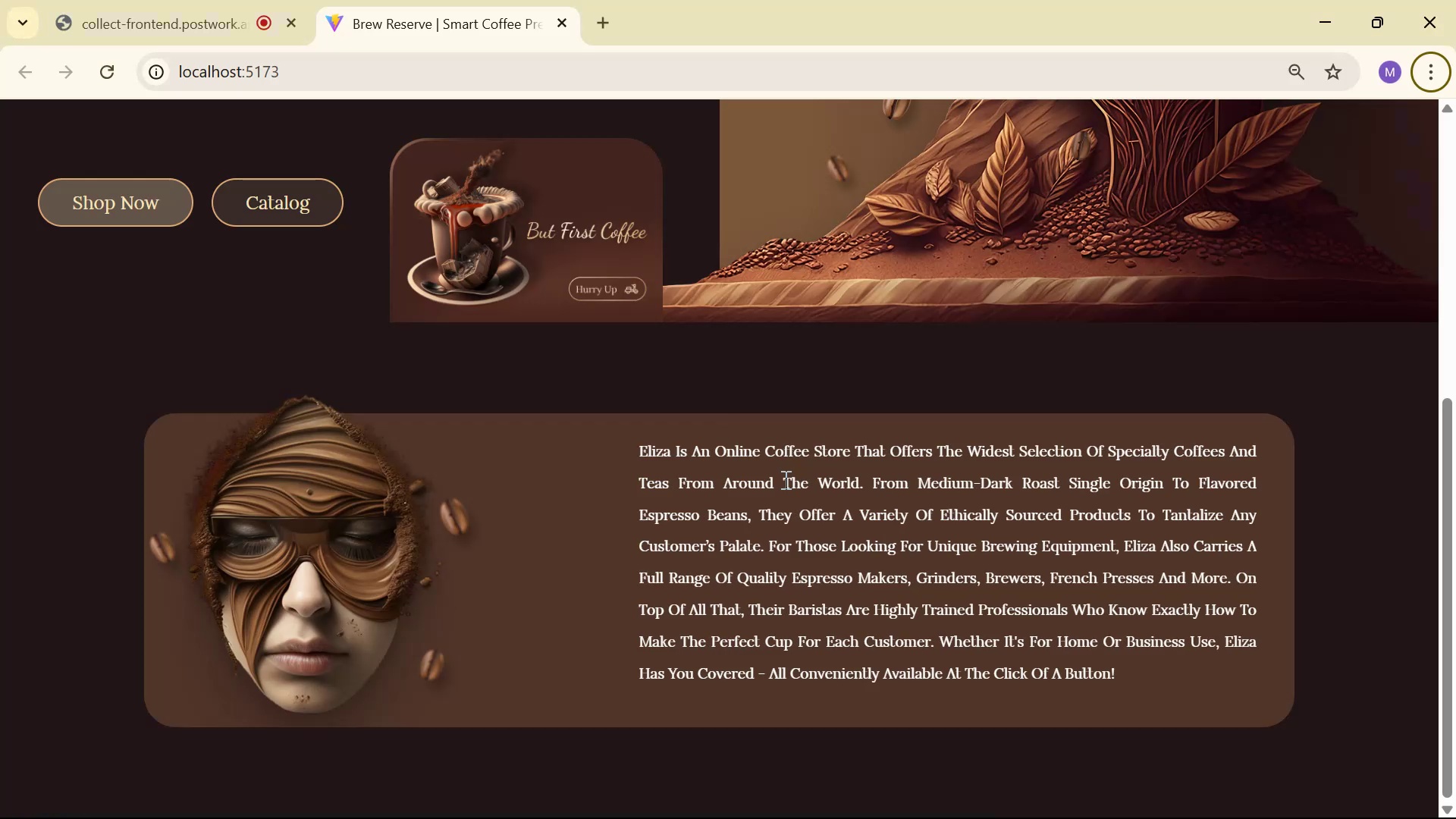 
scroll: coordinate [691, 376], scroll_direction: down, amount: 5.0
 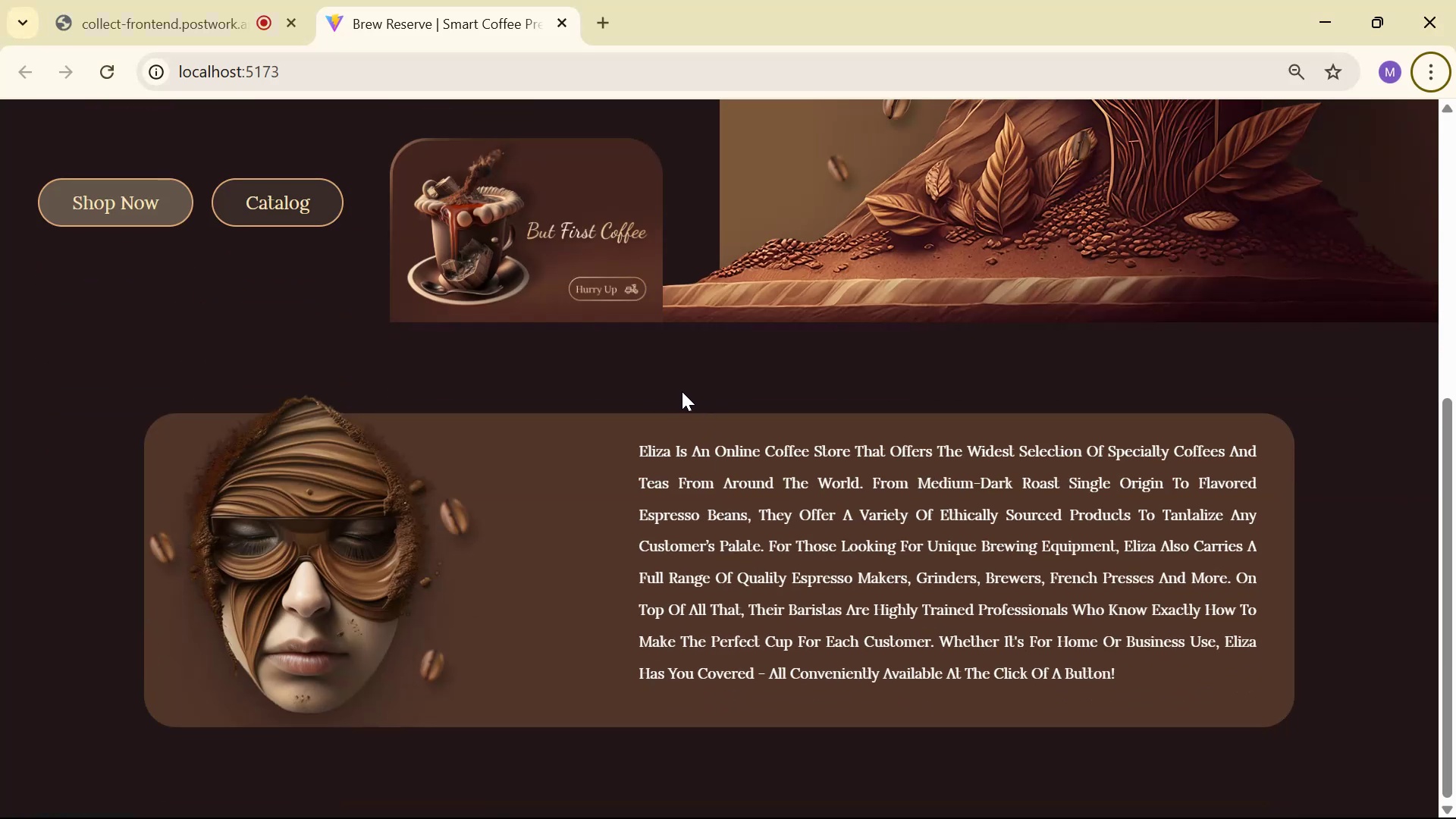 
wait(6.48)
 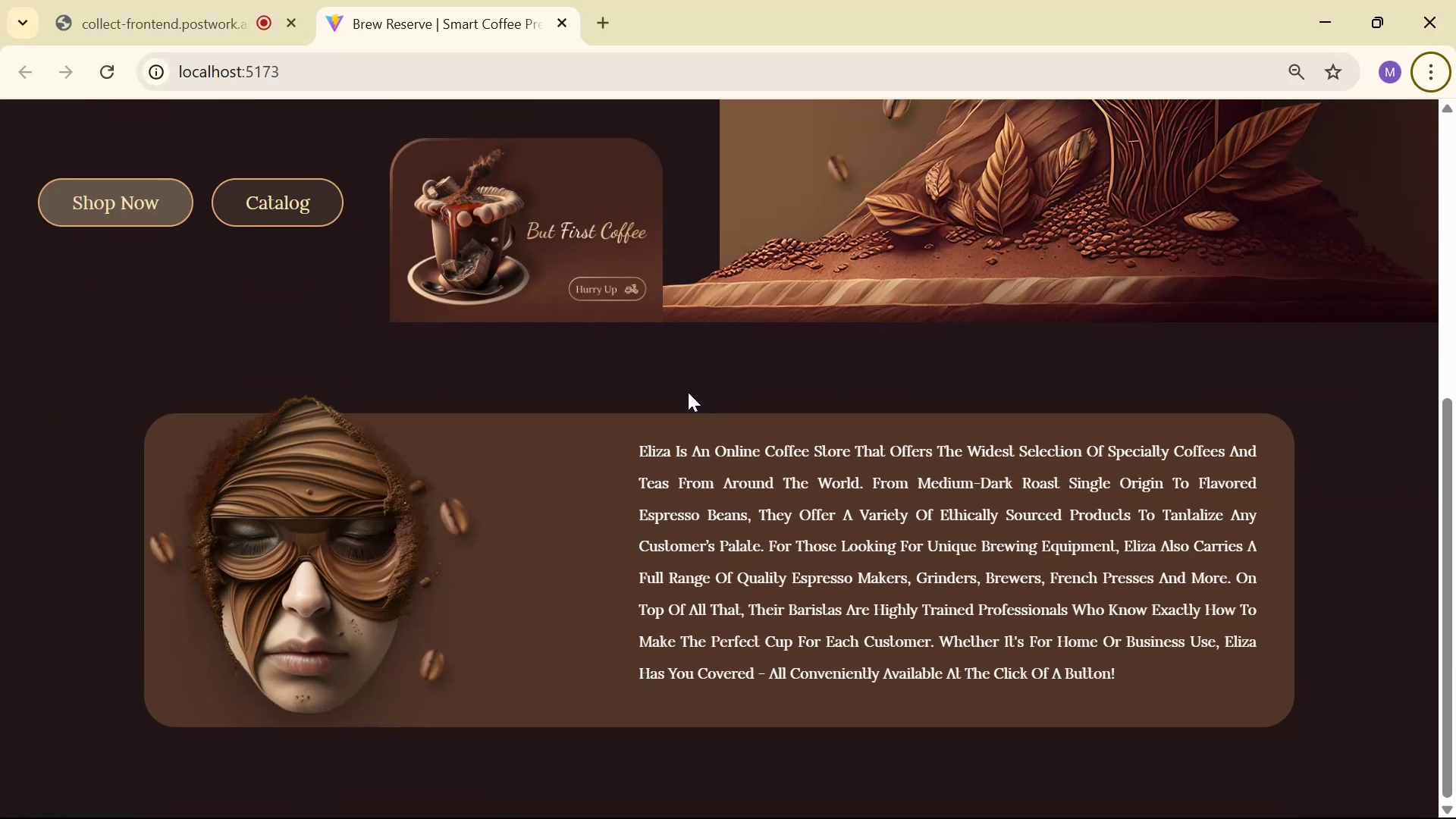 
key(Alt+Tab)
 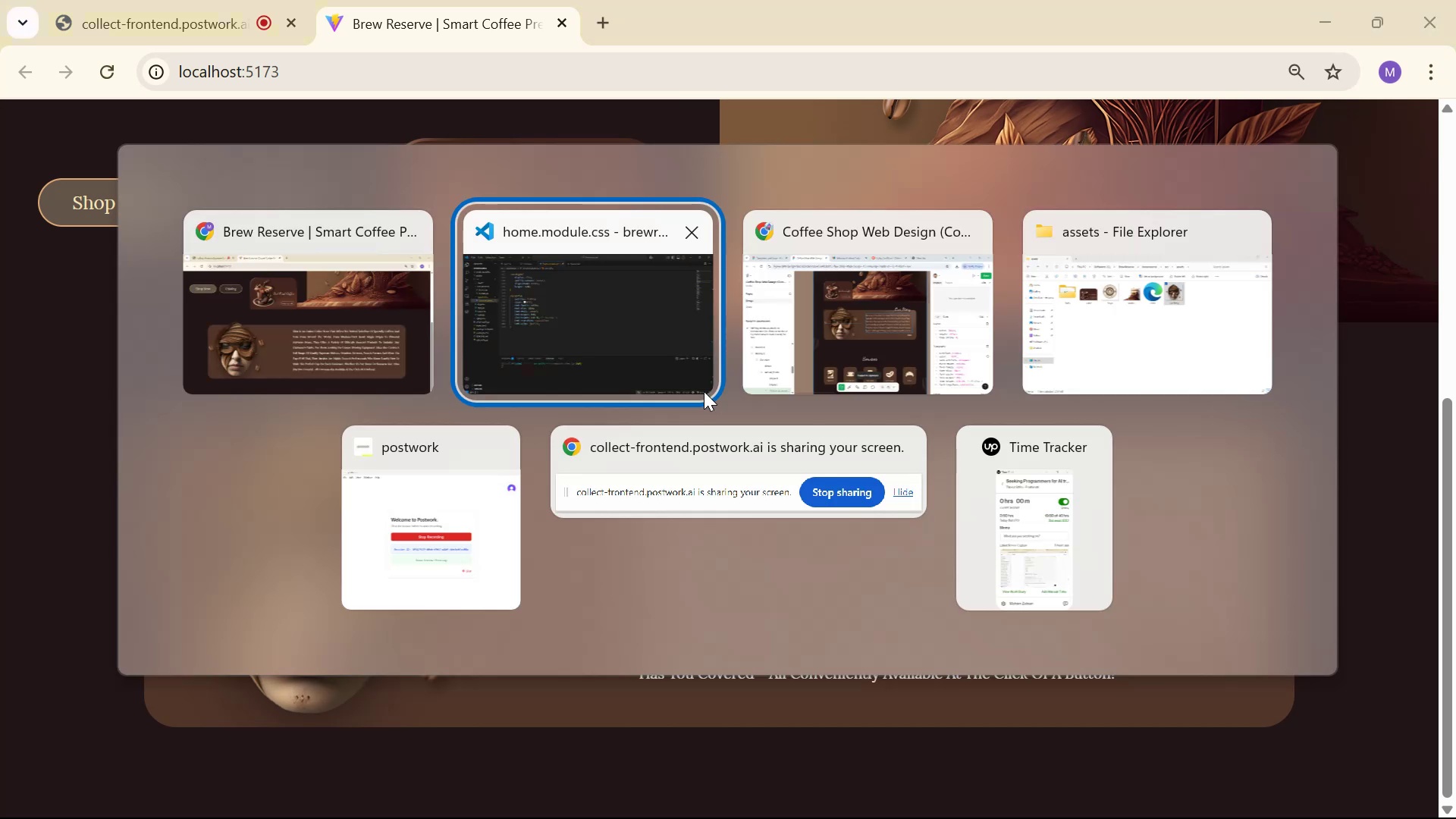 
key(Alt+Tab)
 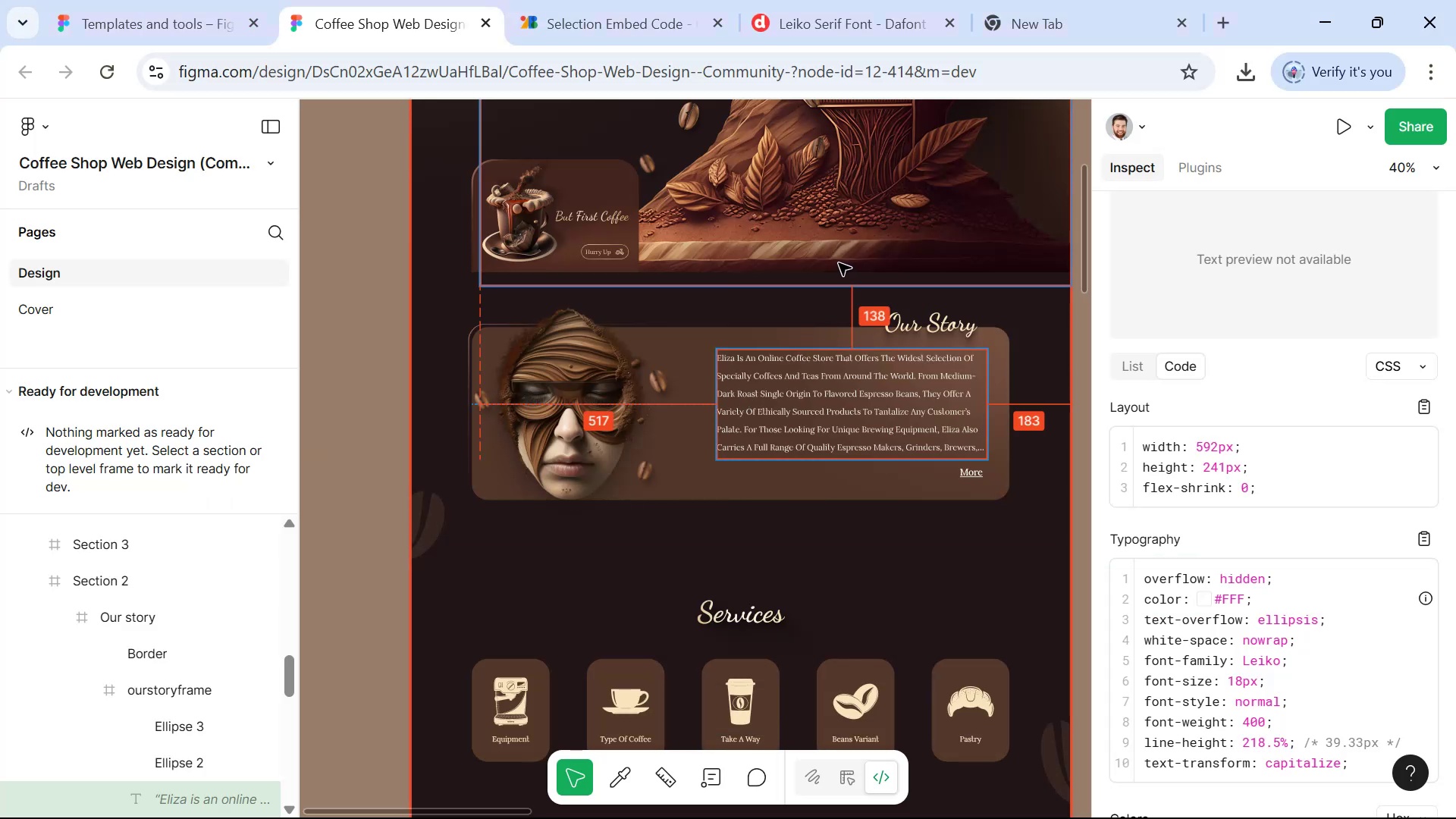 
key(Alt+Tab)
 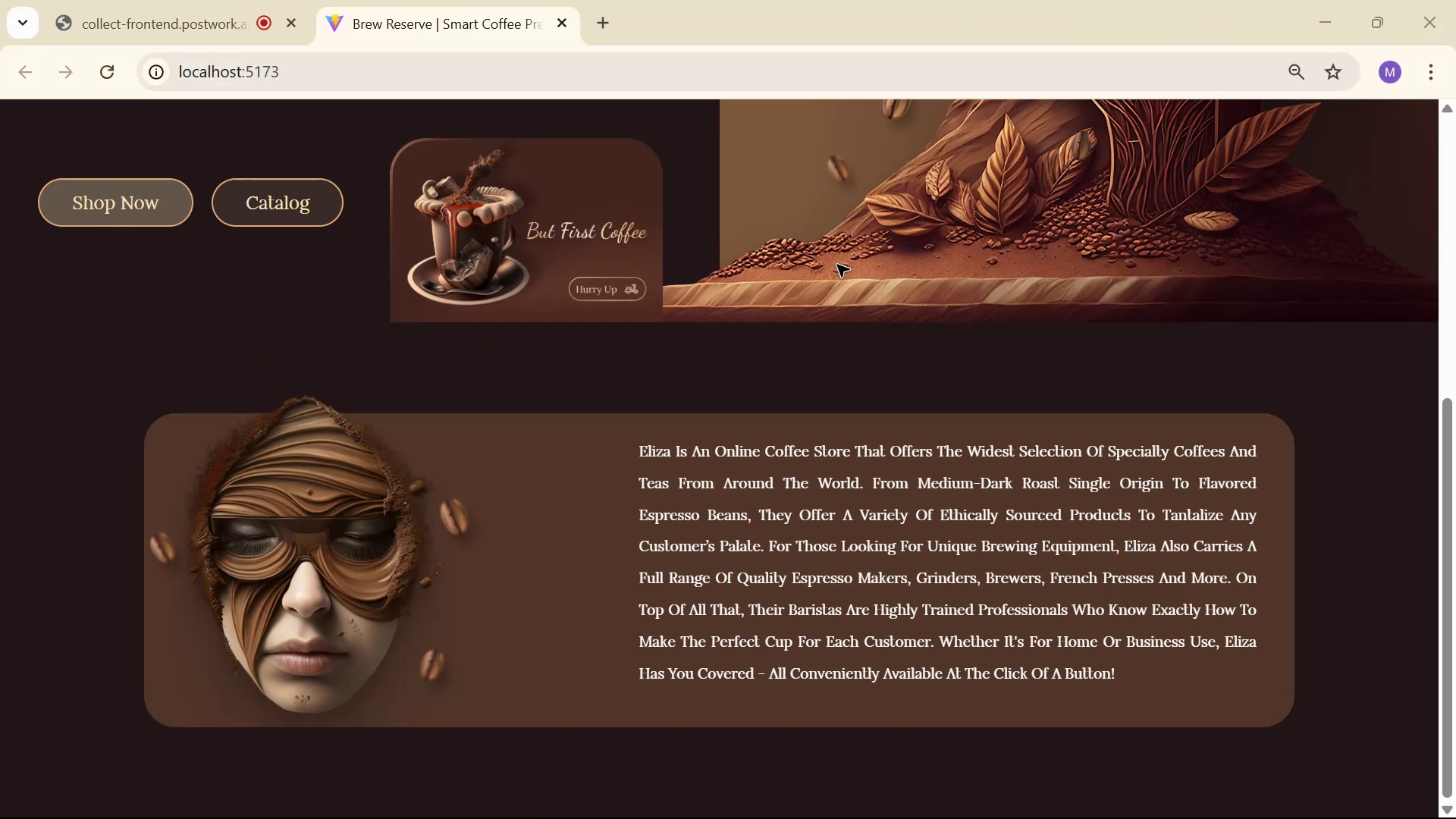 
key(Alt+Tab)
 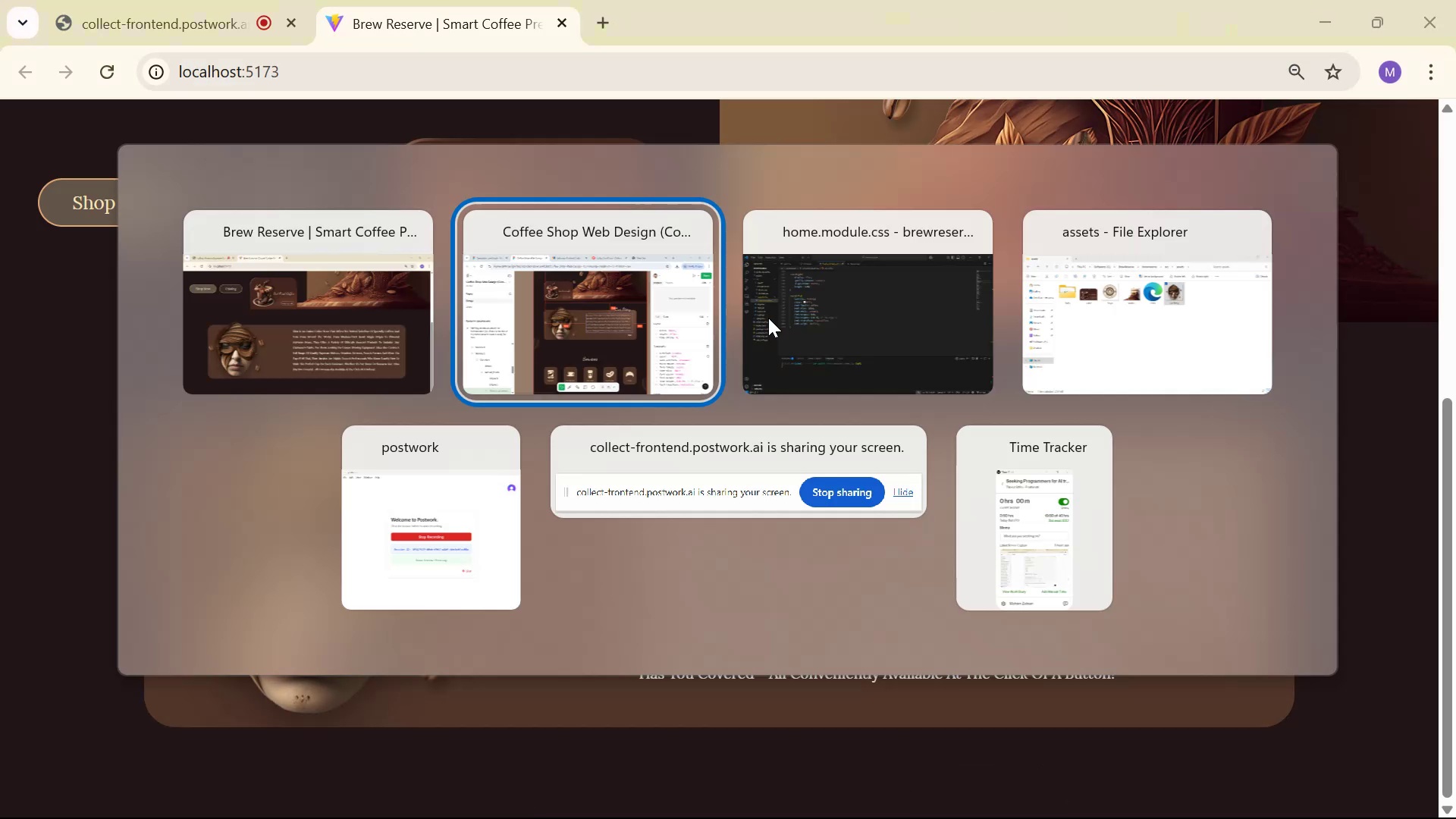 
key(Alt+Tab)
 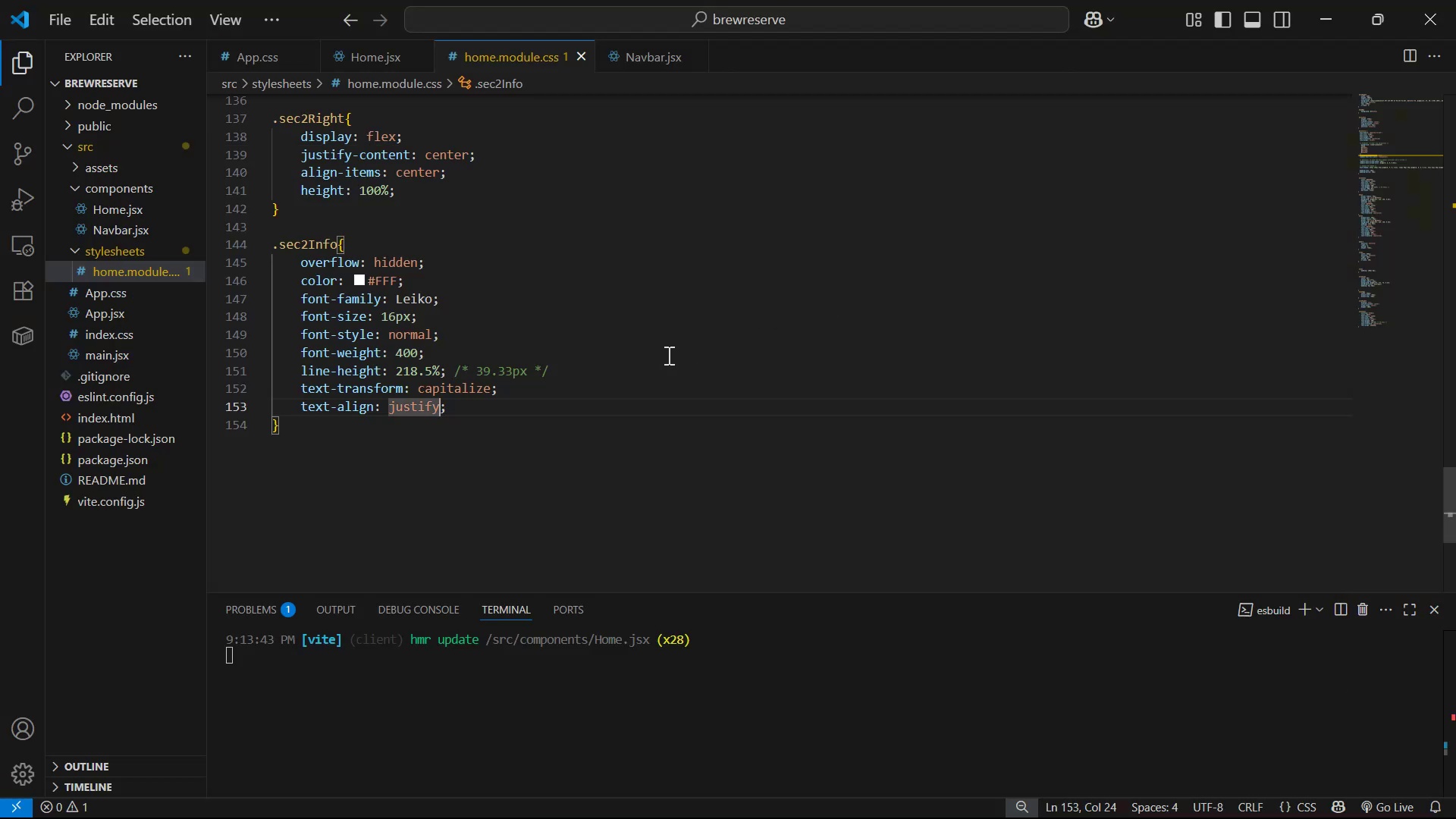 
scroll: coordinate [457, 318], scroll_direction: up, amount: 5.0
 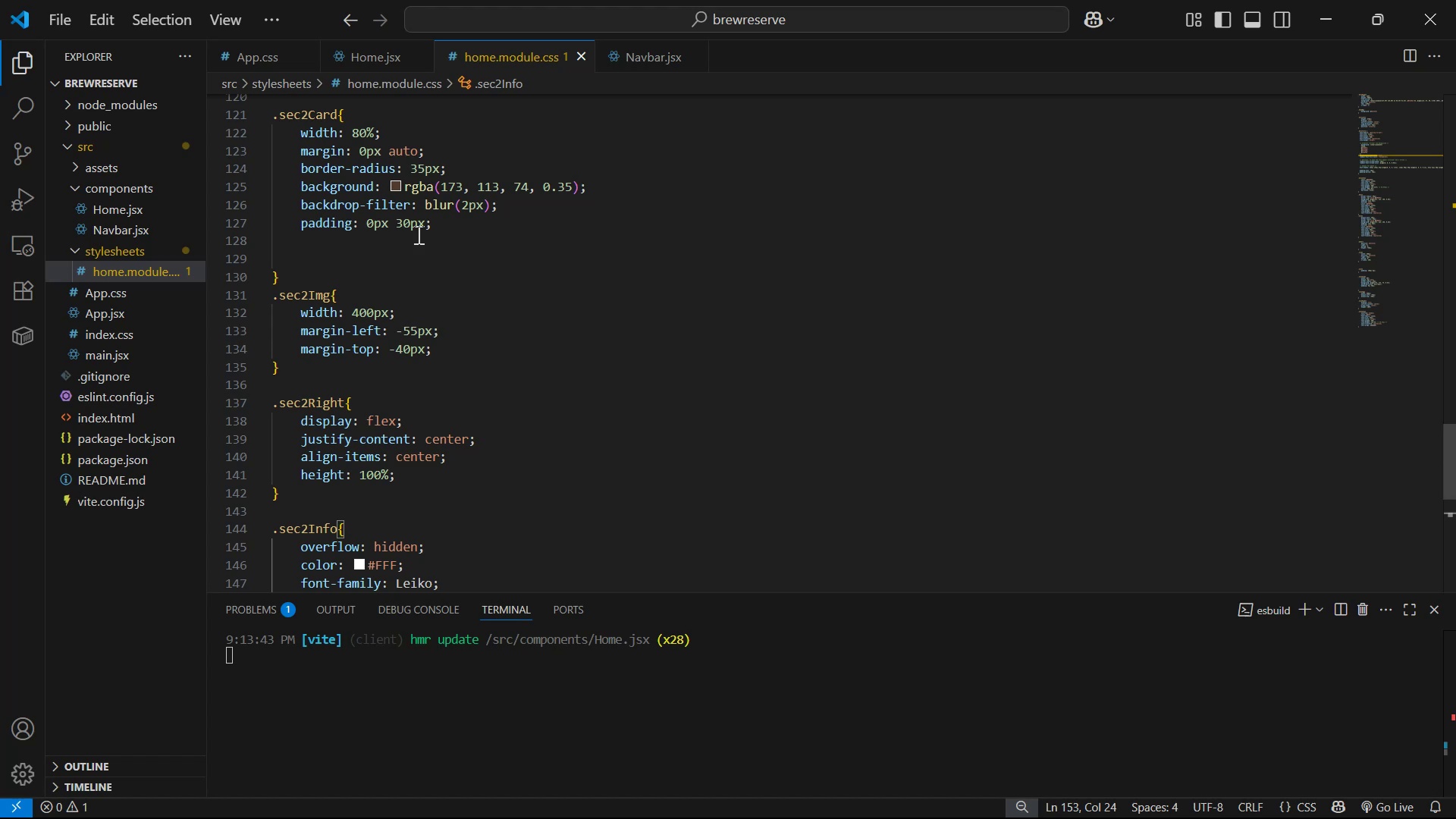 
key(Enter)
 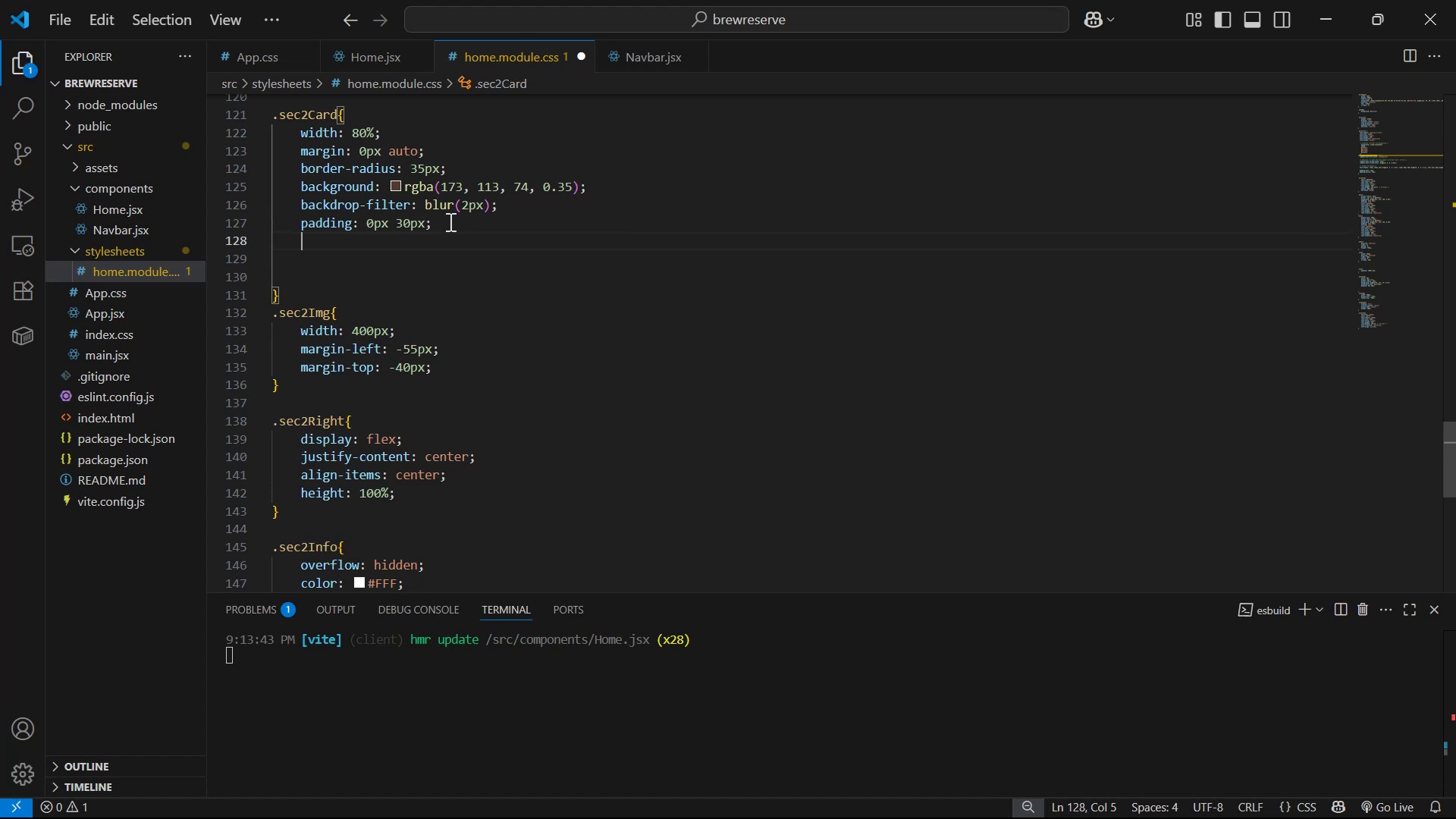 
type(pa)
 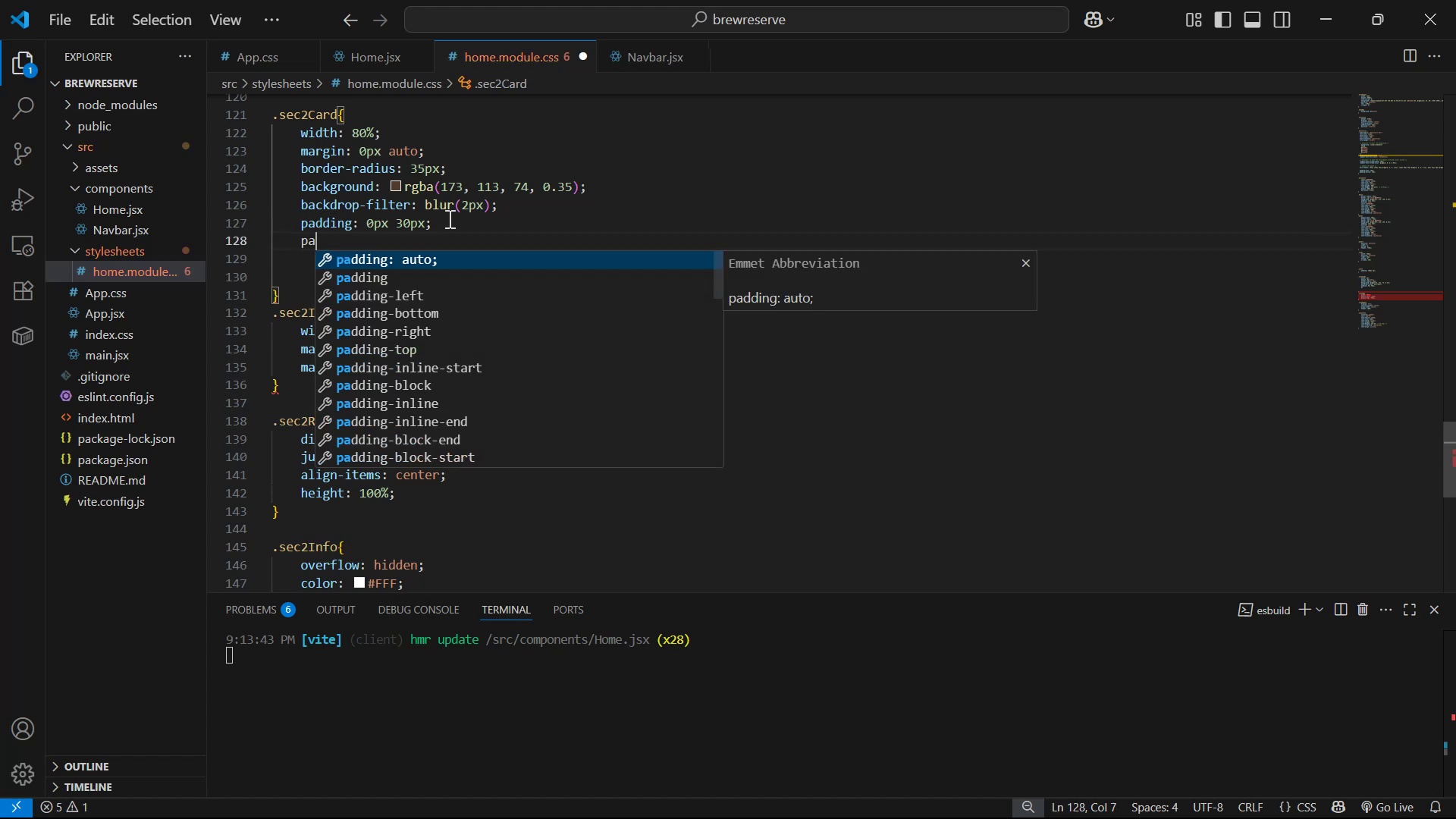 
key(ArrowDown)
 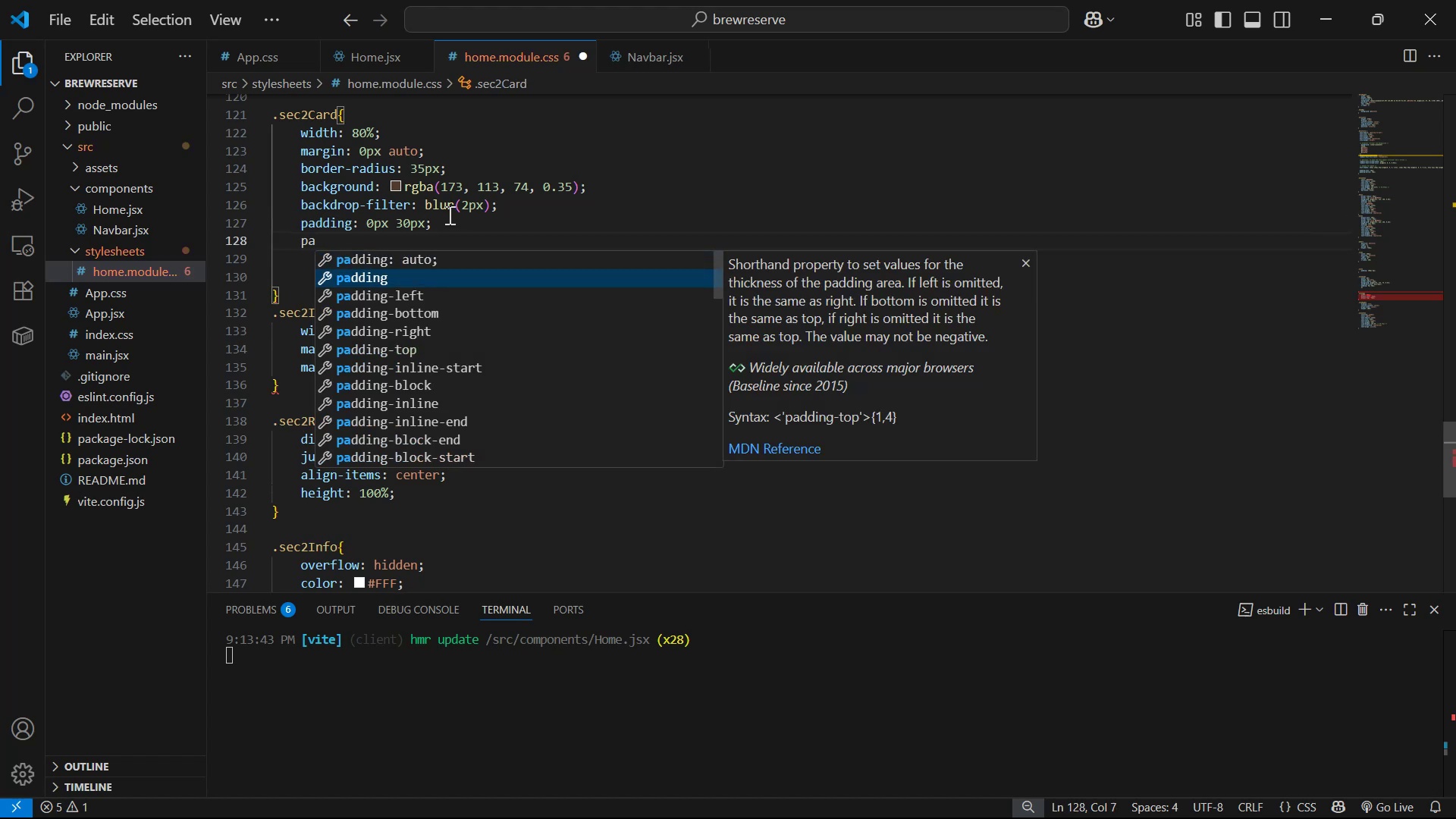 
key(ArrowDown)
 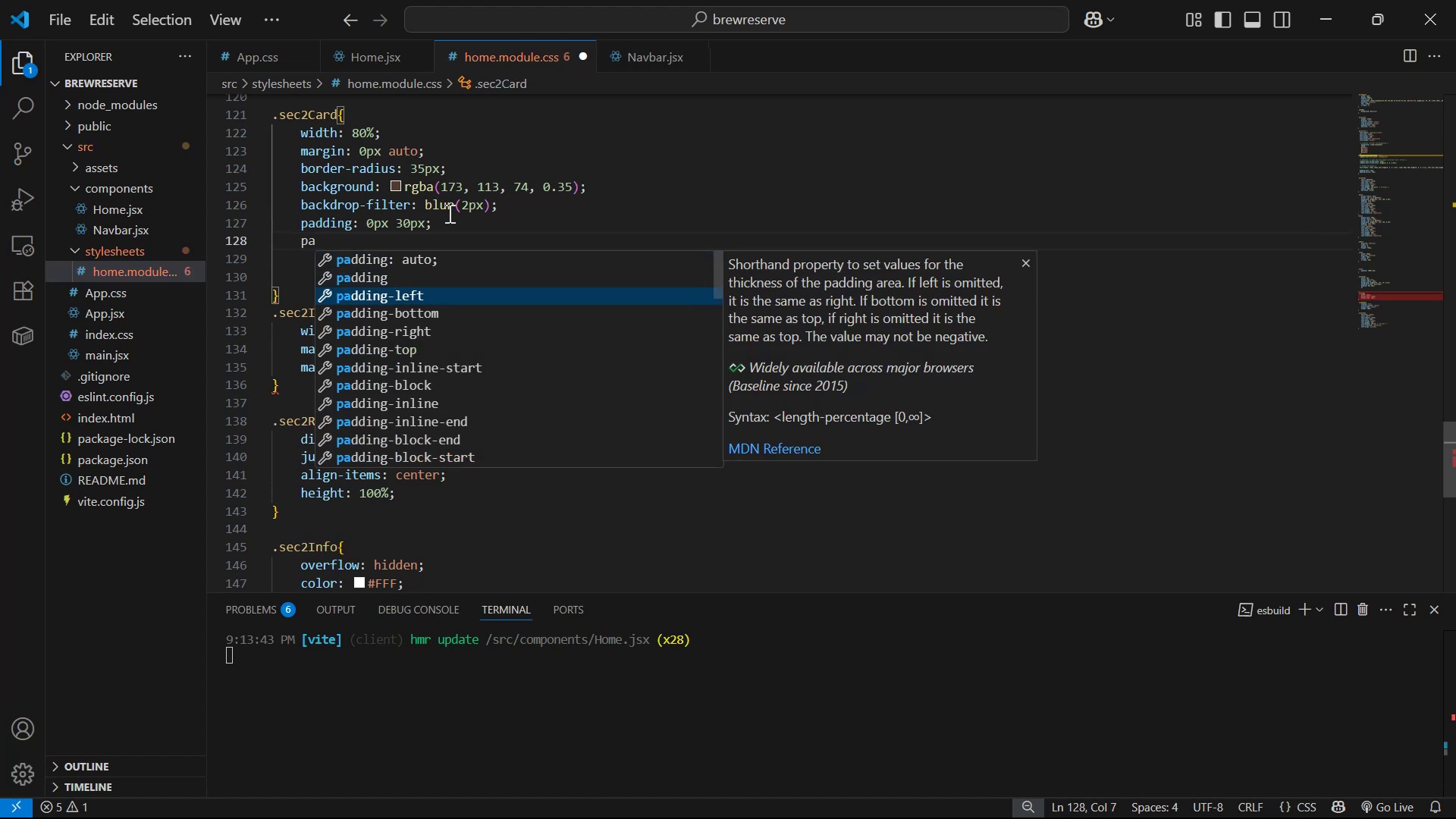 
key(ArrowDown)
 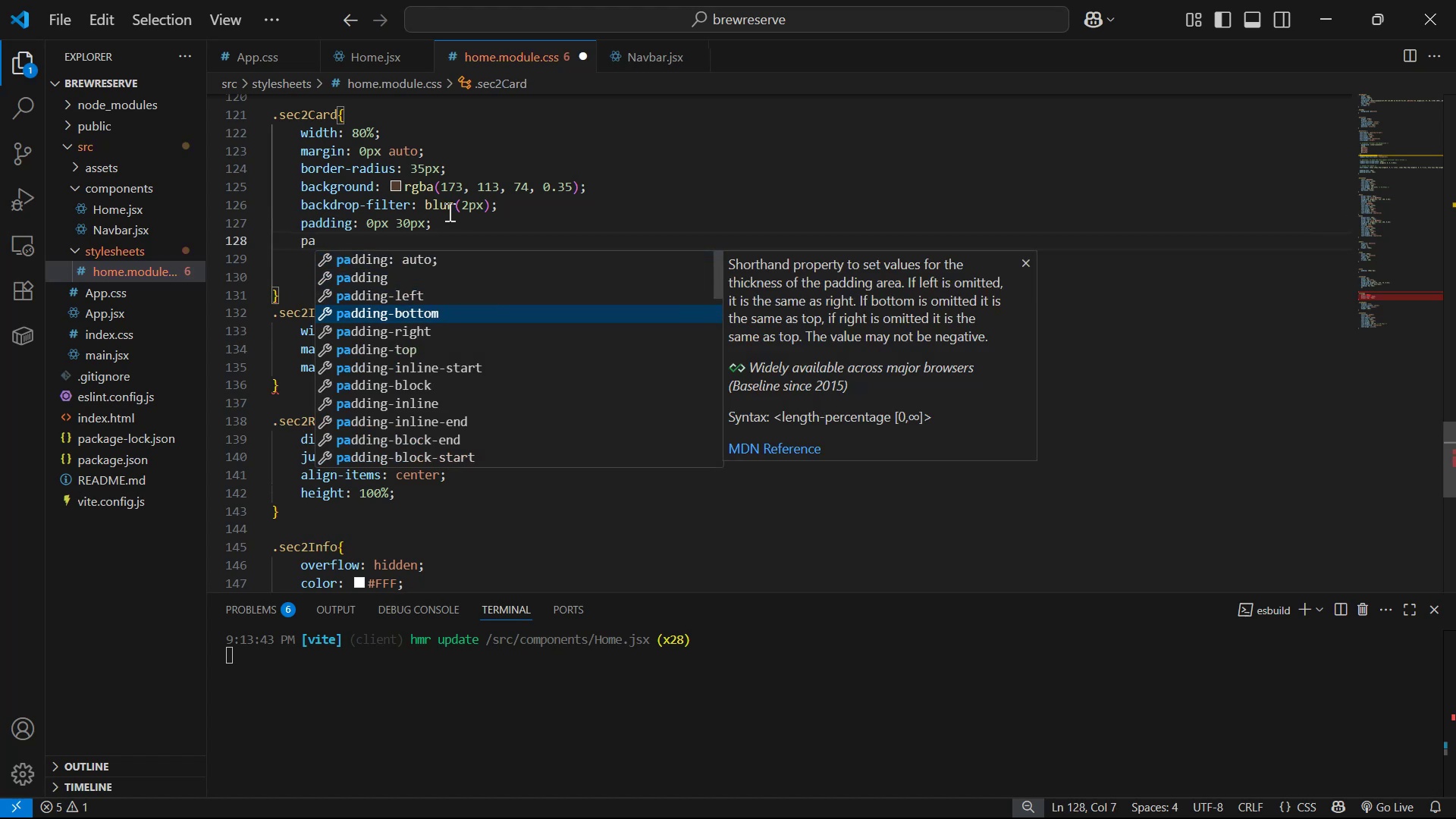 
key(Enter)
 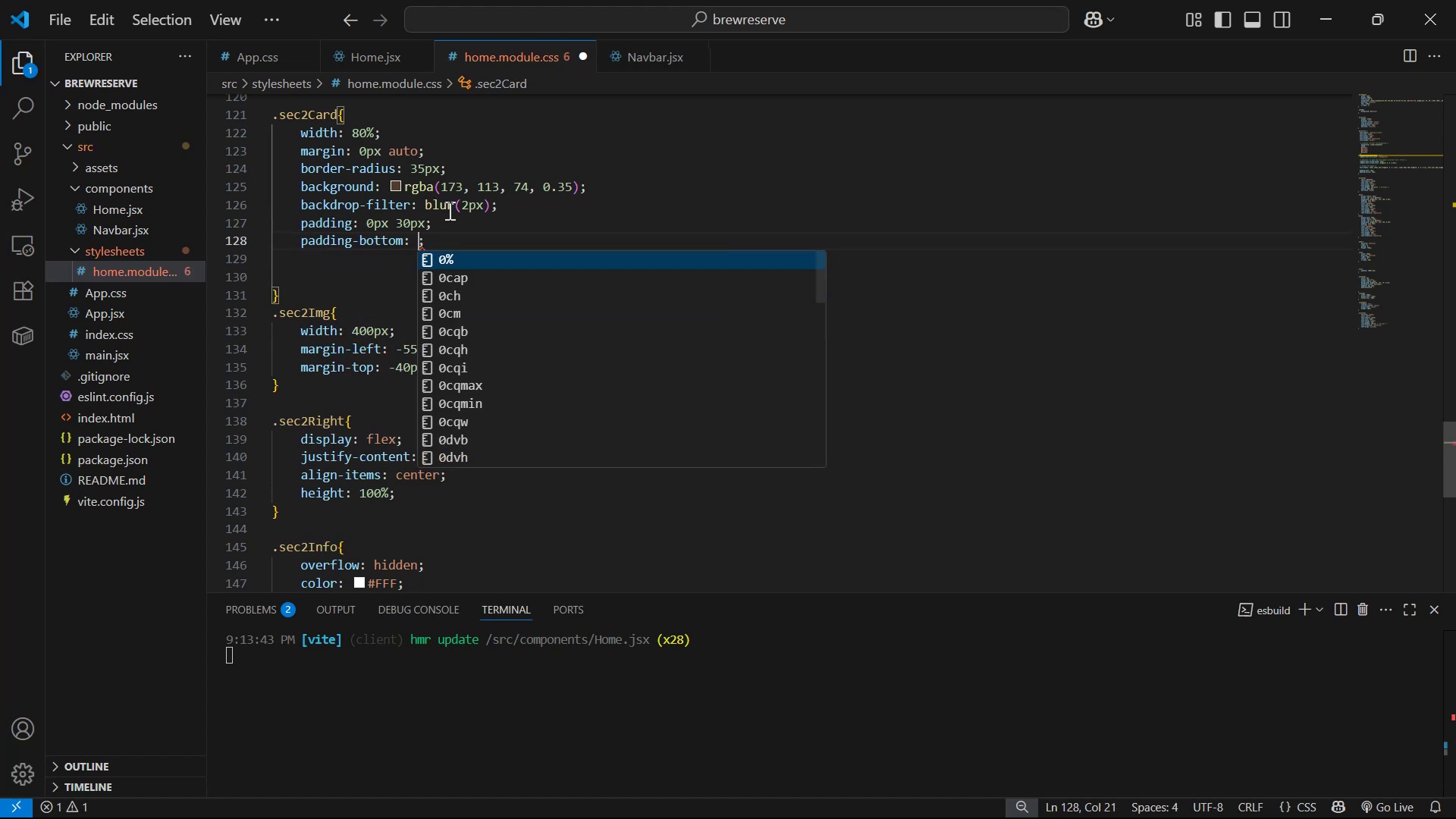 
type(1)
key(Backspace)
type(30px)
 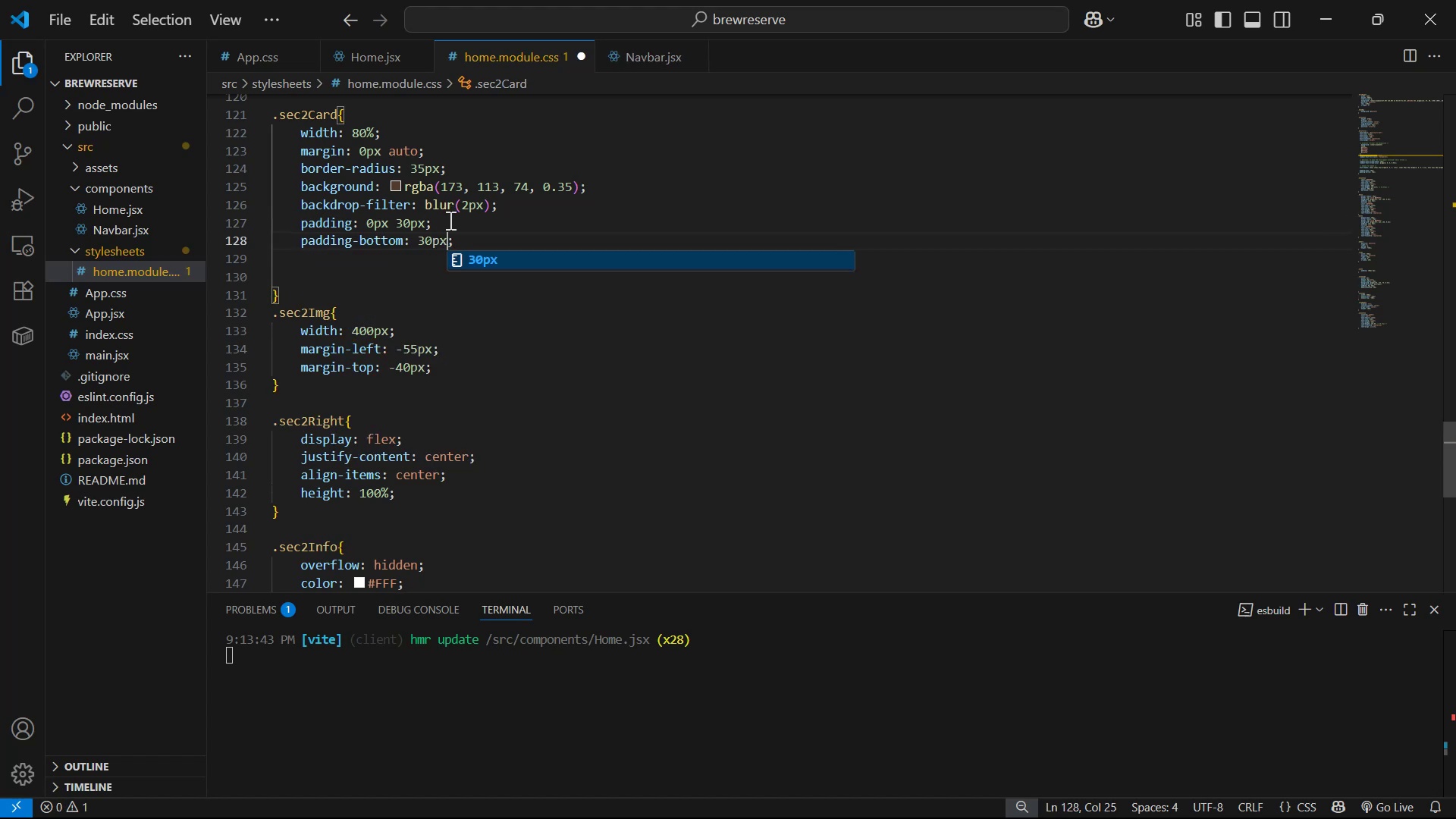 
key(Control+ControlLeft)
 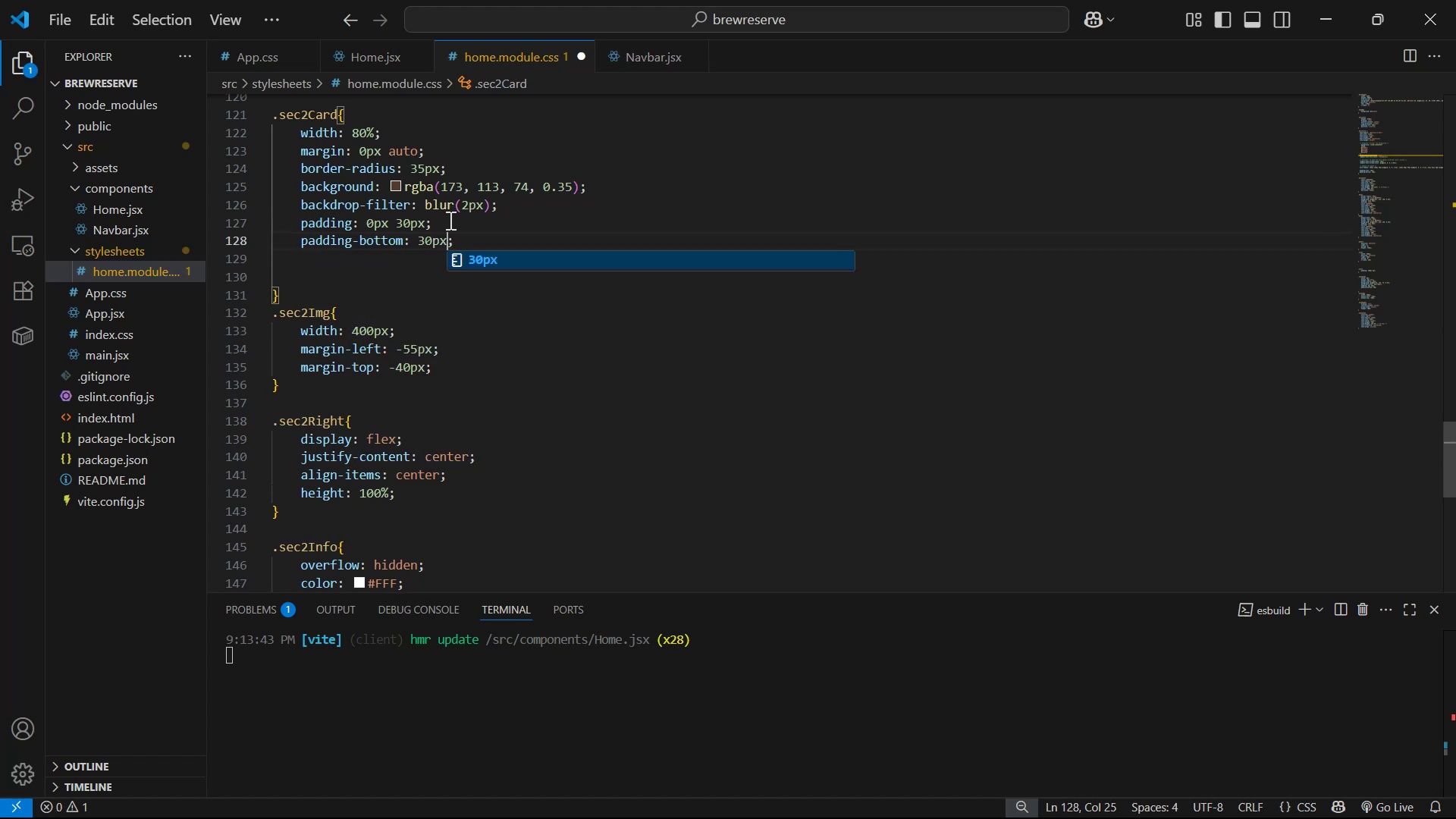 
key(Control+S)
 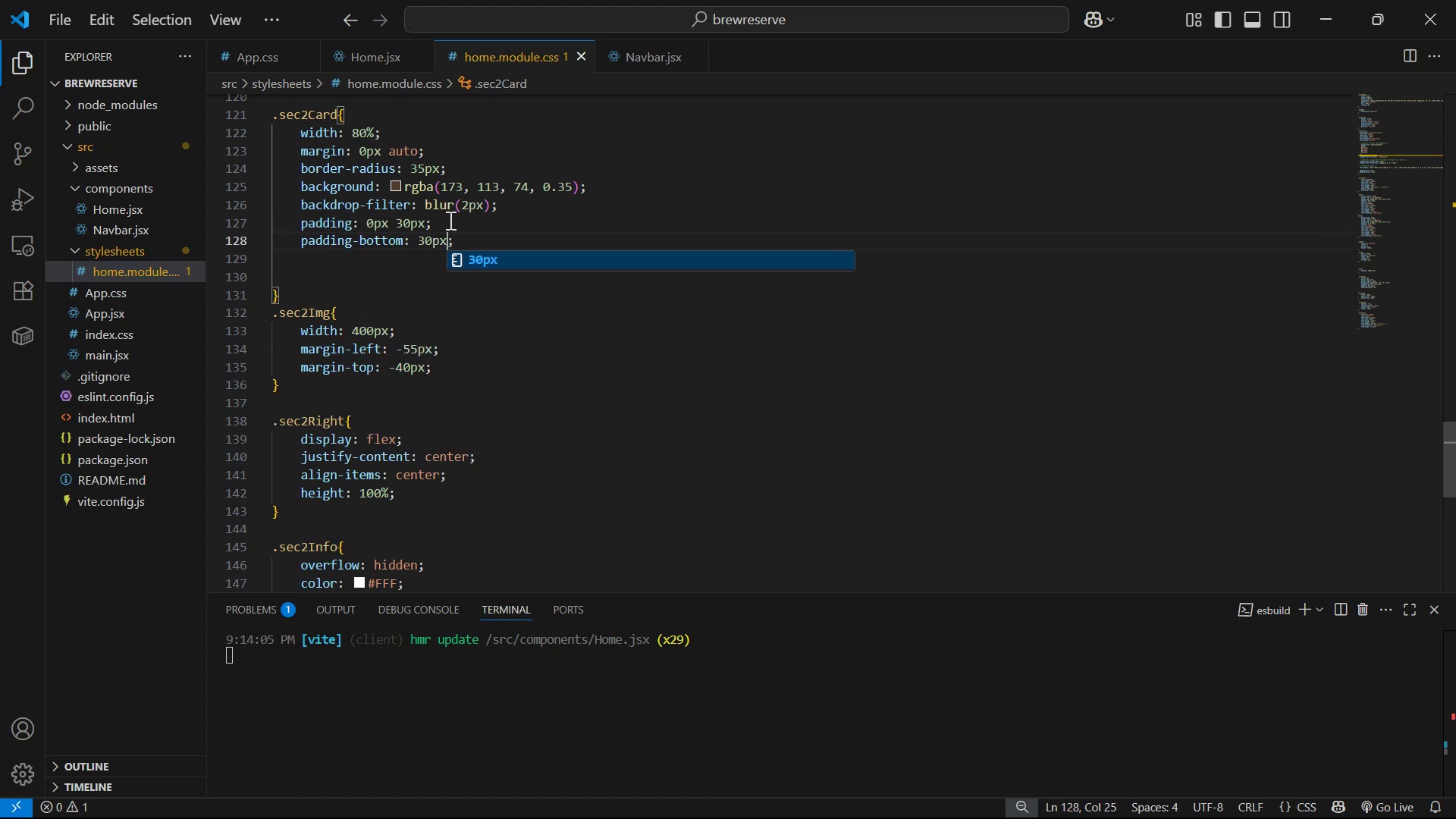 
key(Alt+AltLeft)
 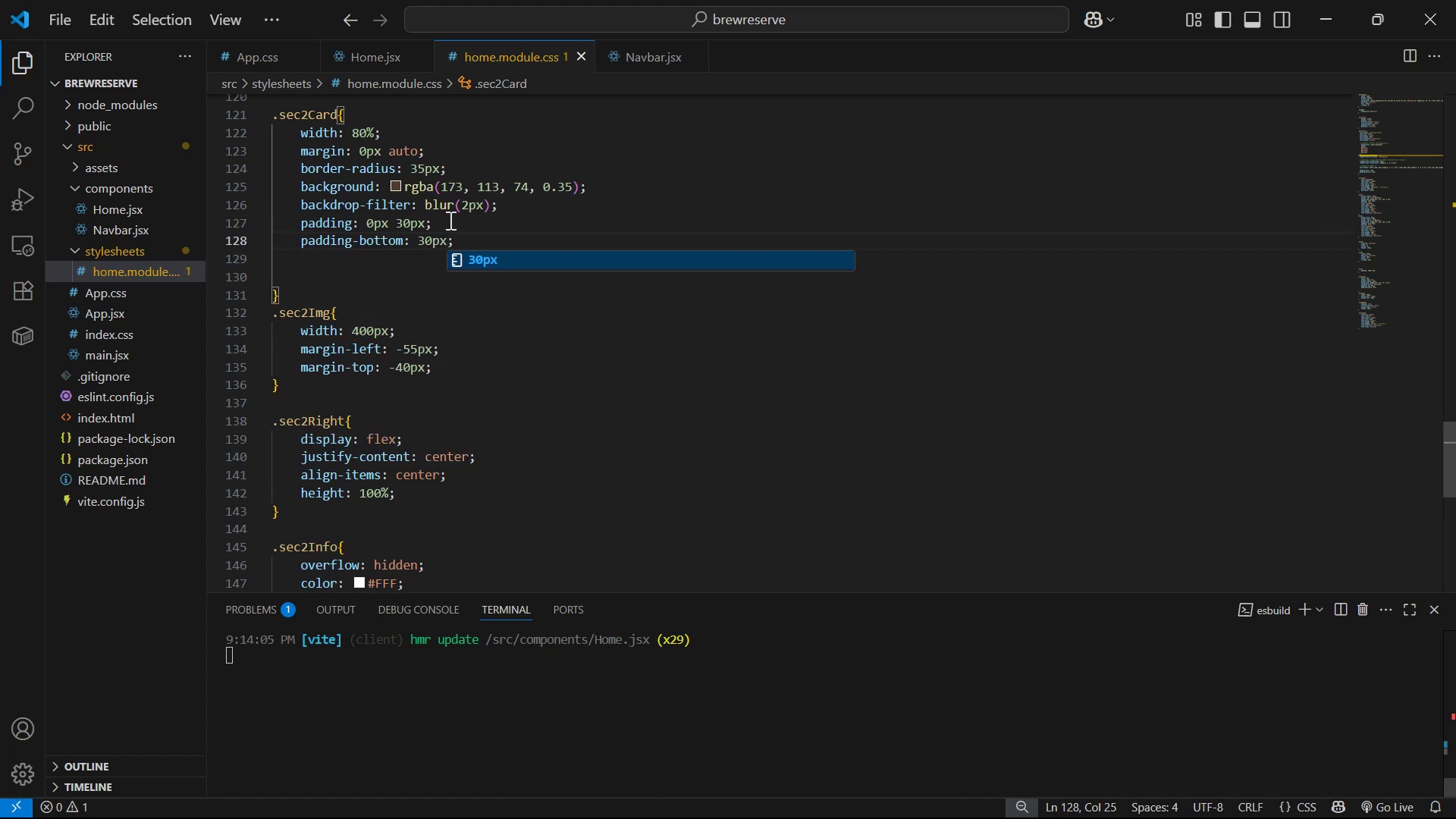 
key(Alt+Tab)
 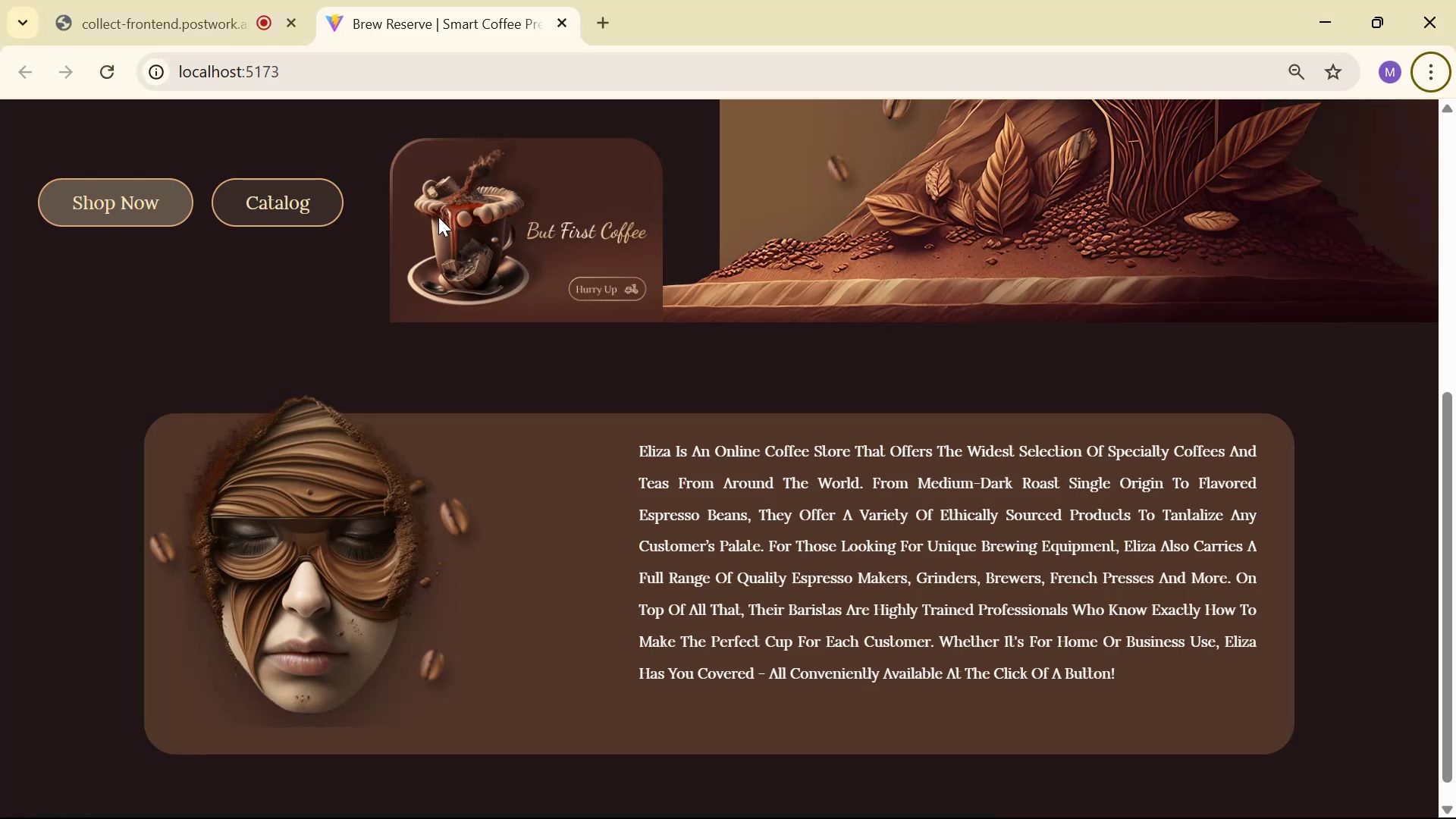 
key(Alt+Tab)
 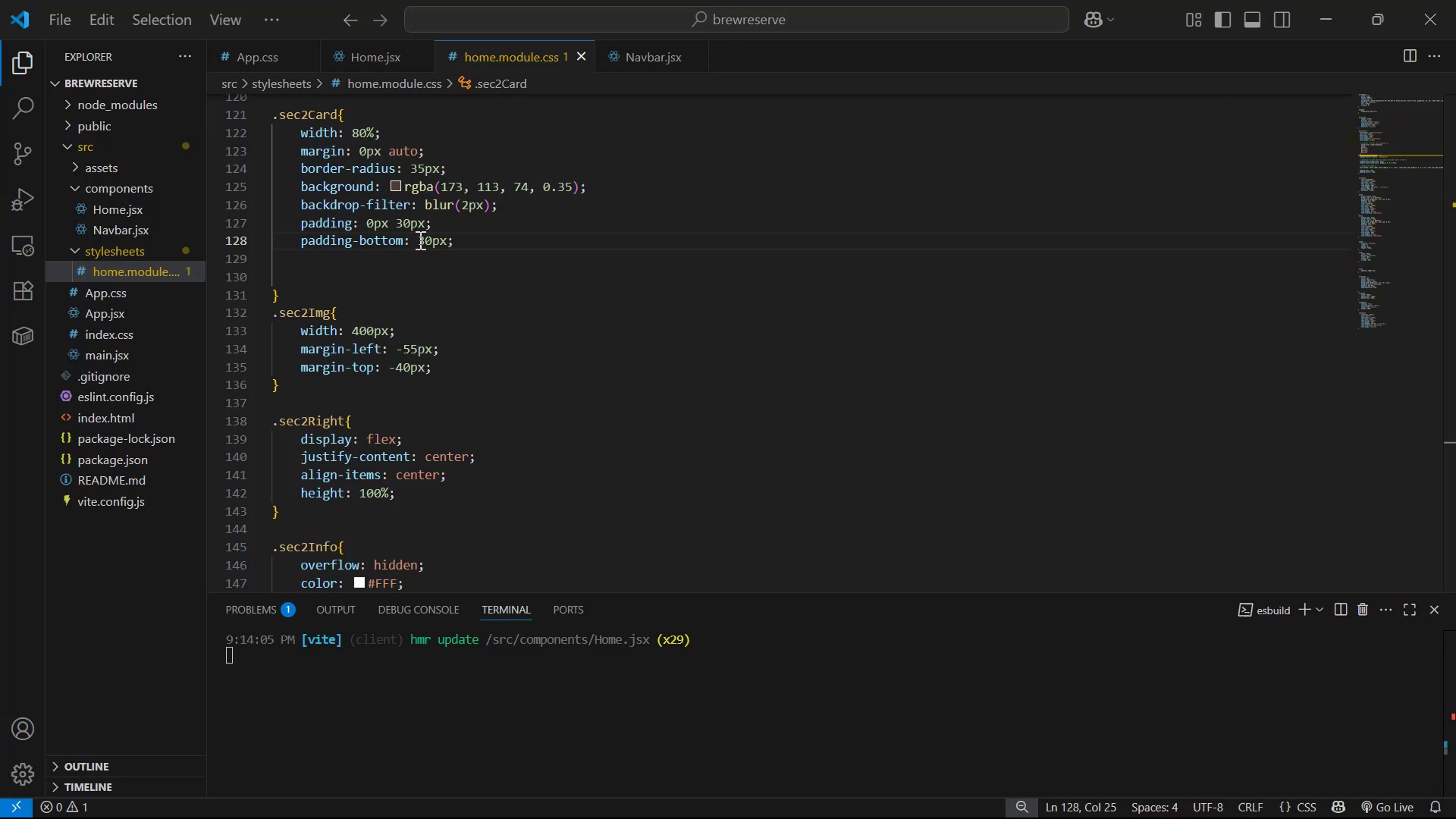 
key(Alt+AltLeft)
 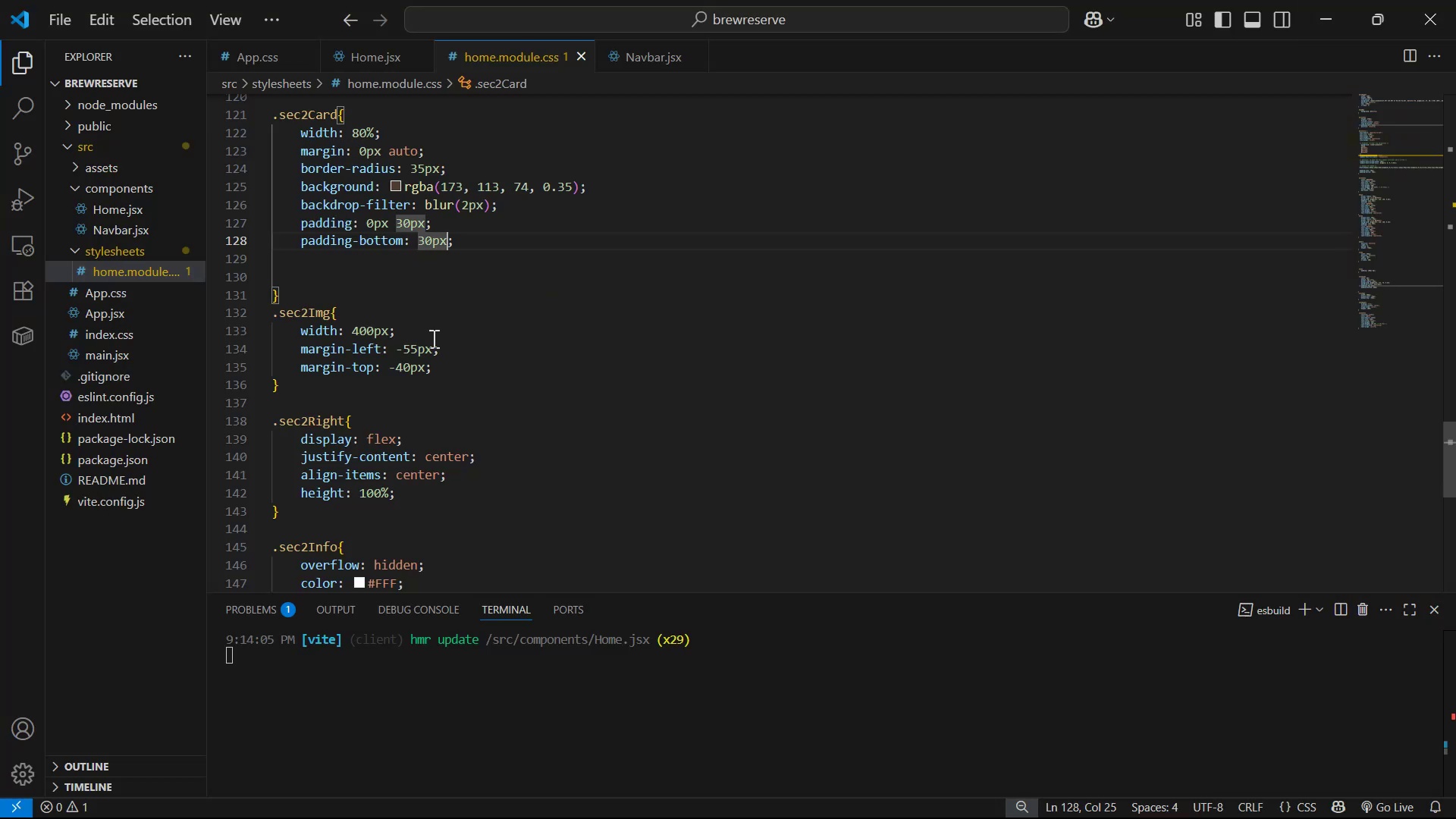 
key(Alt+Tab)
 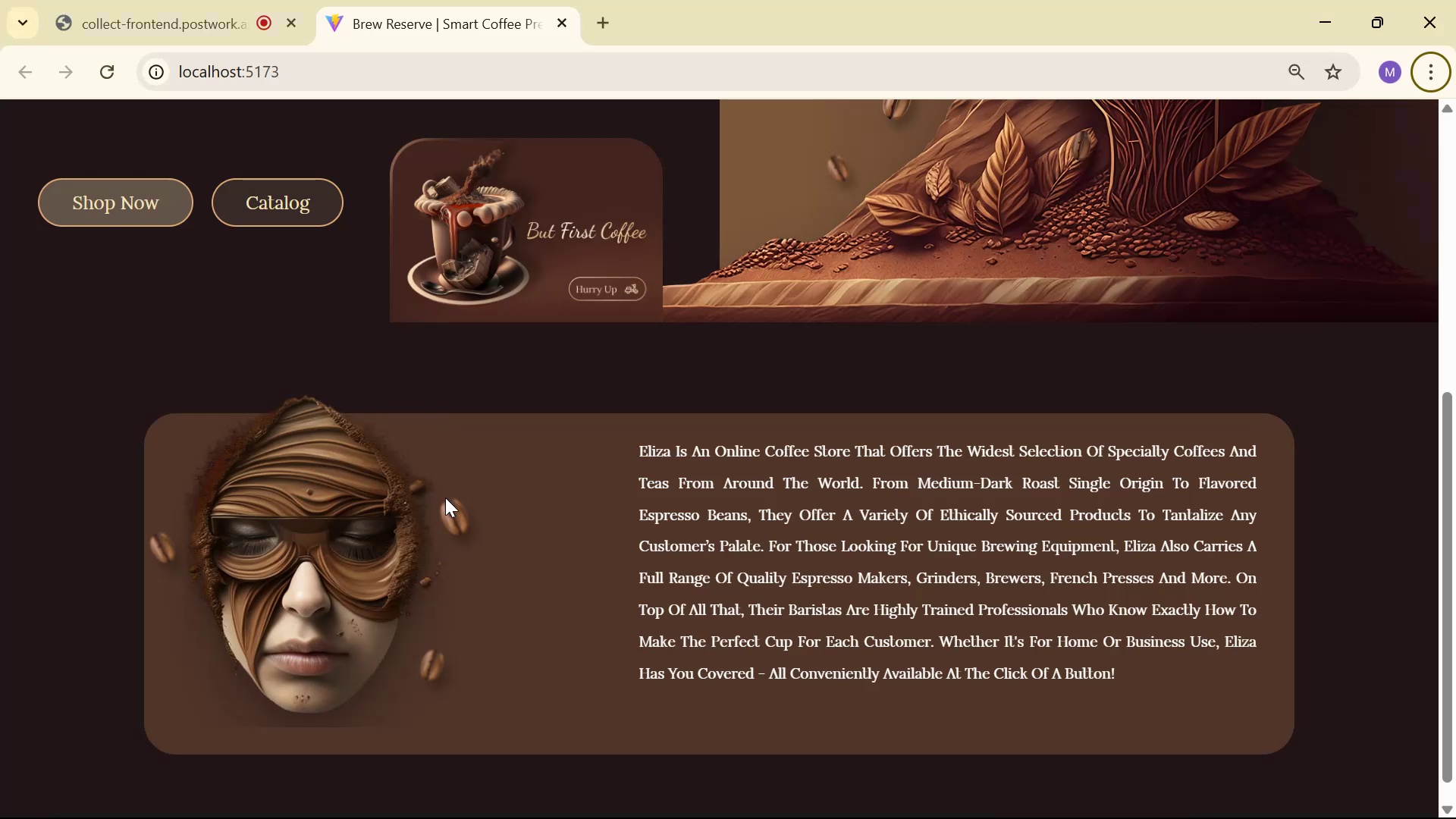 
key(Alt+Tab)
 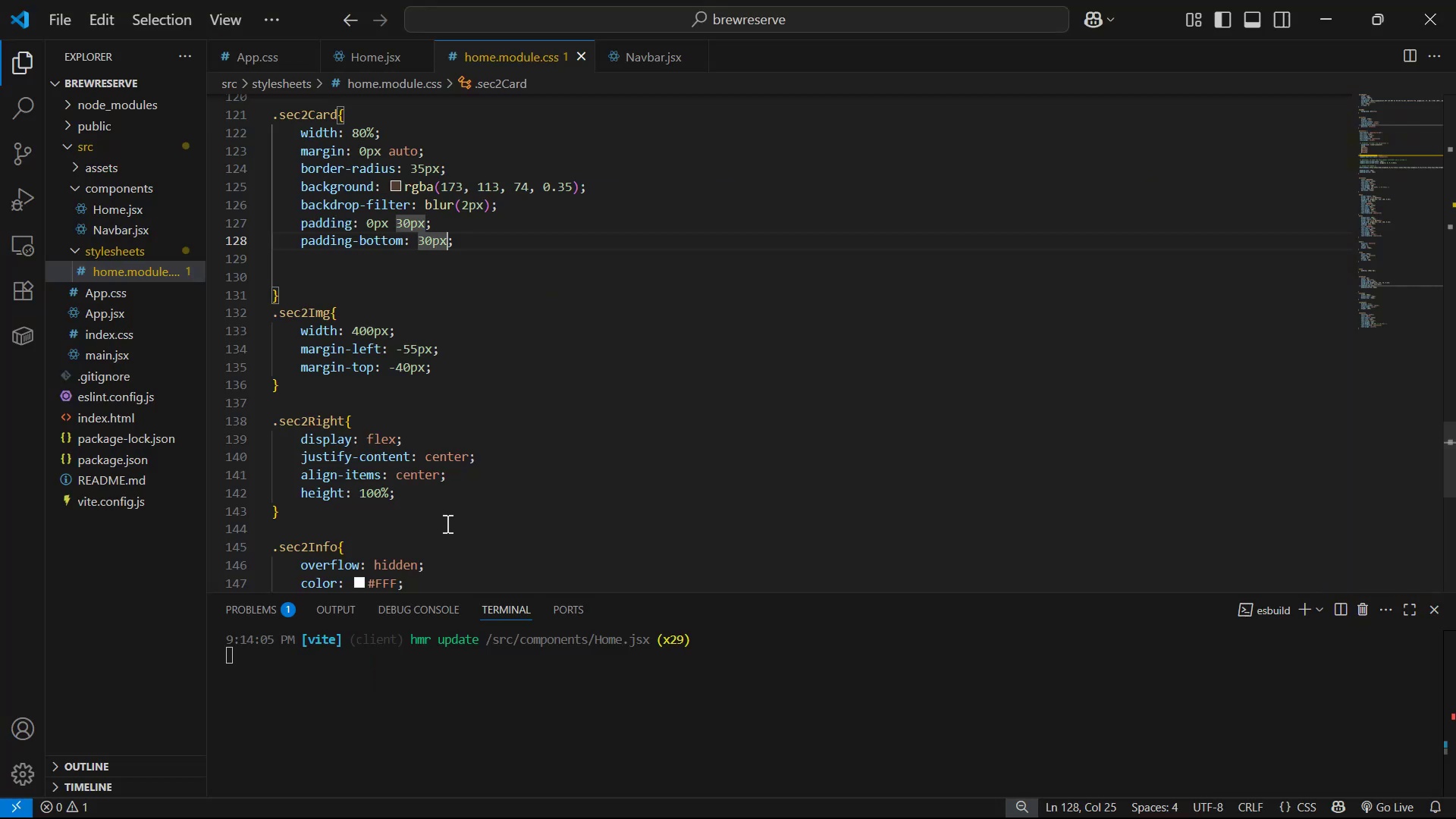 
scroll: coordinate [438, 517], scroll_direction: down, amount: 3.0
 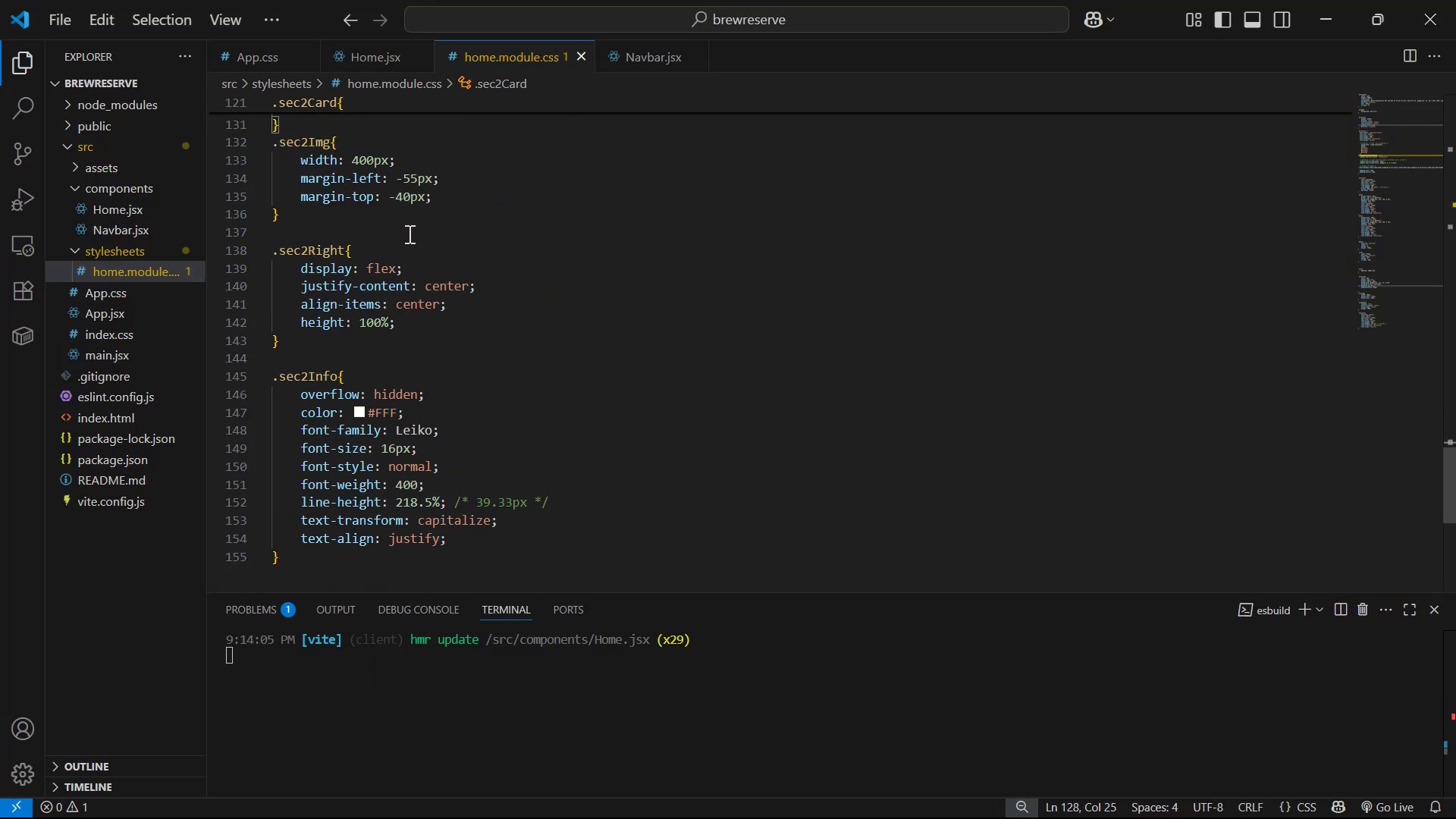 
left_click([401, 176])
 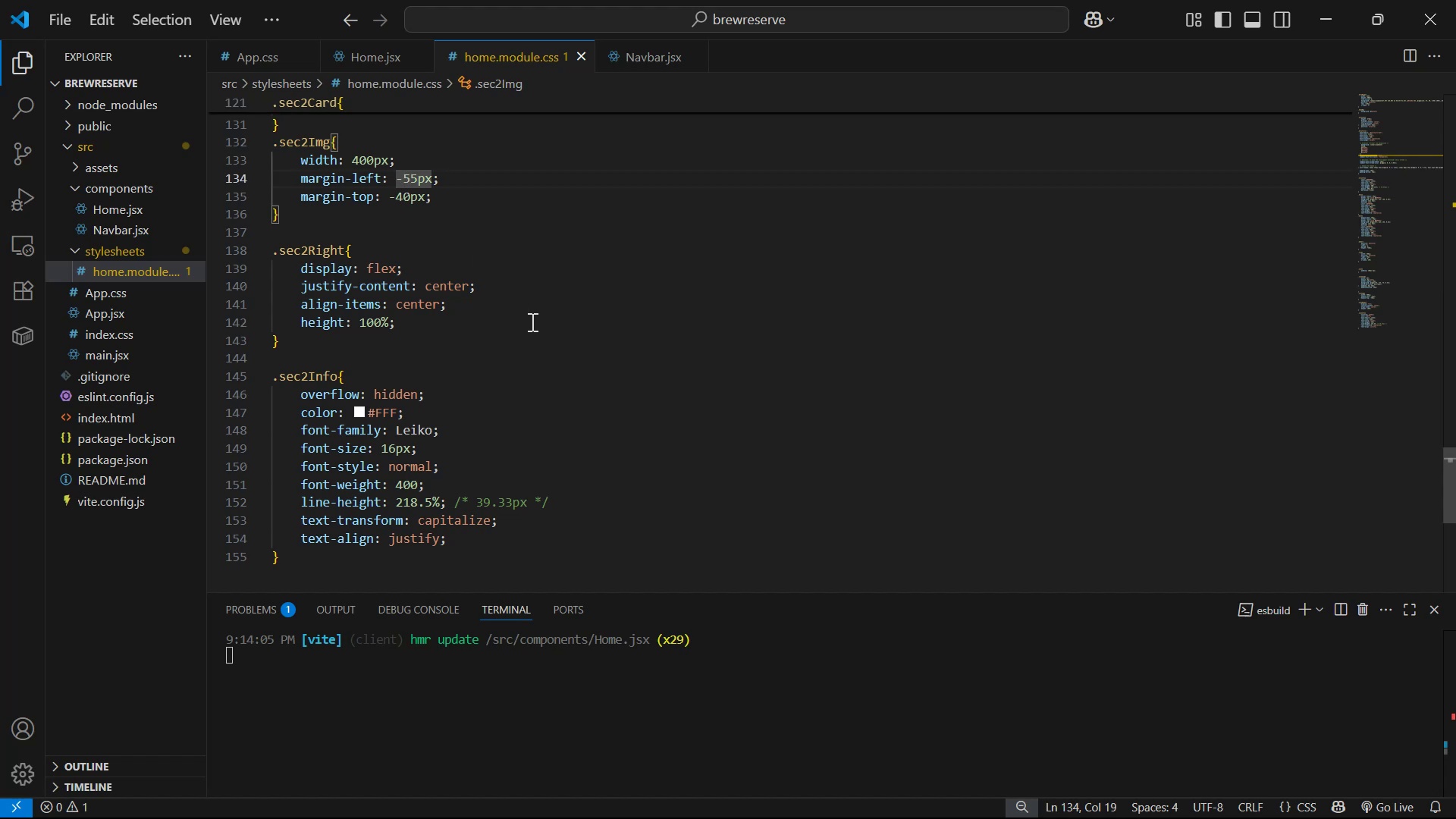 
key(ArrowRight)
 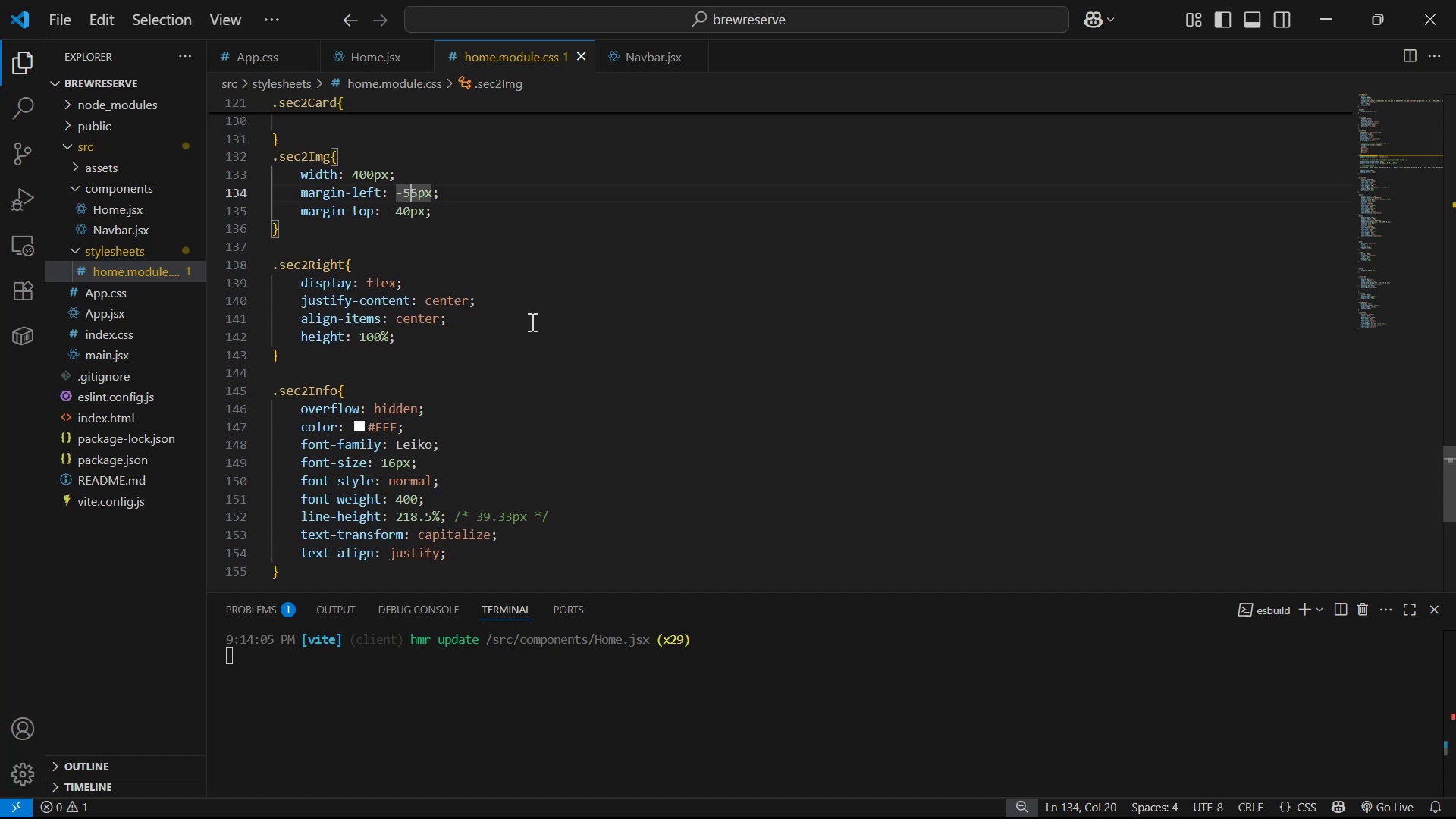 
key(Backspace)
 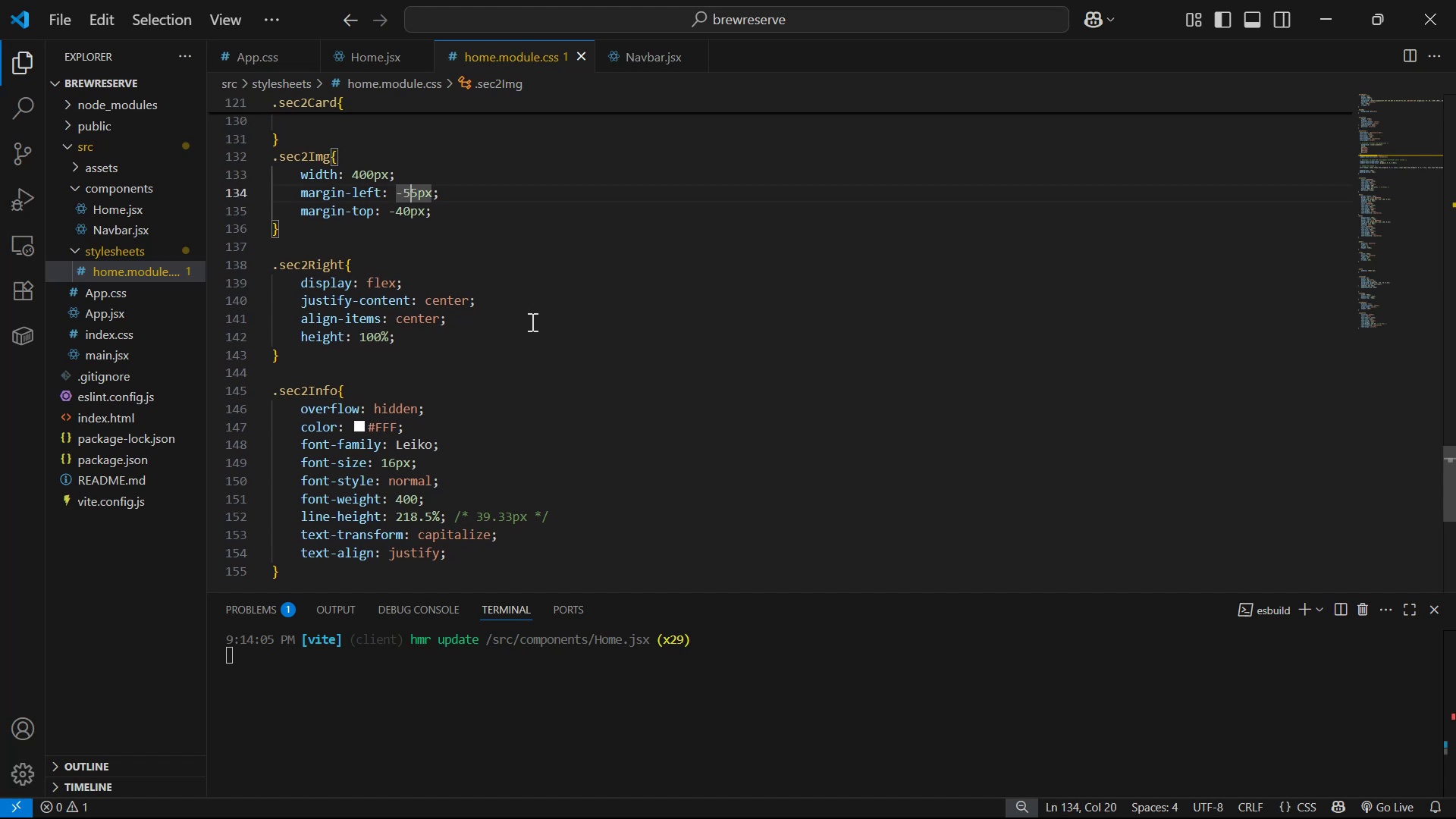 
key(3)
 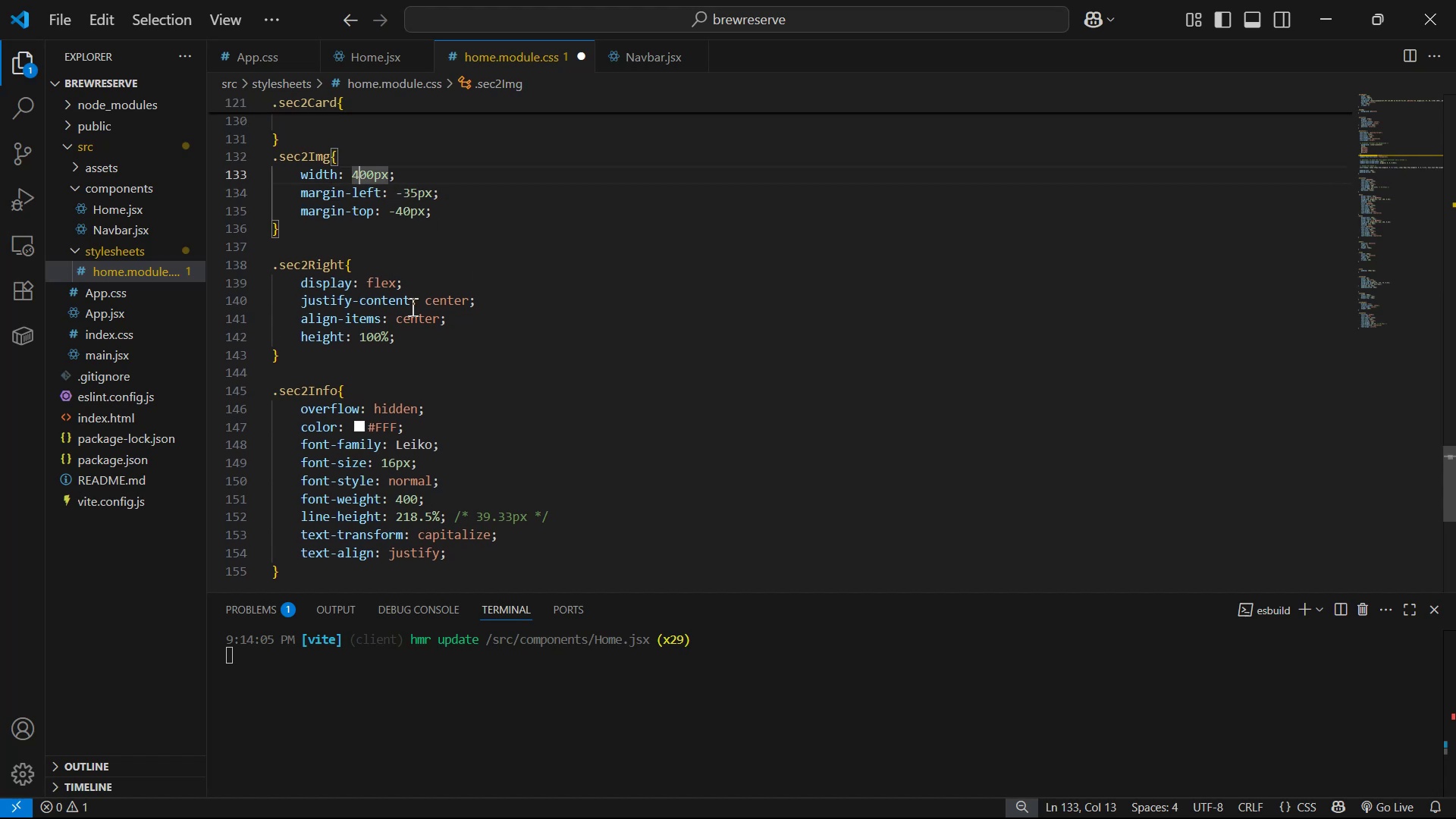 
key(ArrowRight)
 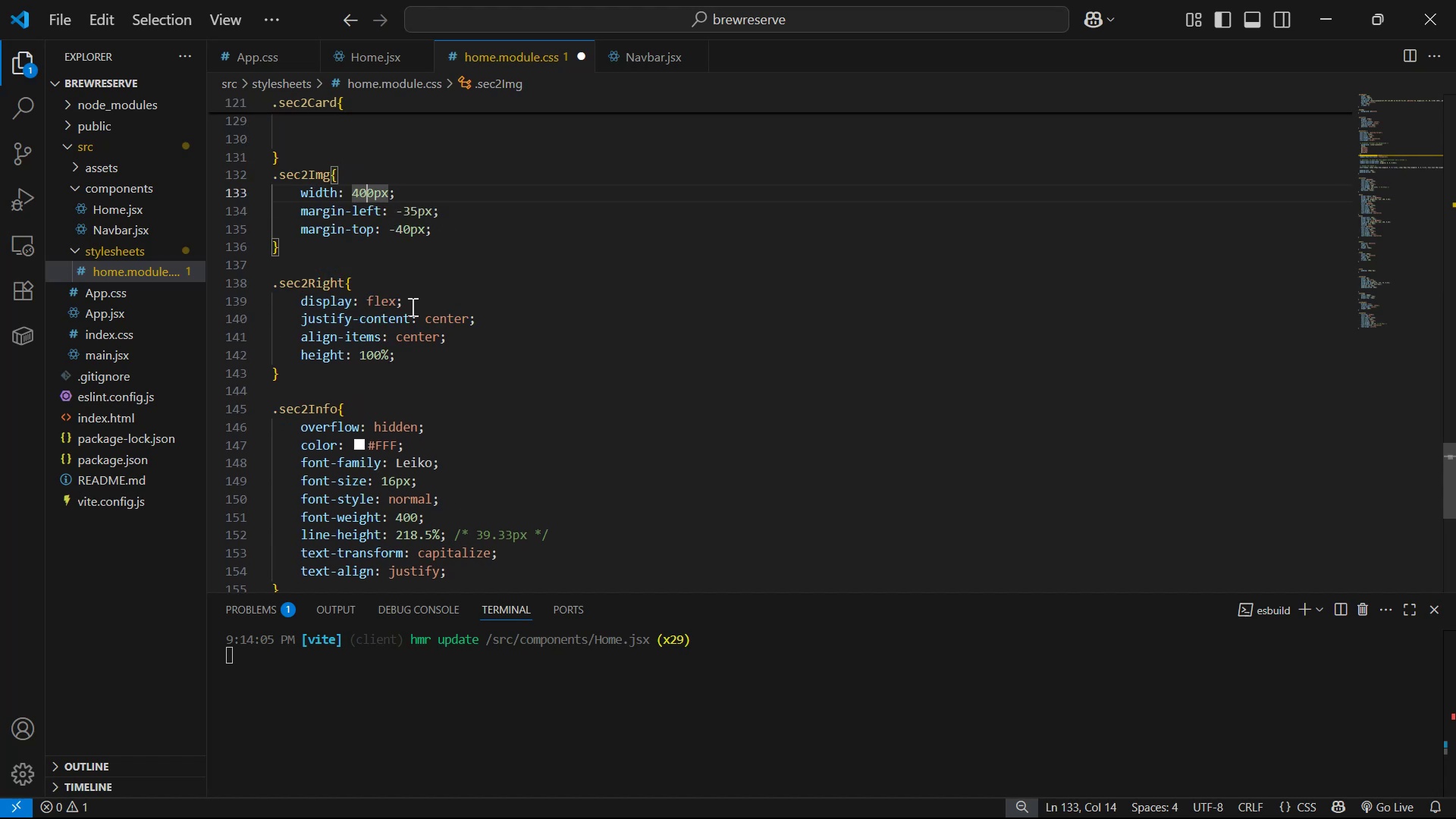 
key(Backspace)
 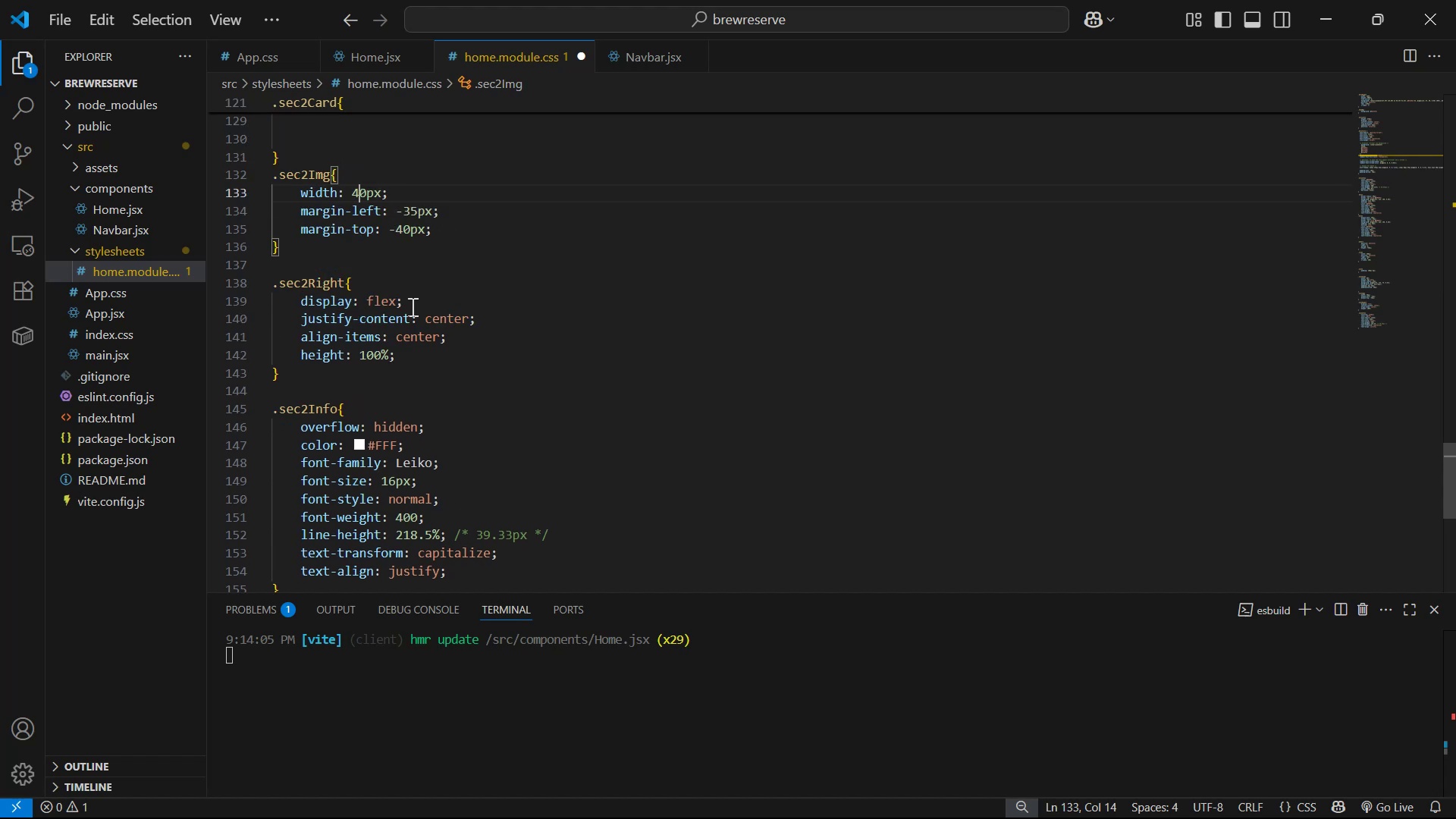 
key(5)
 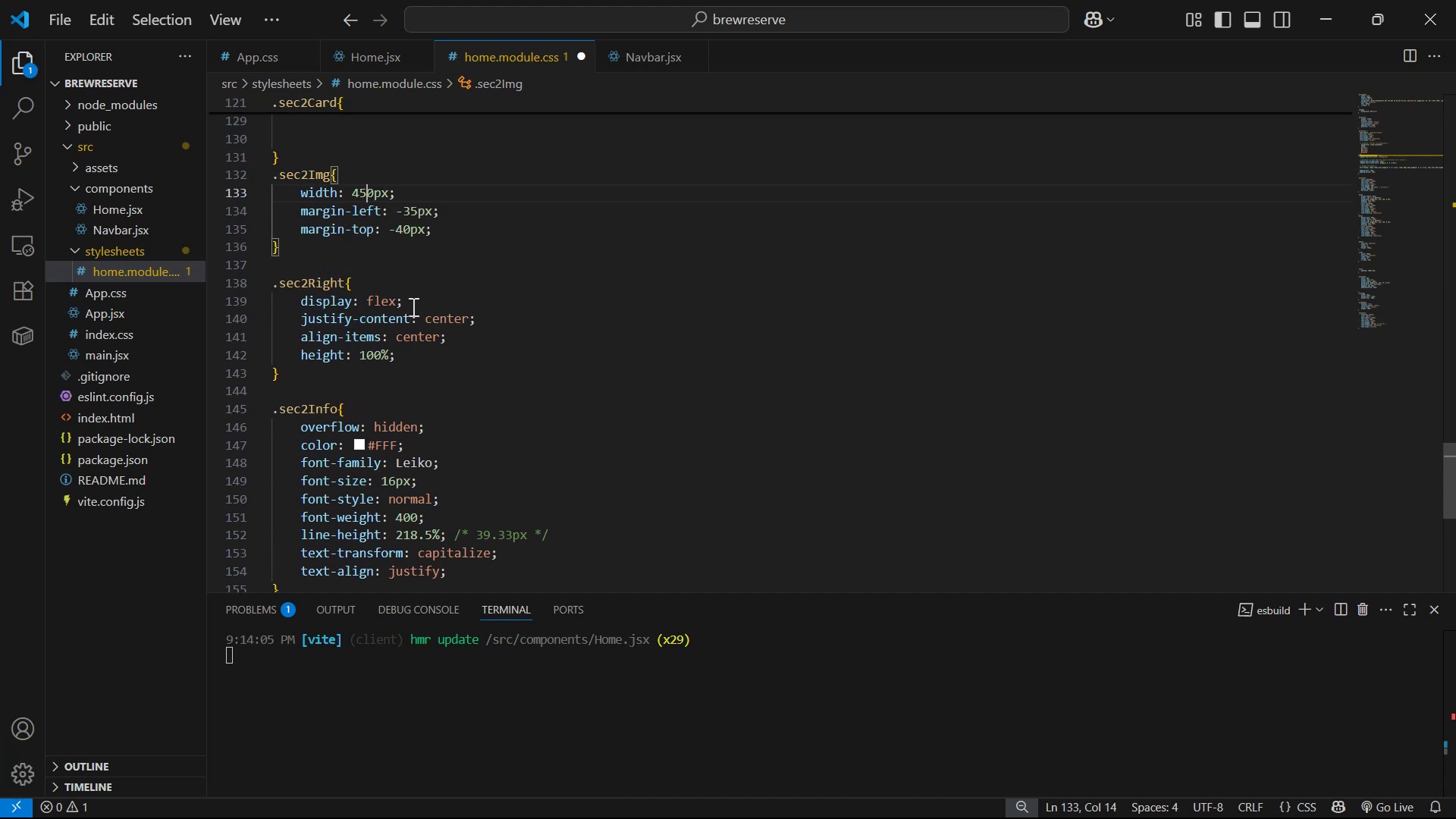 
key(Control+S)
 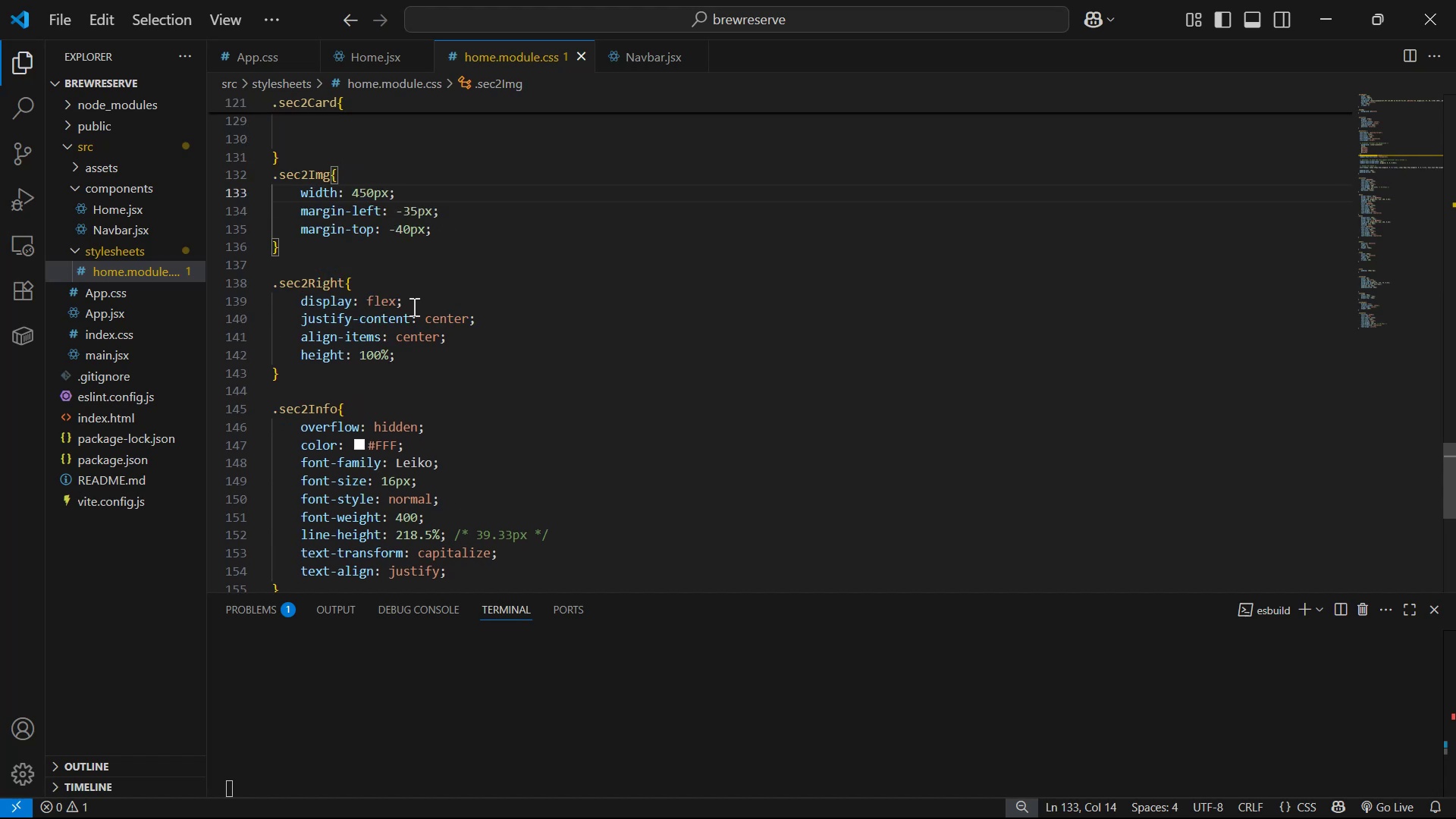 
key(Alt+Tab)
 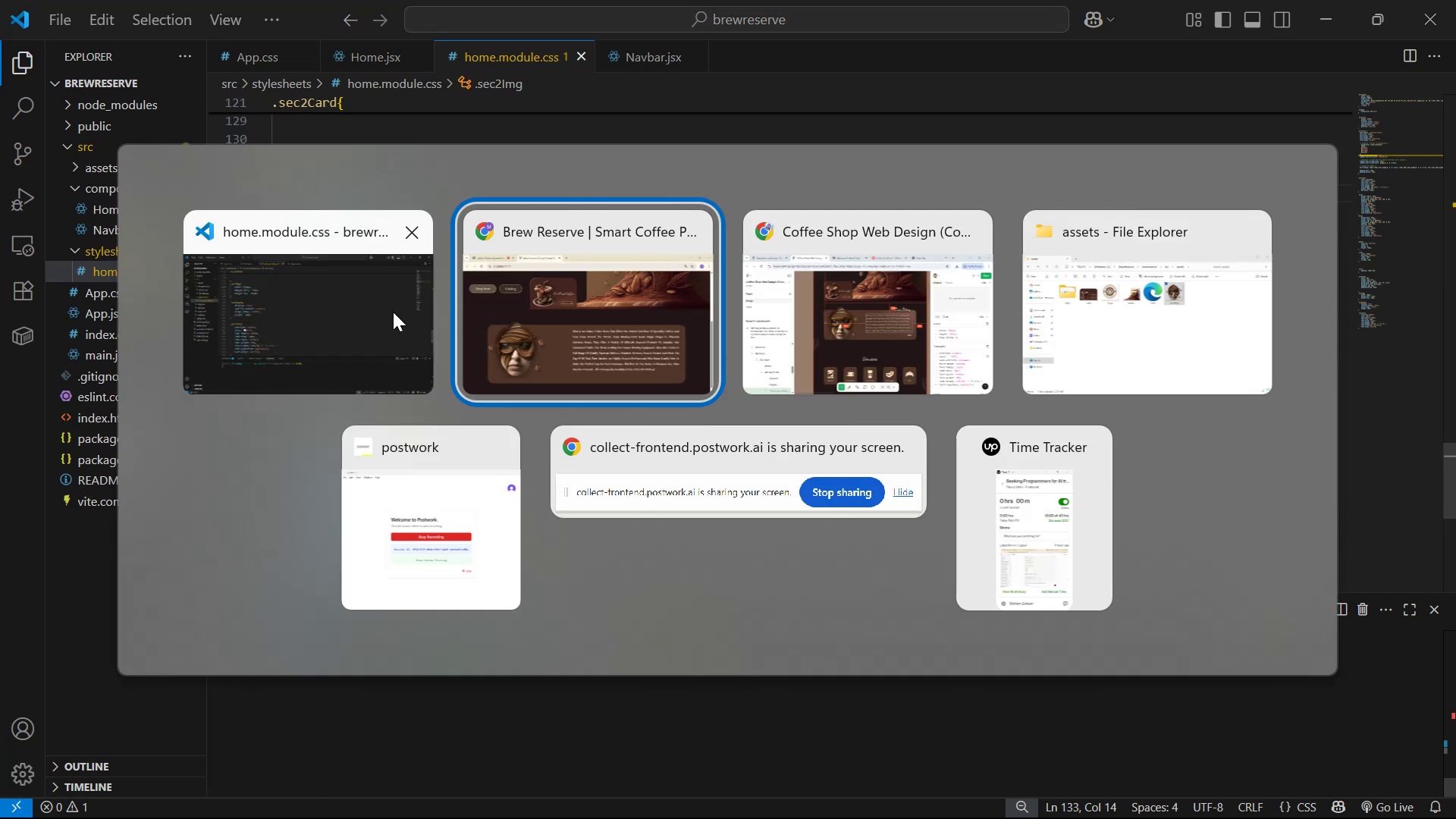 
key(Alt+Tab)
 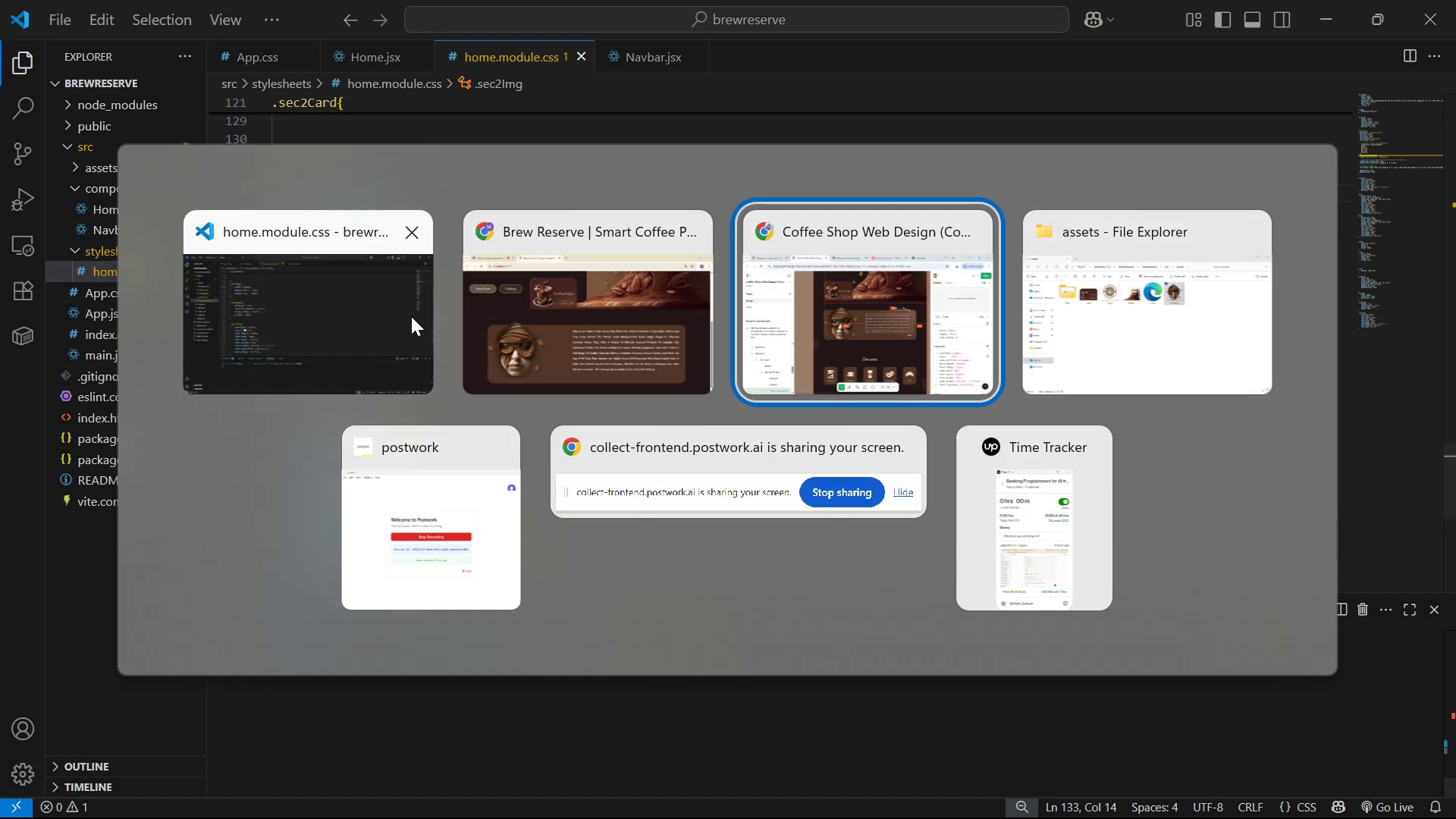 
key(Alt+Tab)
 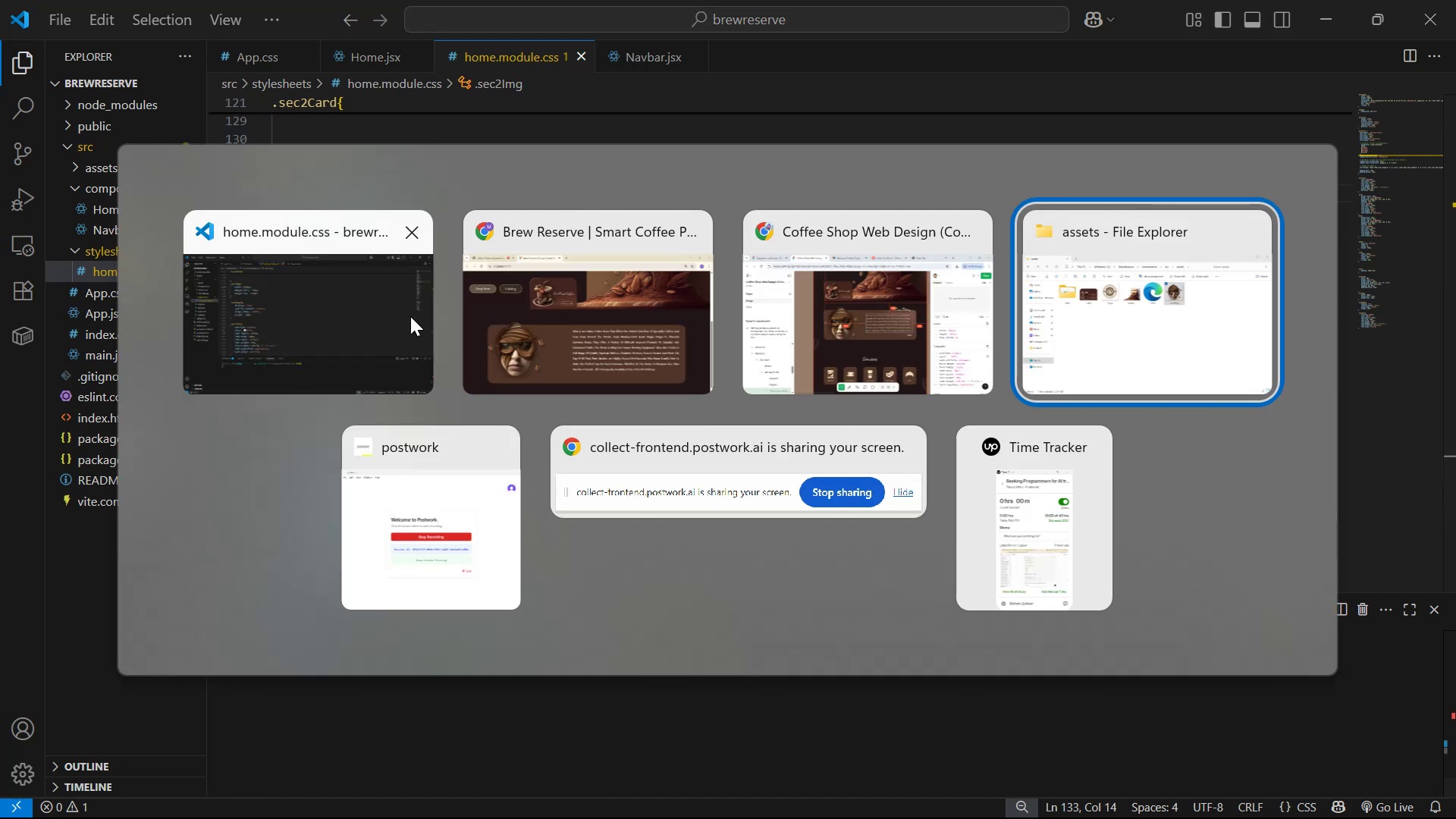 
key(Alt+Tab)
 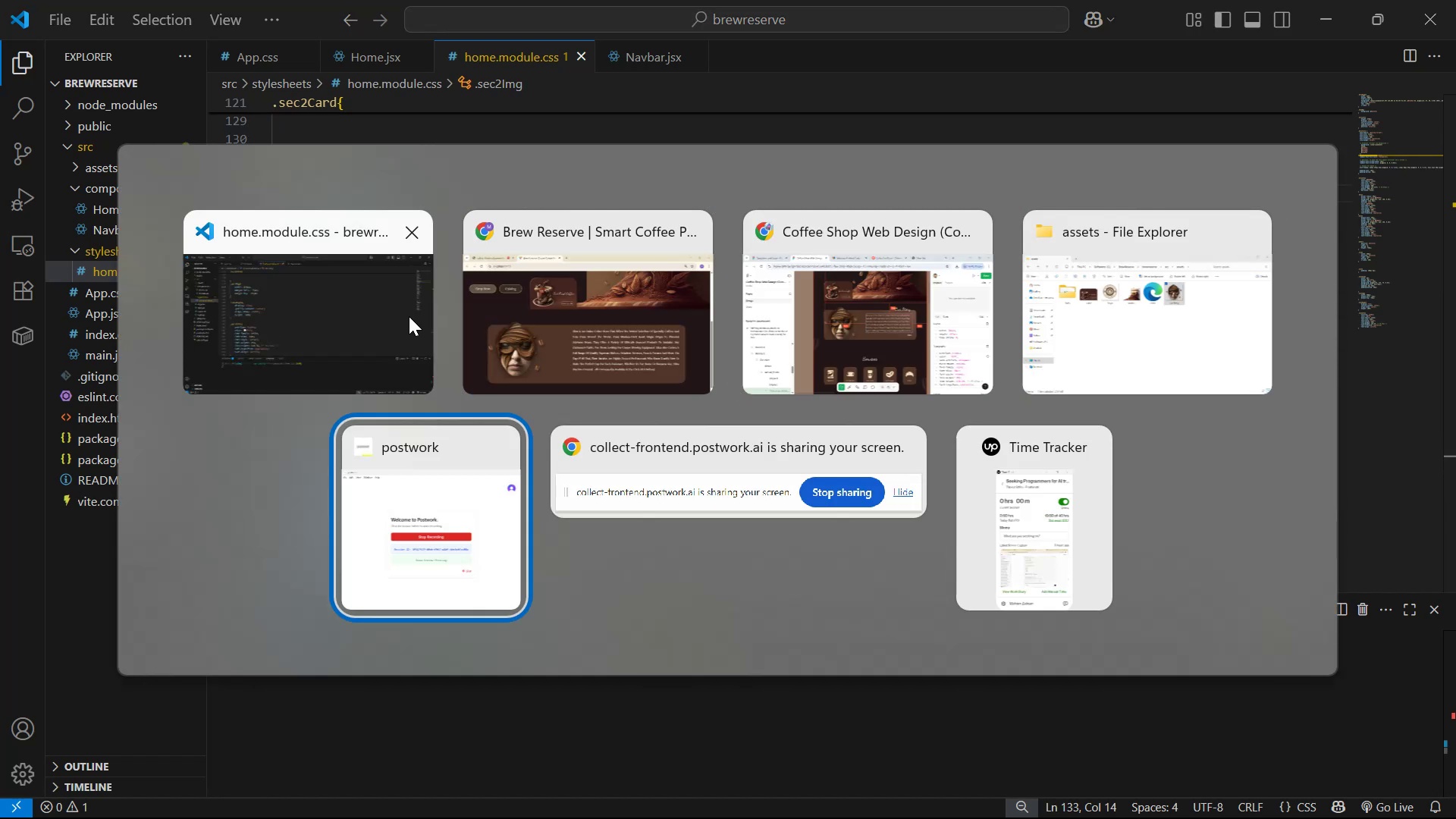 
key(Alt+Tab)
 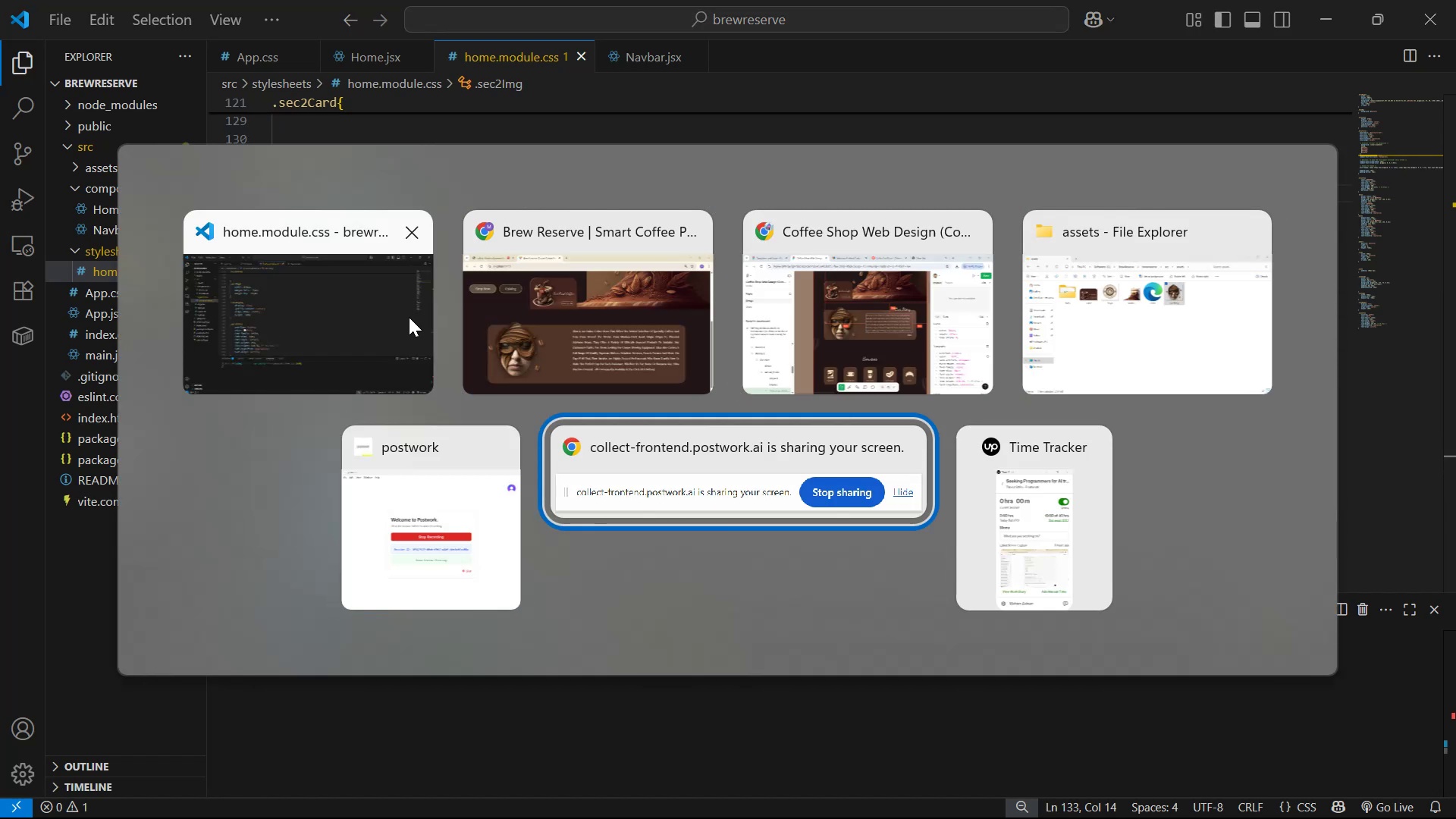 
key(Alt+Tab)
 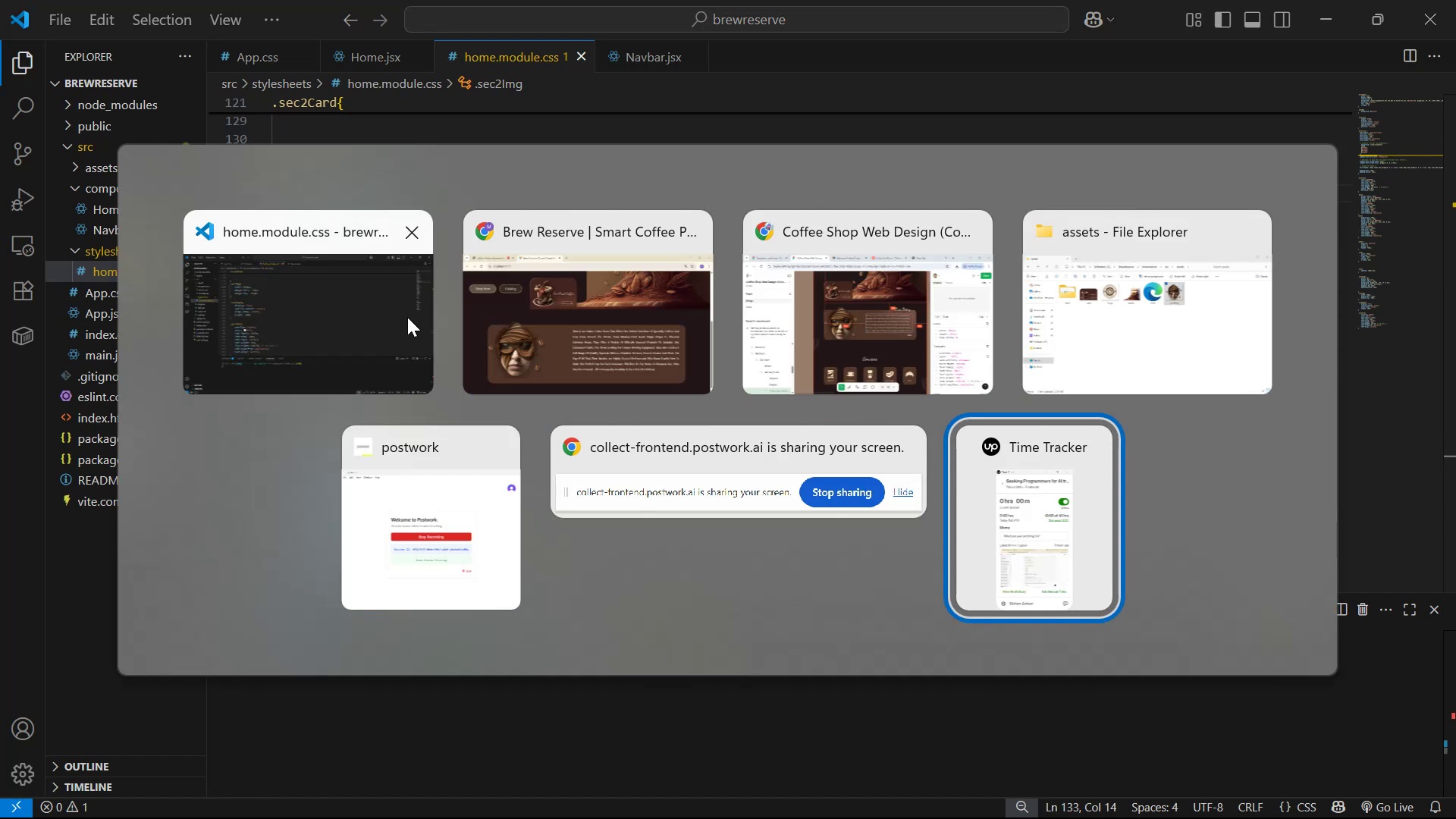 
key(Alt+Tab)
 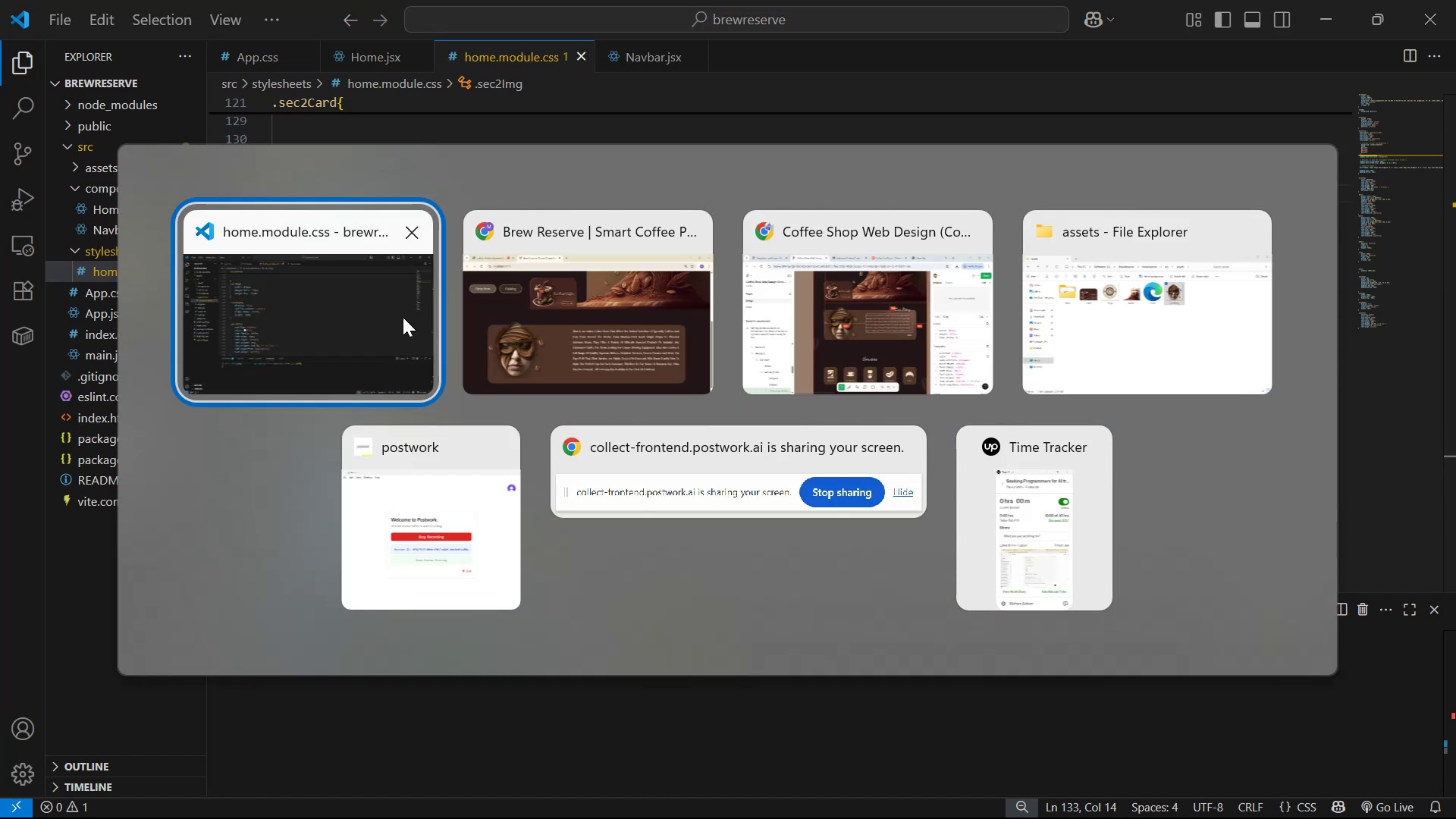 
key(Alt+Tab)
 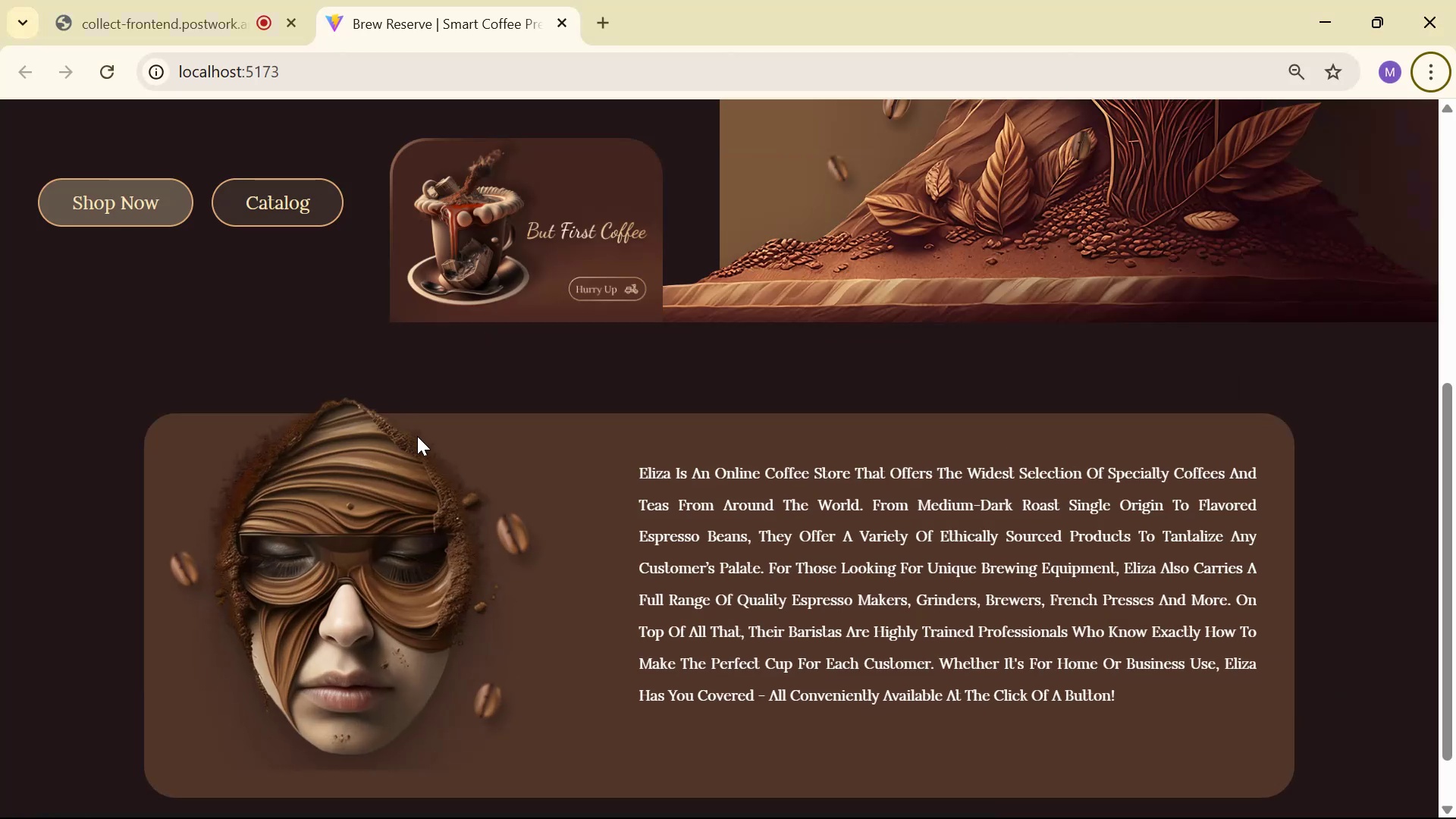 
scroll: coordinate [454, 516], scroll_direction: down, amount: 5.0
 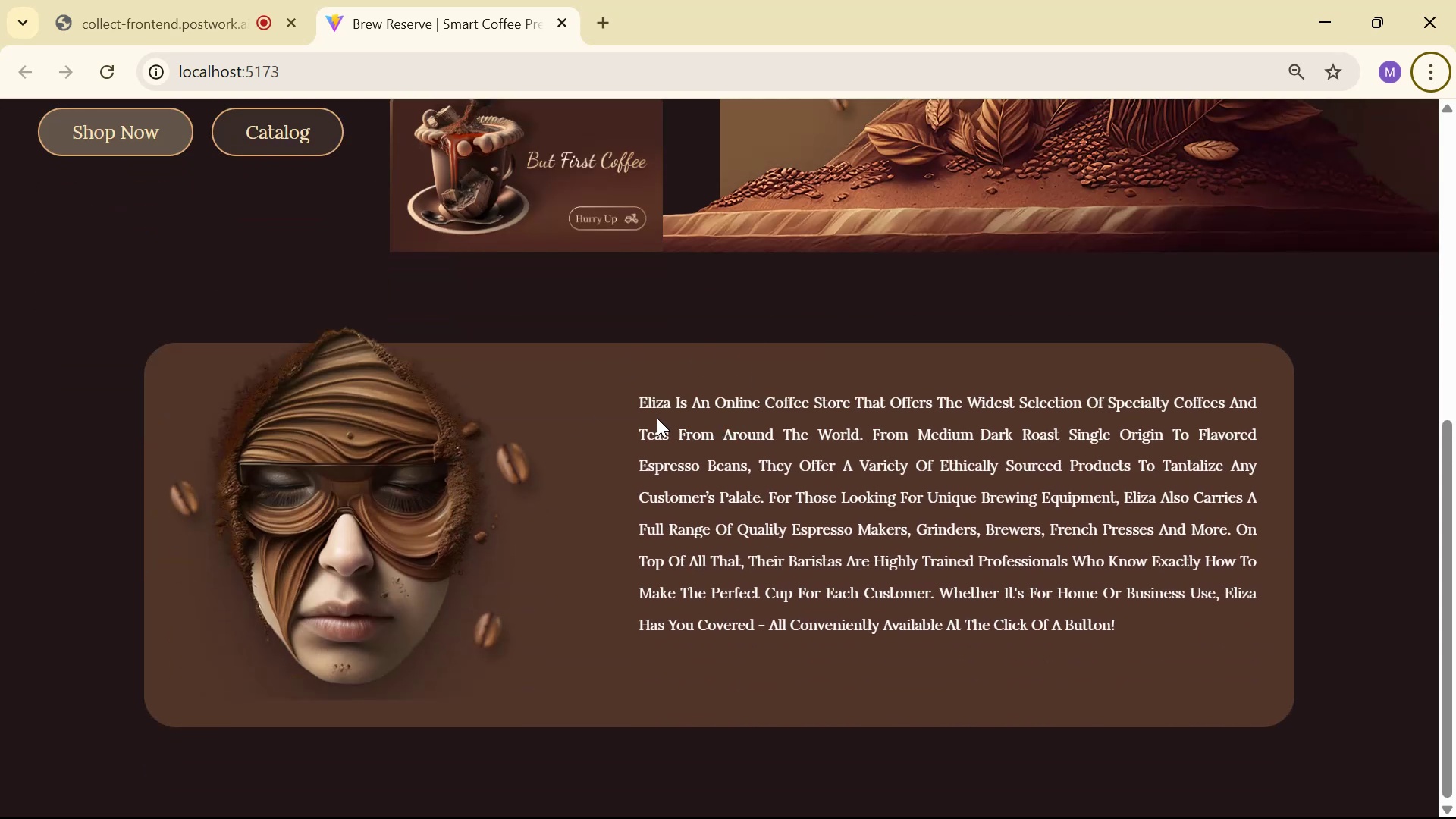 
wait(6.5)
 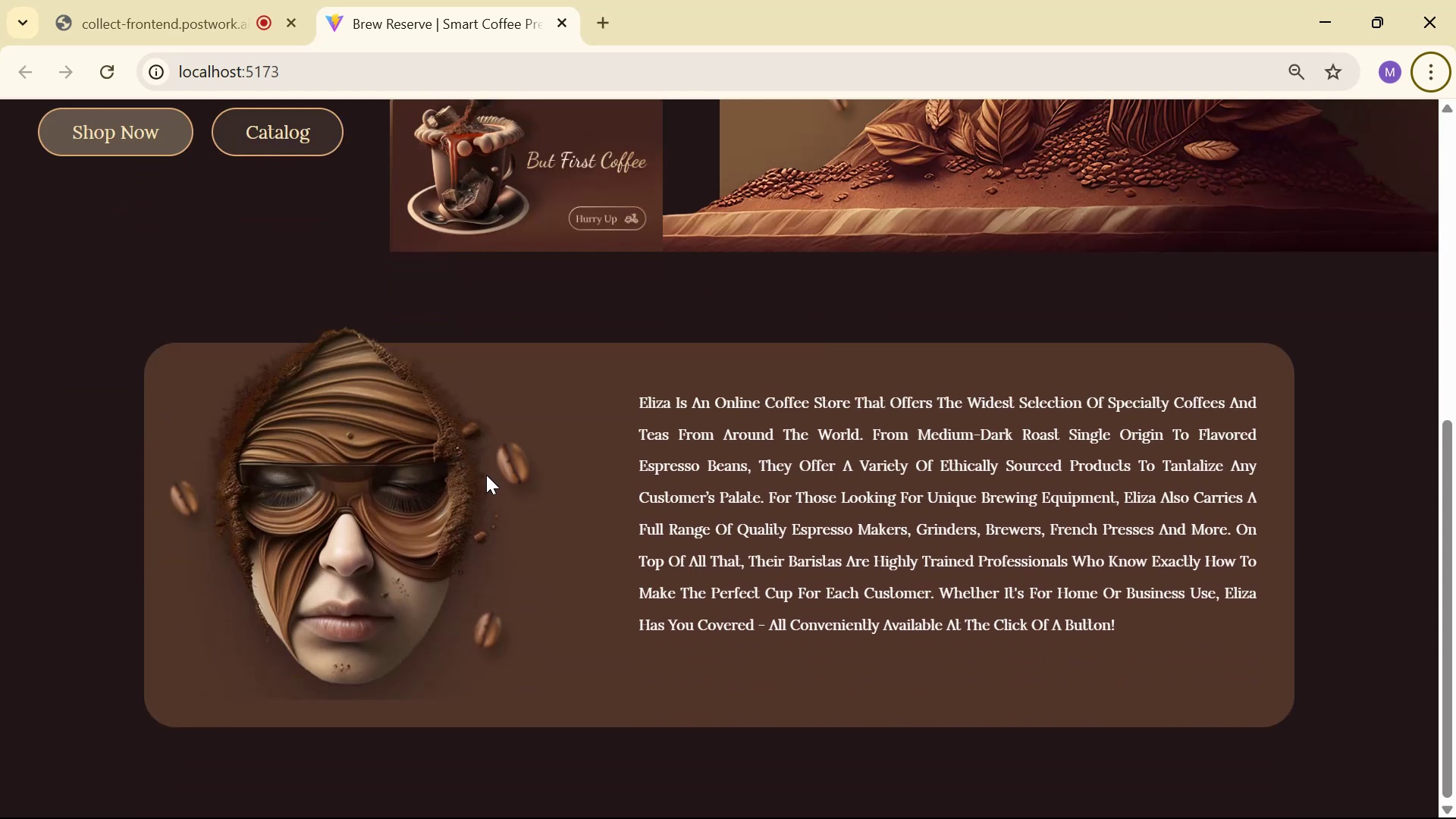 
hold_key(key=AltLeft, duration=0.78)
 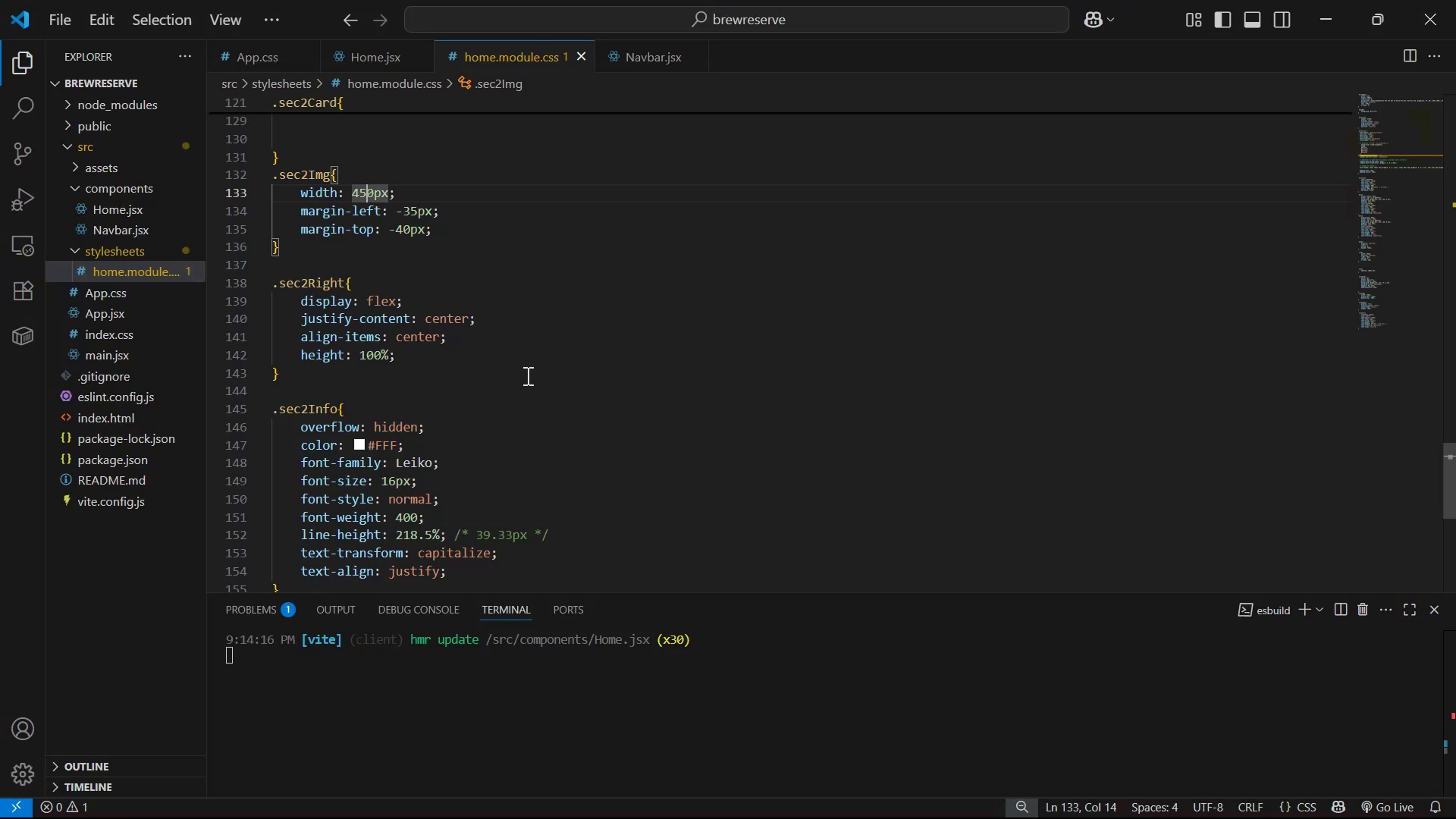 
key(Tab)
key(Backspace)
key(Backspace)
type(4)
key(Backspace)
type(50)
 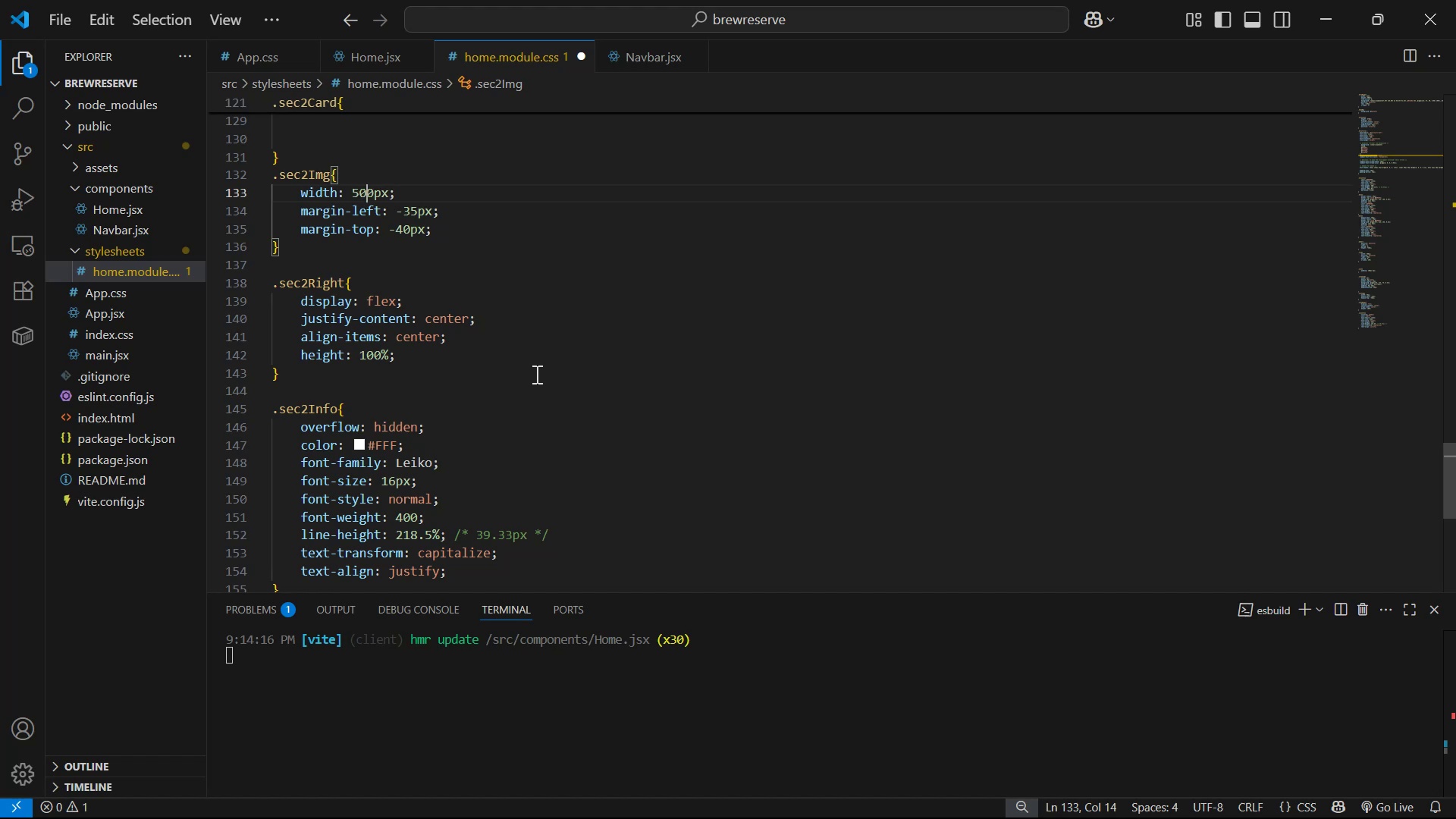 
key(Control+S)
 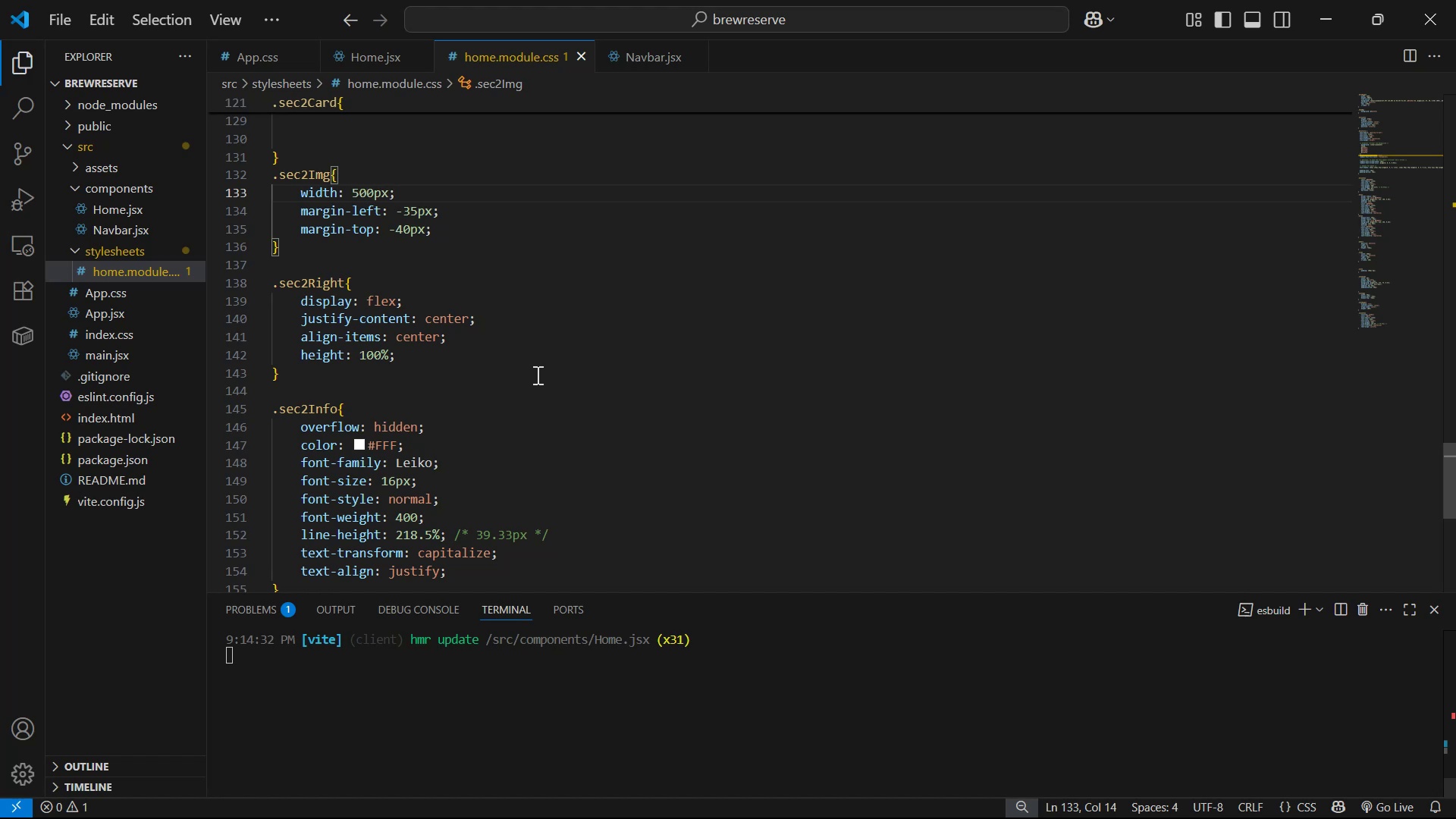 
key(Alt+Tab)
 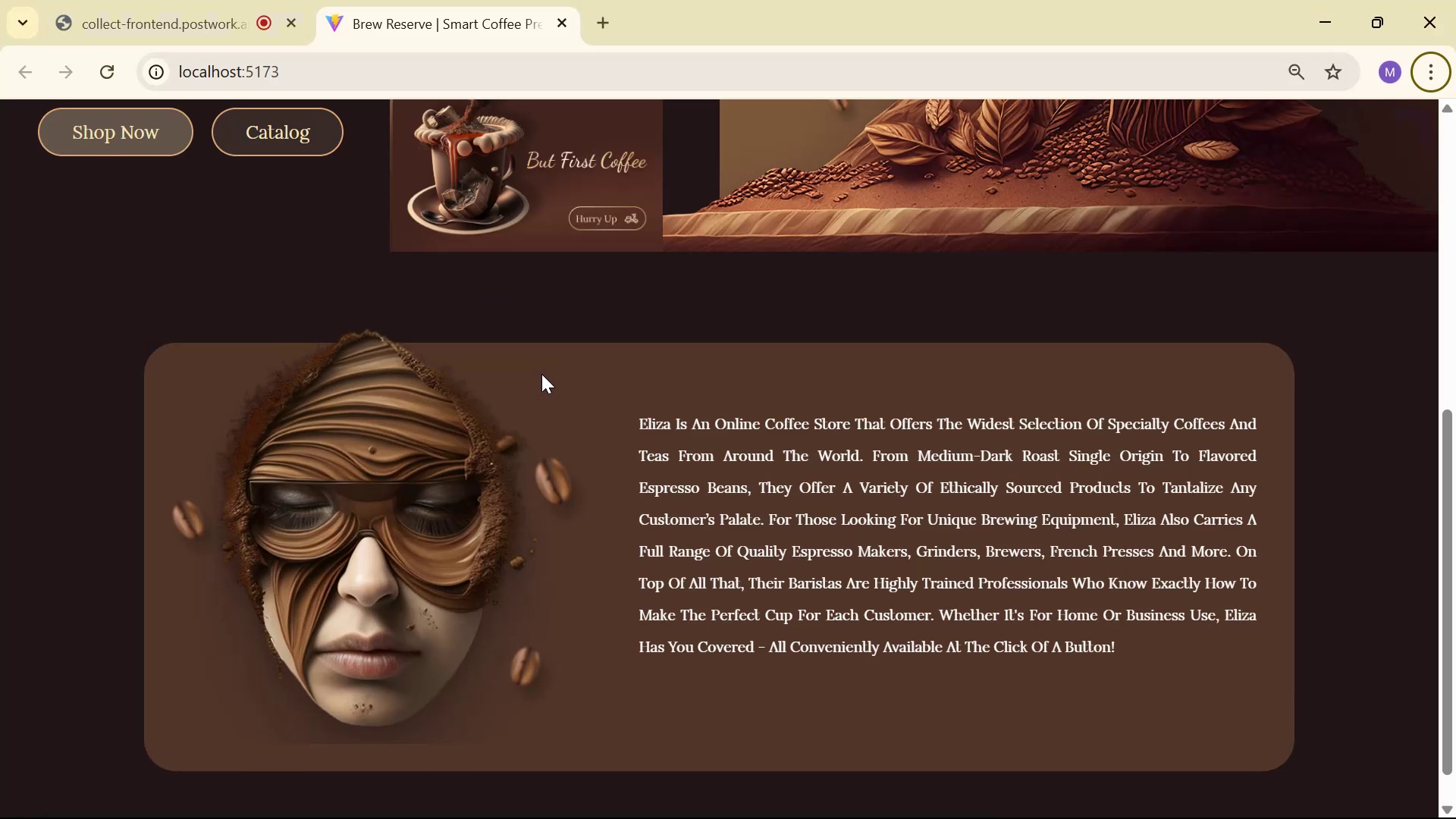 
key(Alt+AltLeft)
 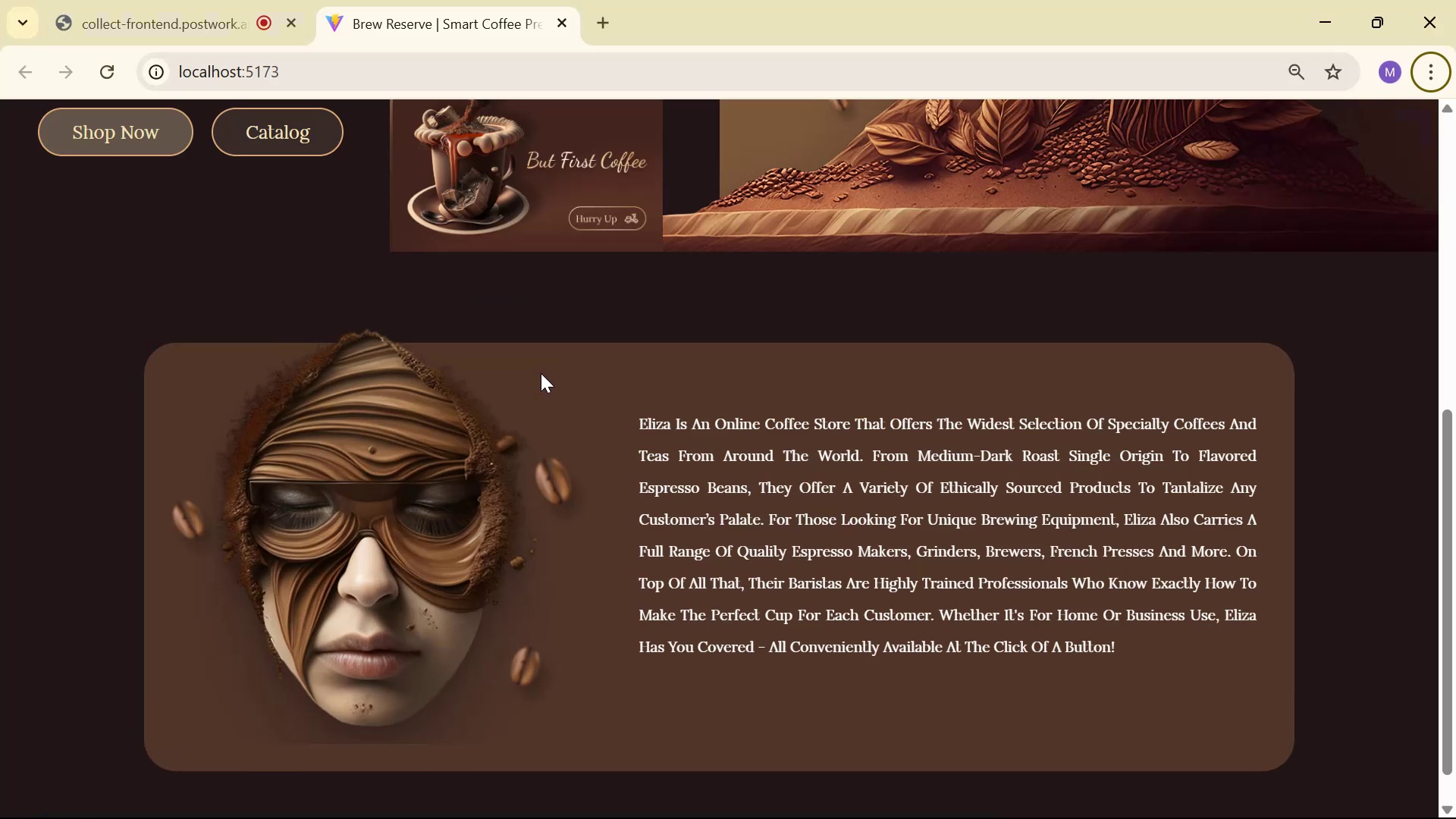 
key(Tab)
key(Backspace)
key(Backspace)
type(45)
 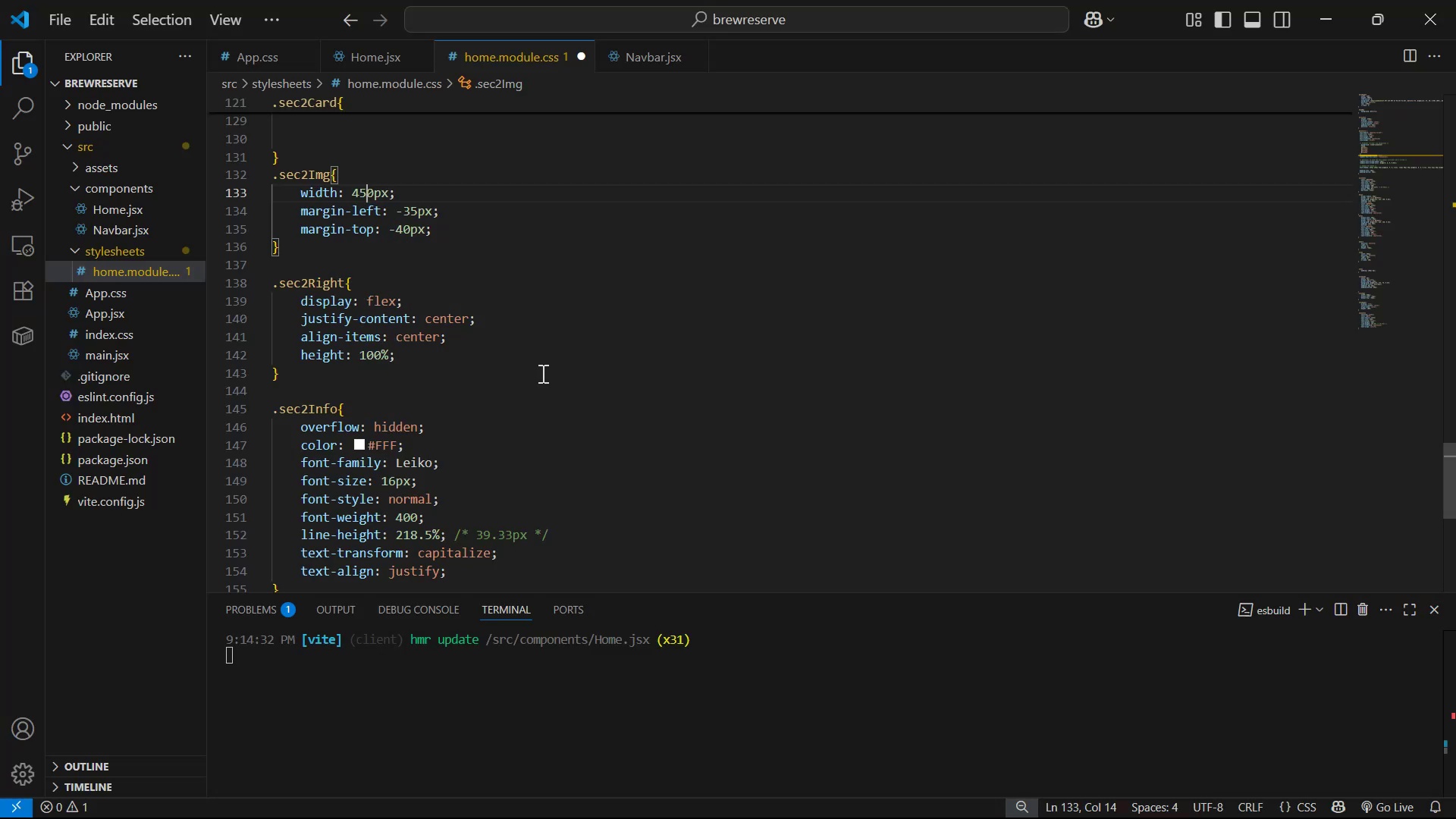 
key(Control+S)
 